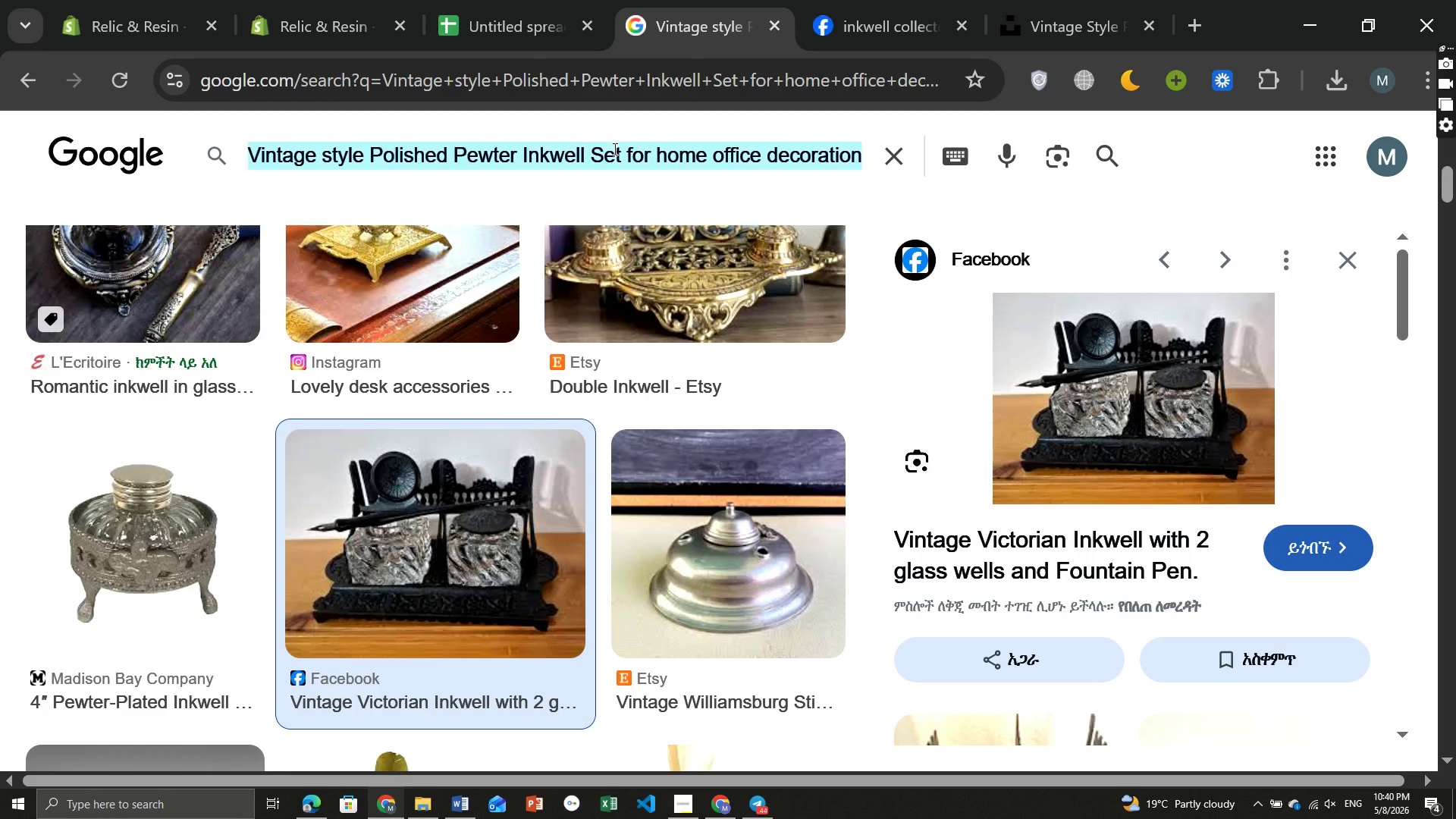 
key(Control+A)
 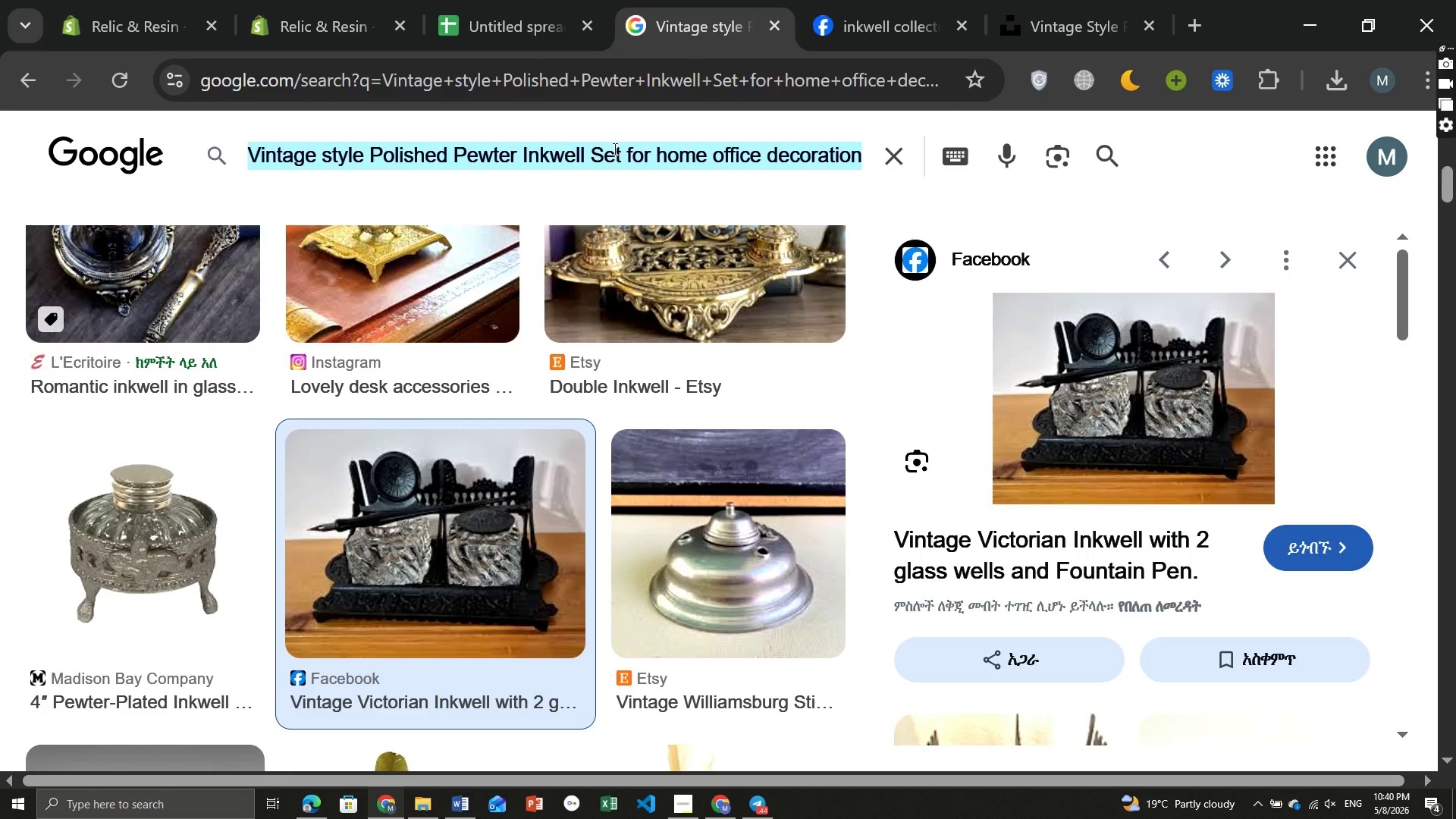 
key(Control+ControlLeft)
 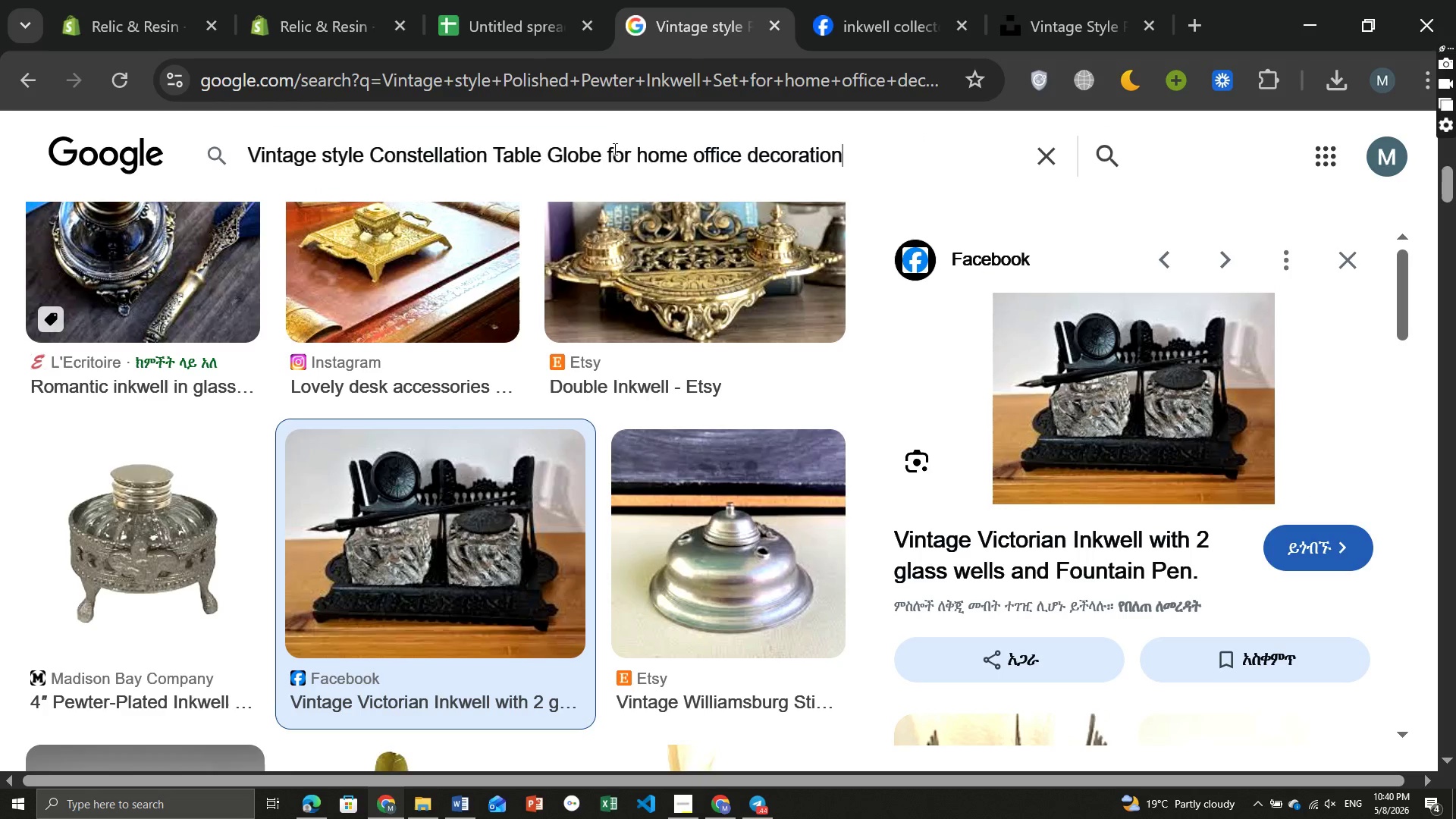 
key(Control+V)
 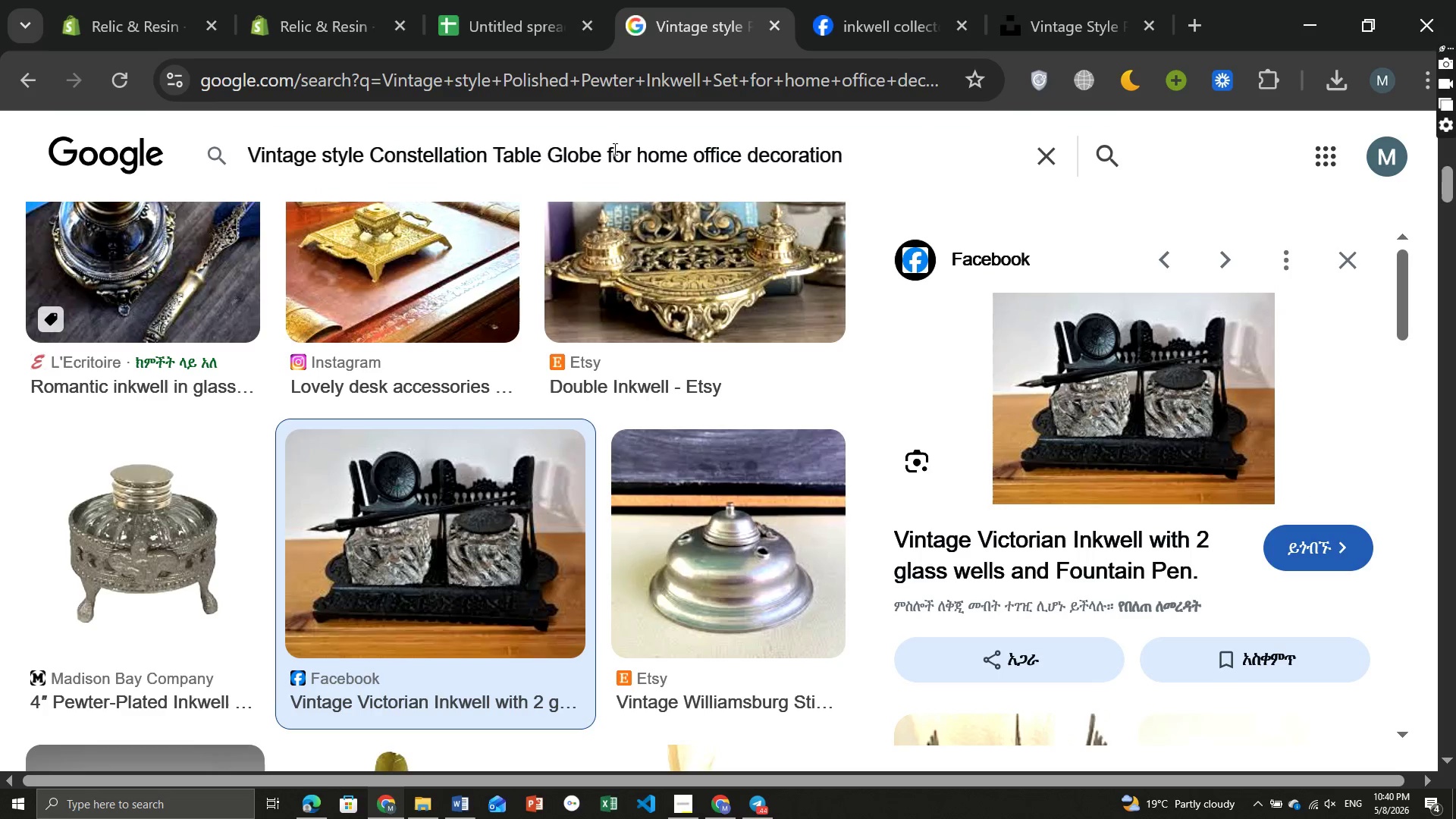 
key(Enter)
 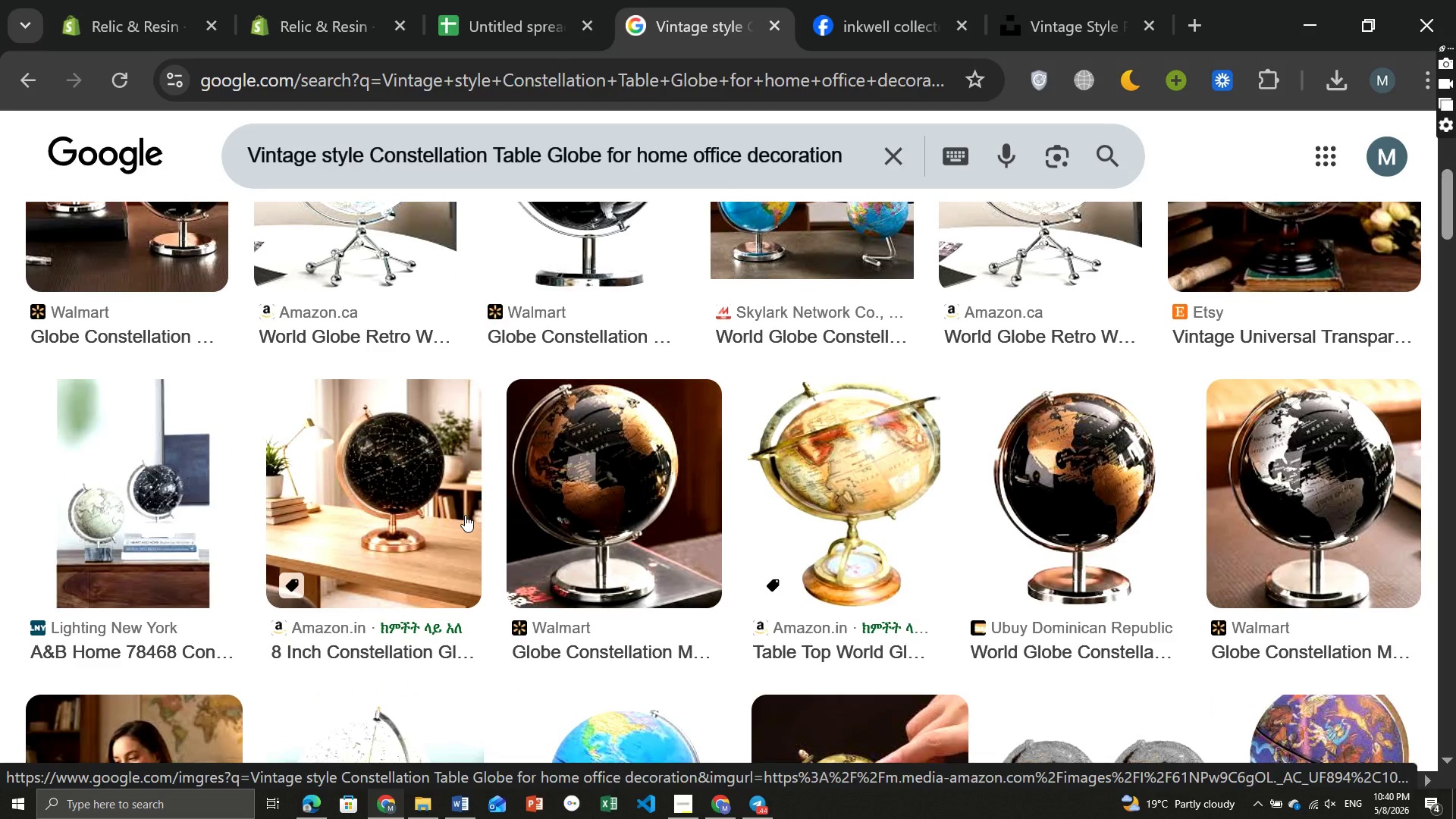 
wait(23.86)
 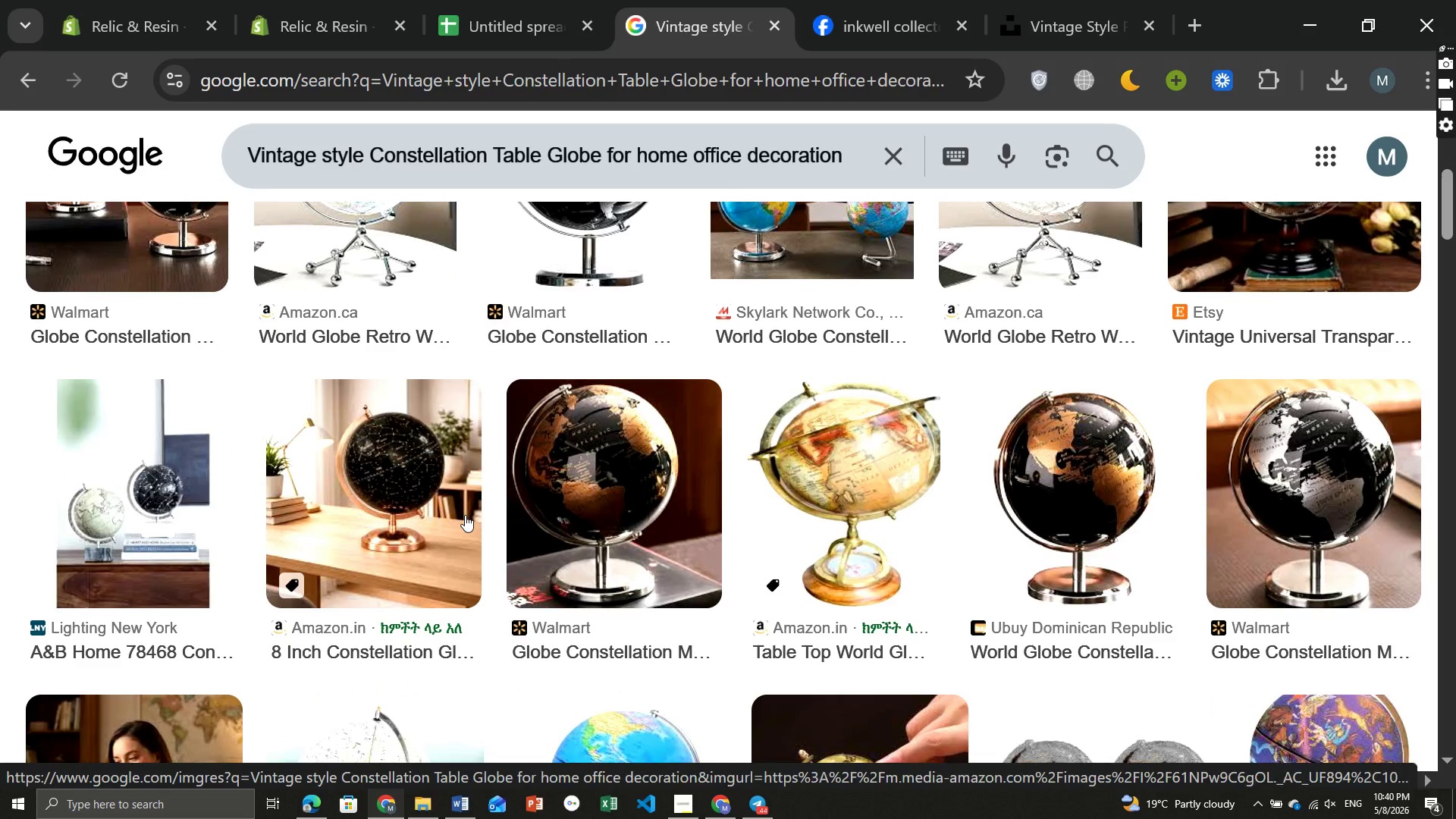 
left_click([1039, 11])
 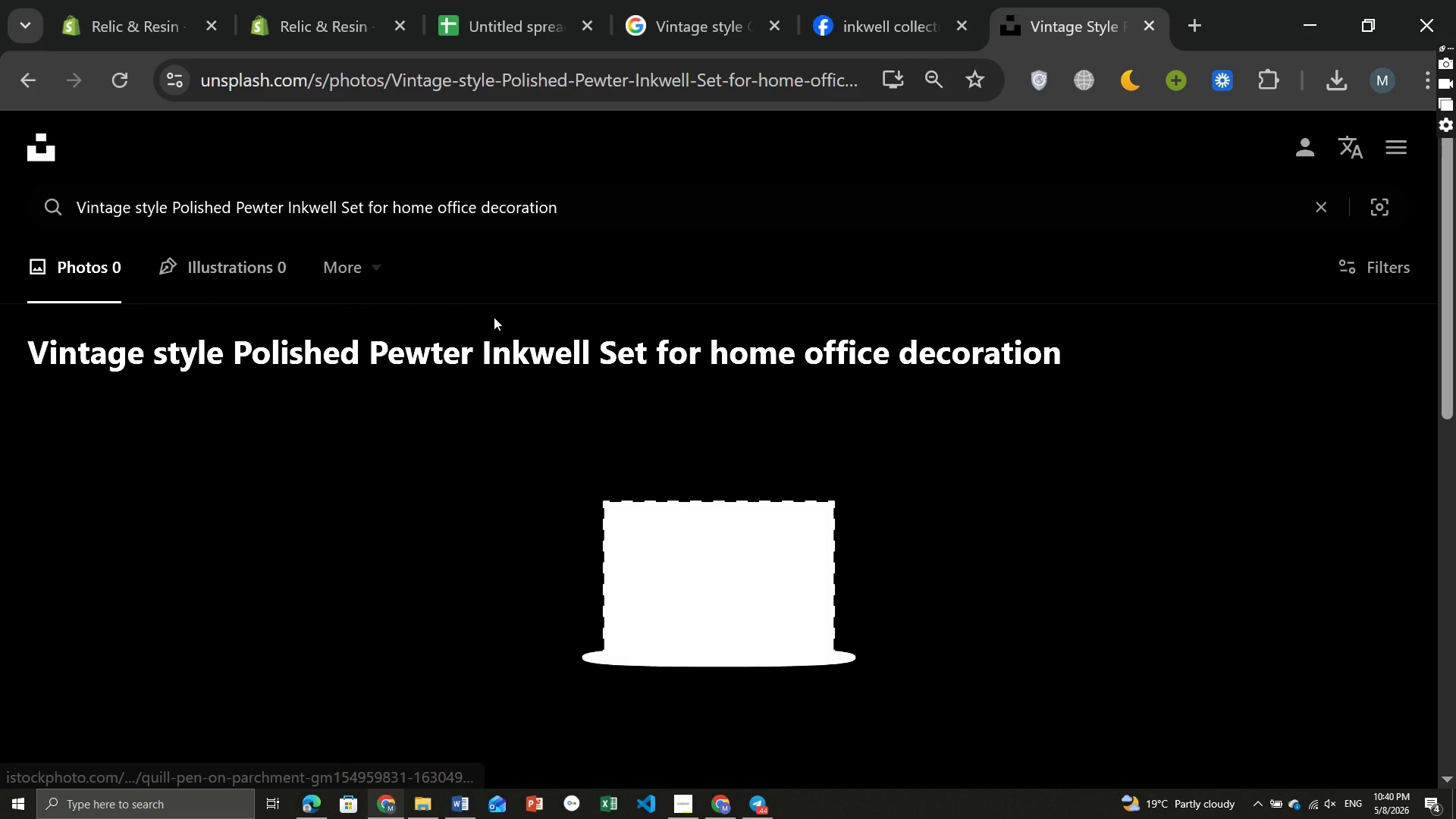 
left_click([455, 218])
 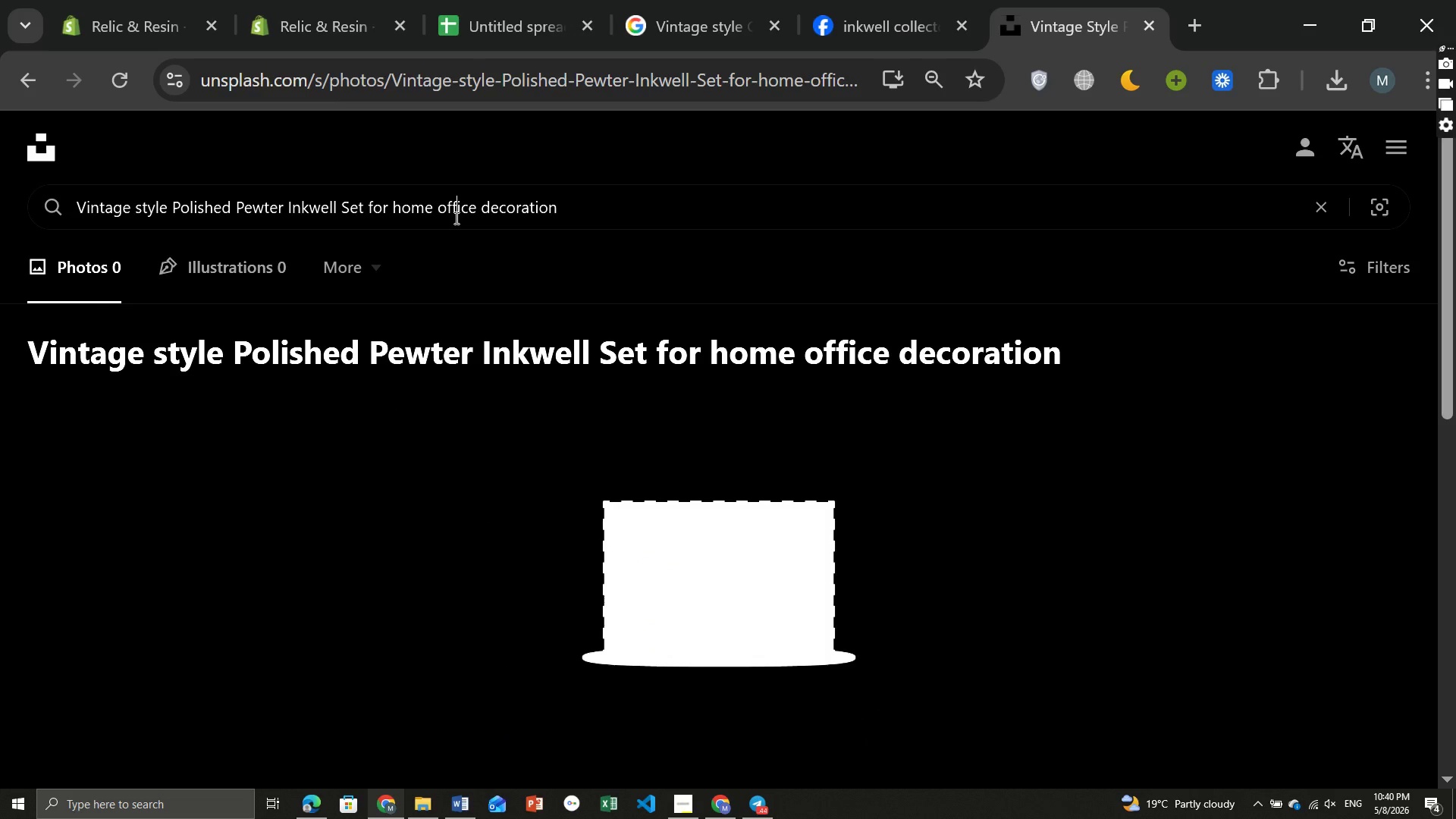 
key(Control+ControlLeft)
 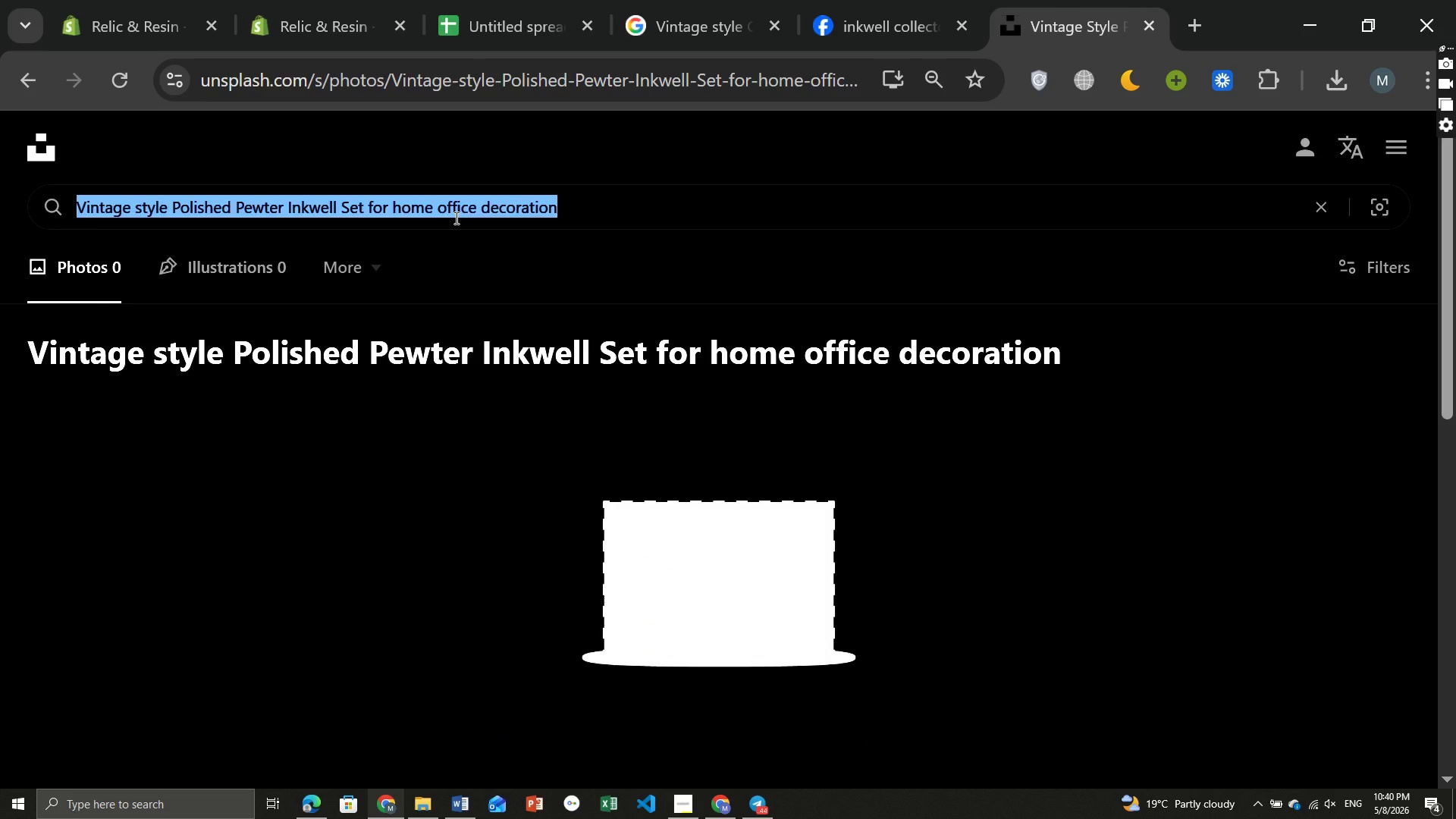 
key(Control+A)
 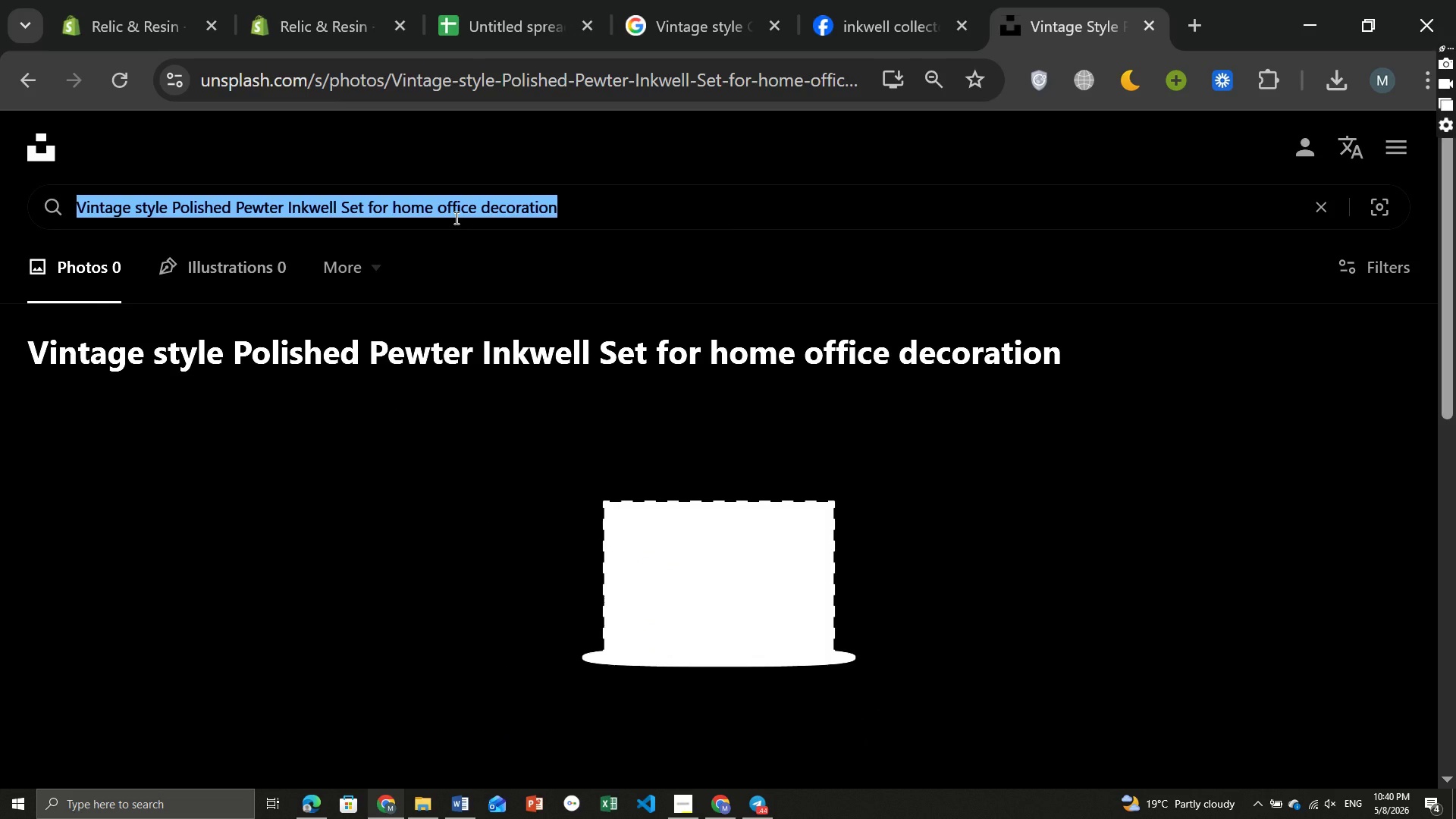 
key(Control+ControlLeft)
 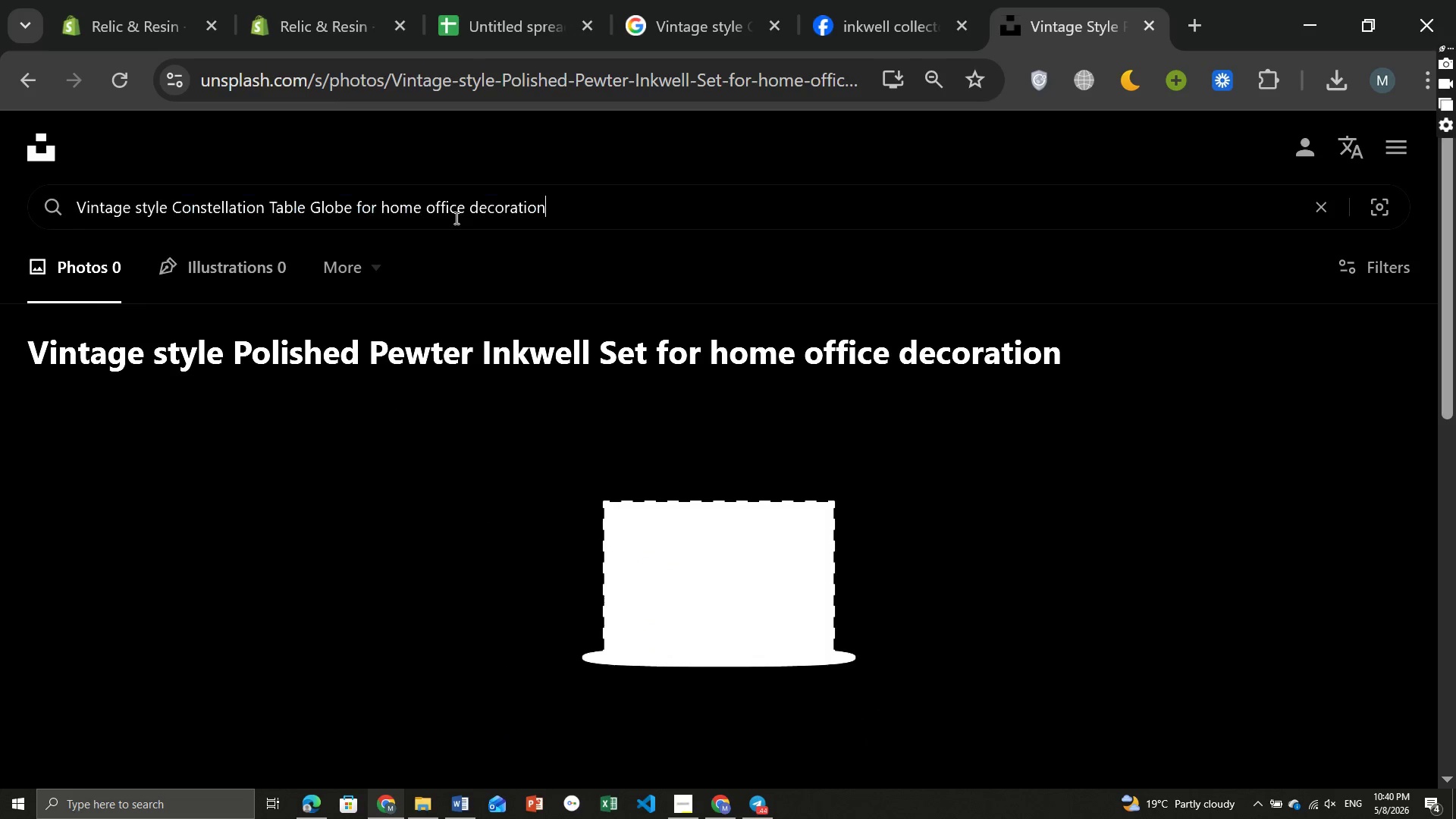 
key(Control+V)
 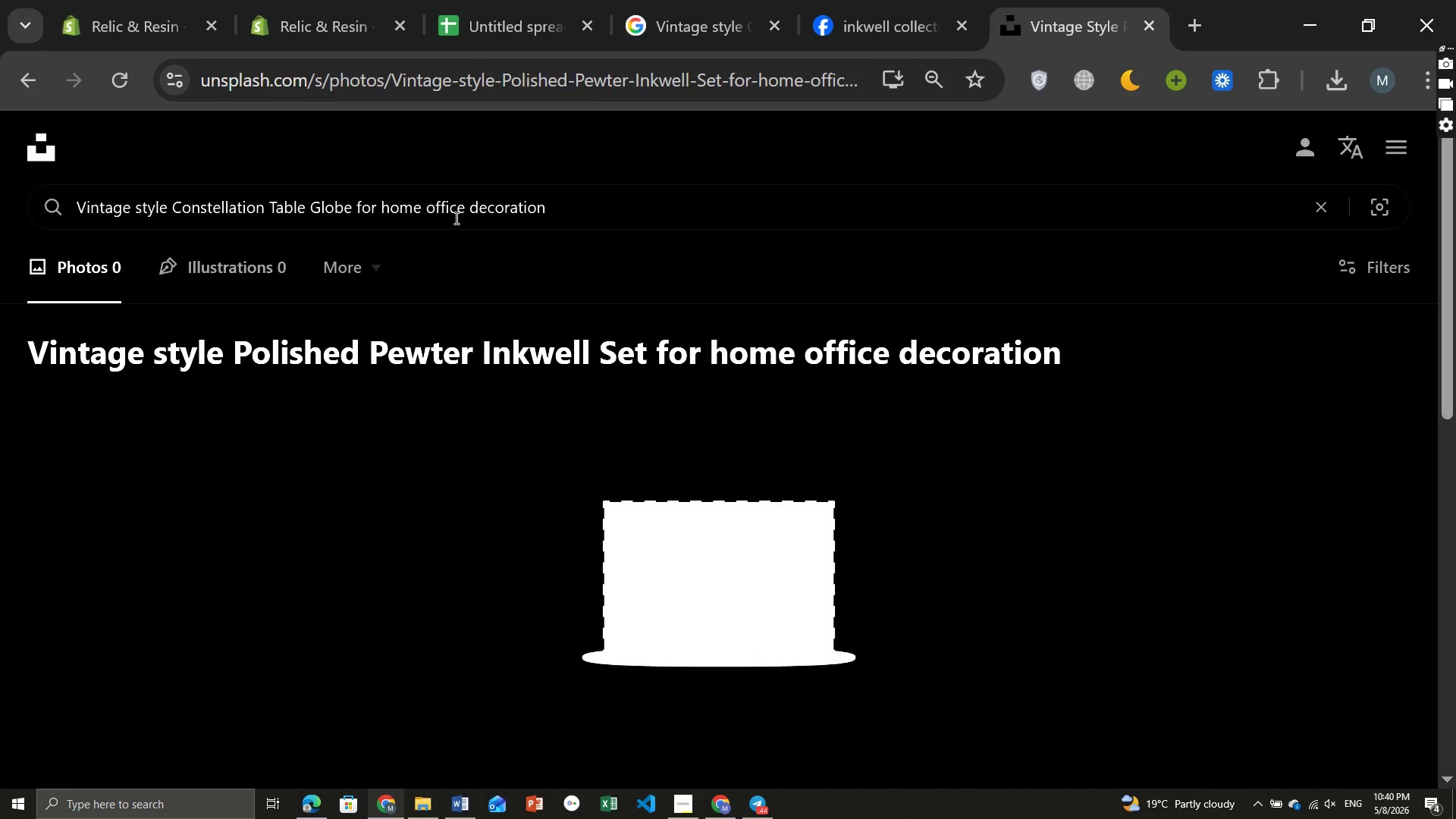 
key(Enter)
 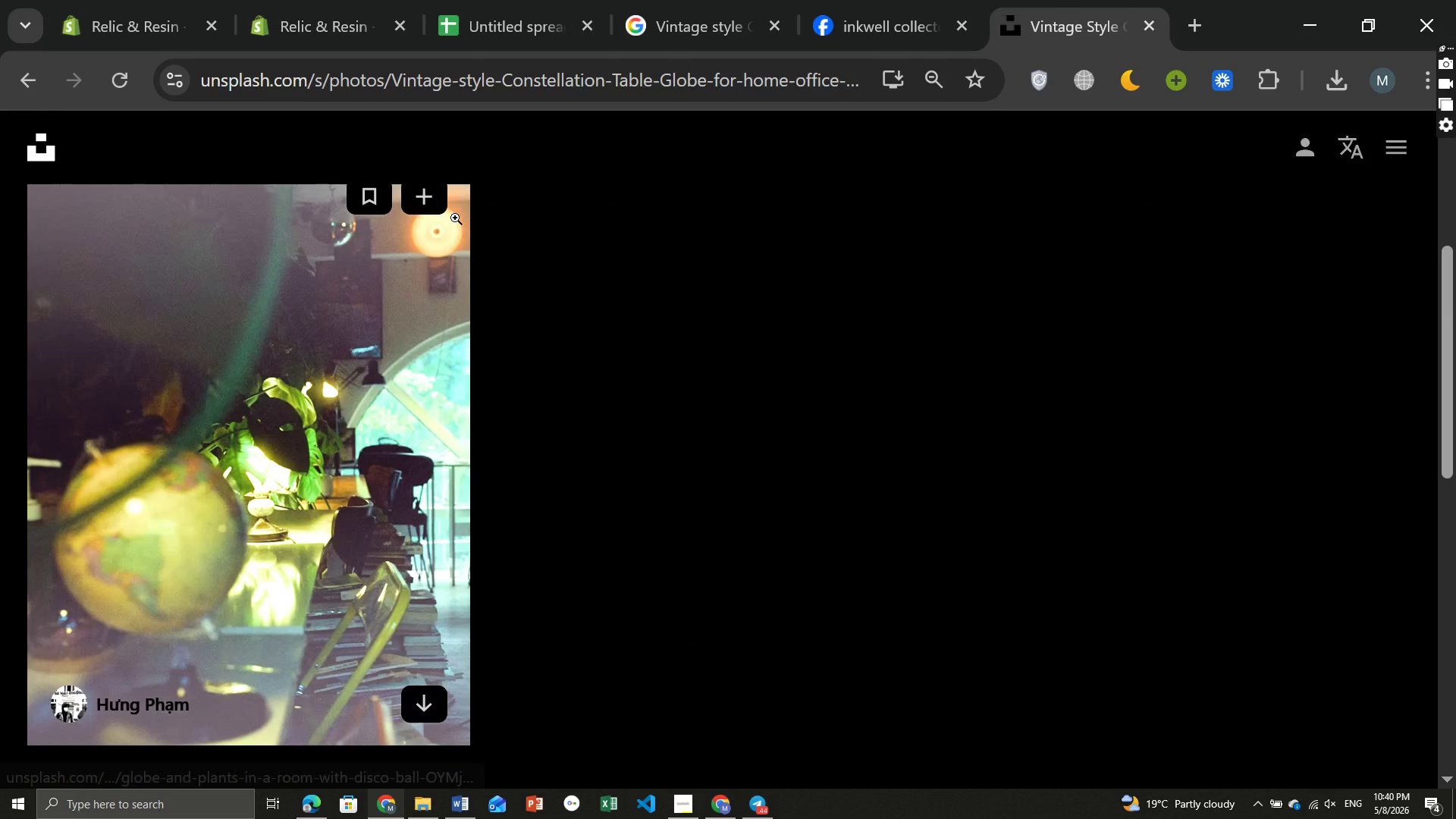 
mouse_move([696, 560])
 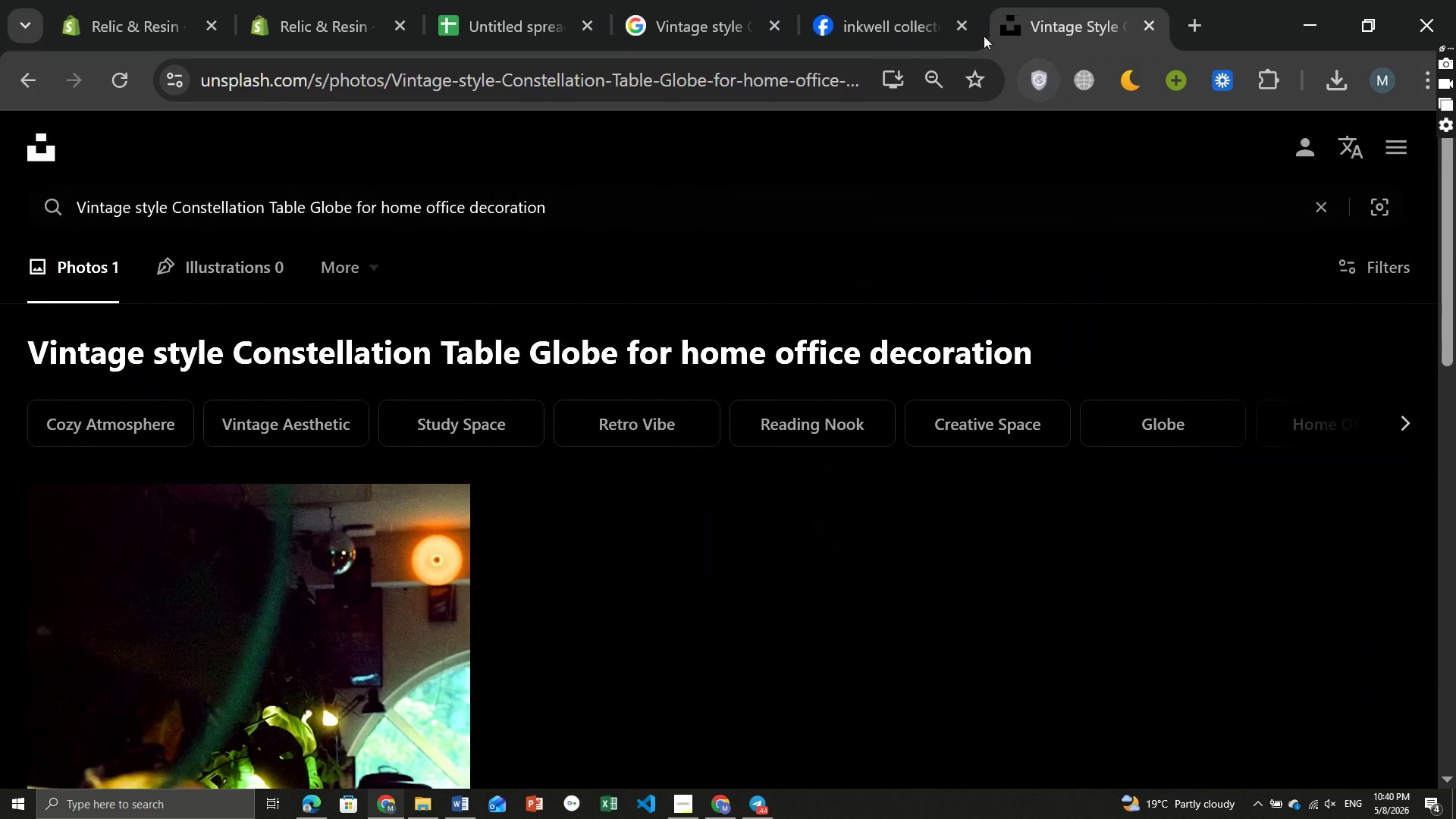 
left_click([965, 21])
 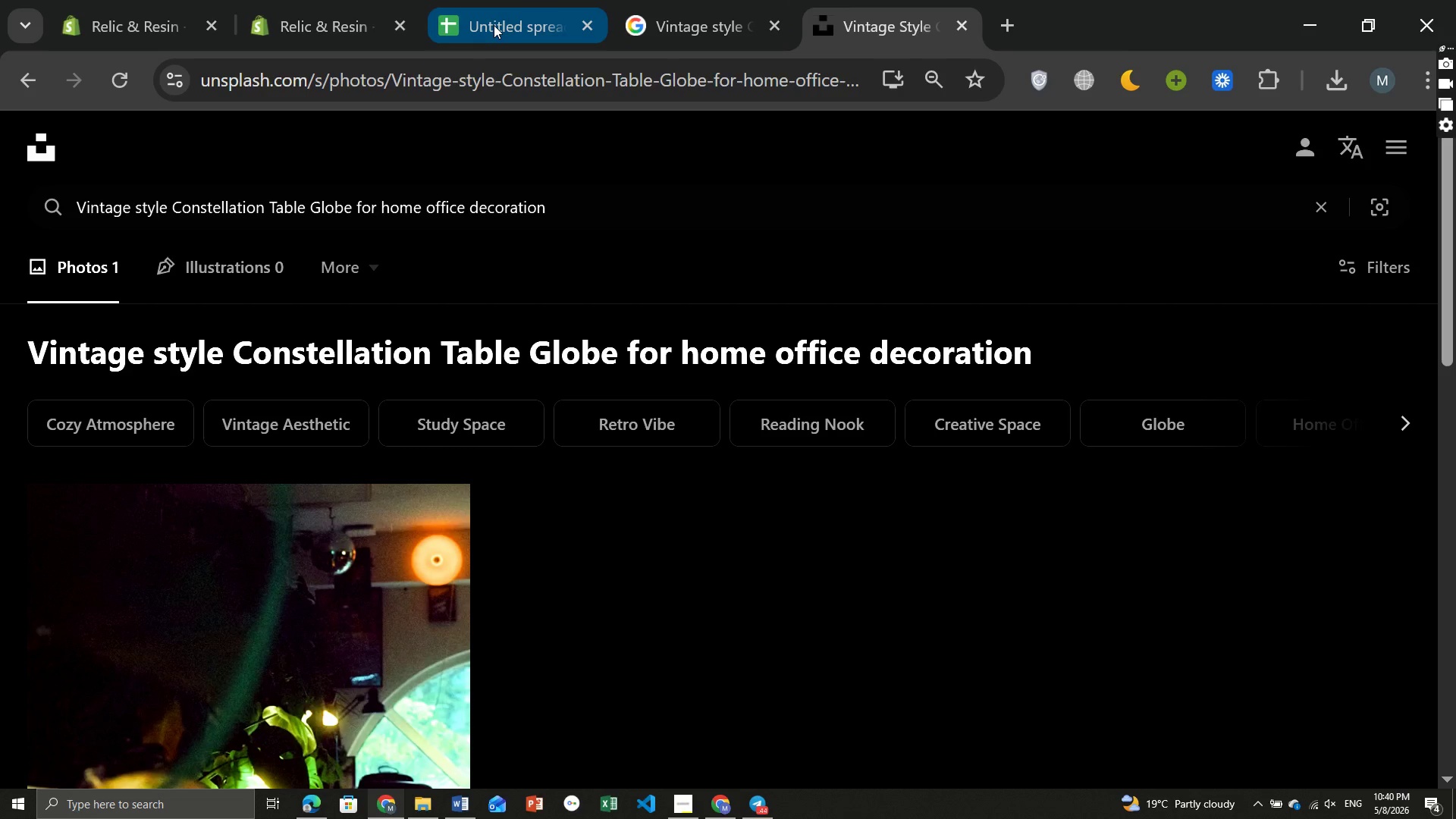 
left_click([704, 5])
 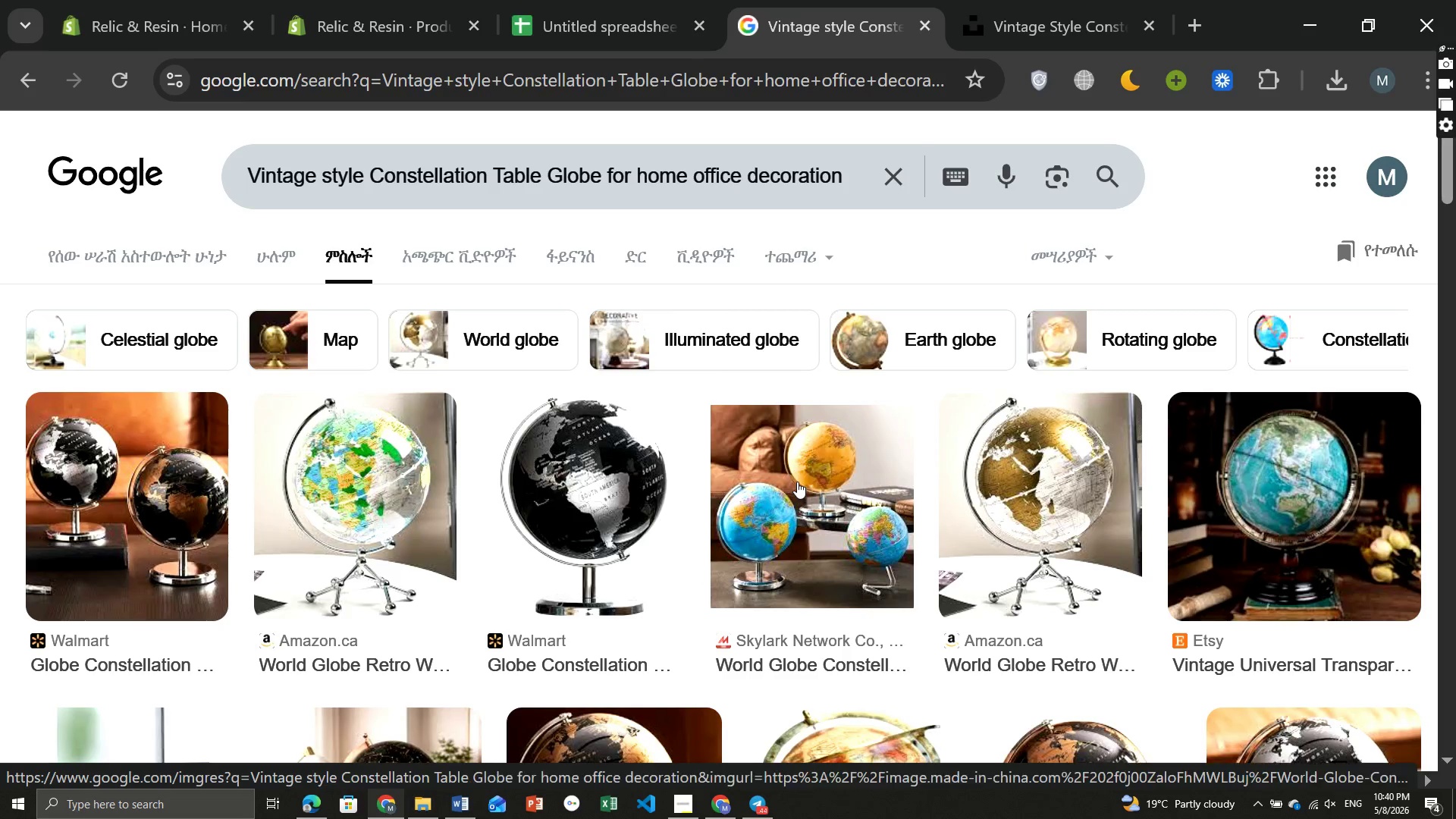 
wait(5.8)
 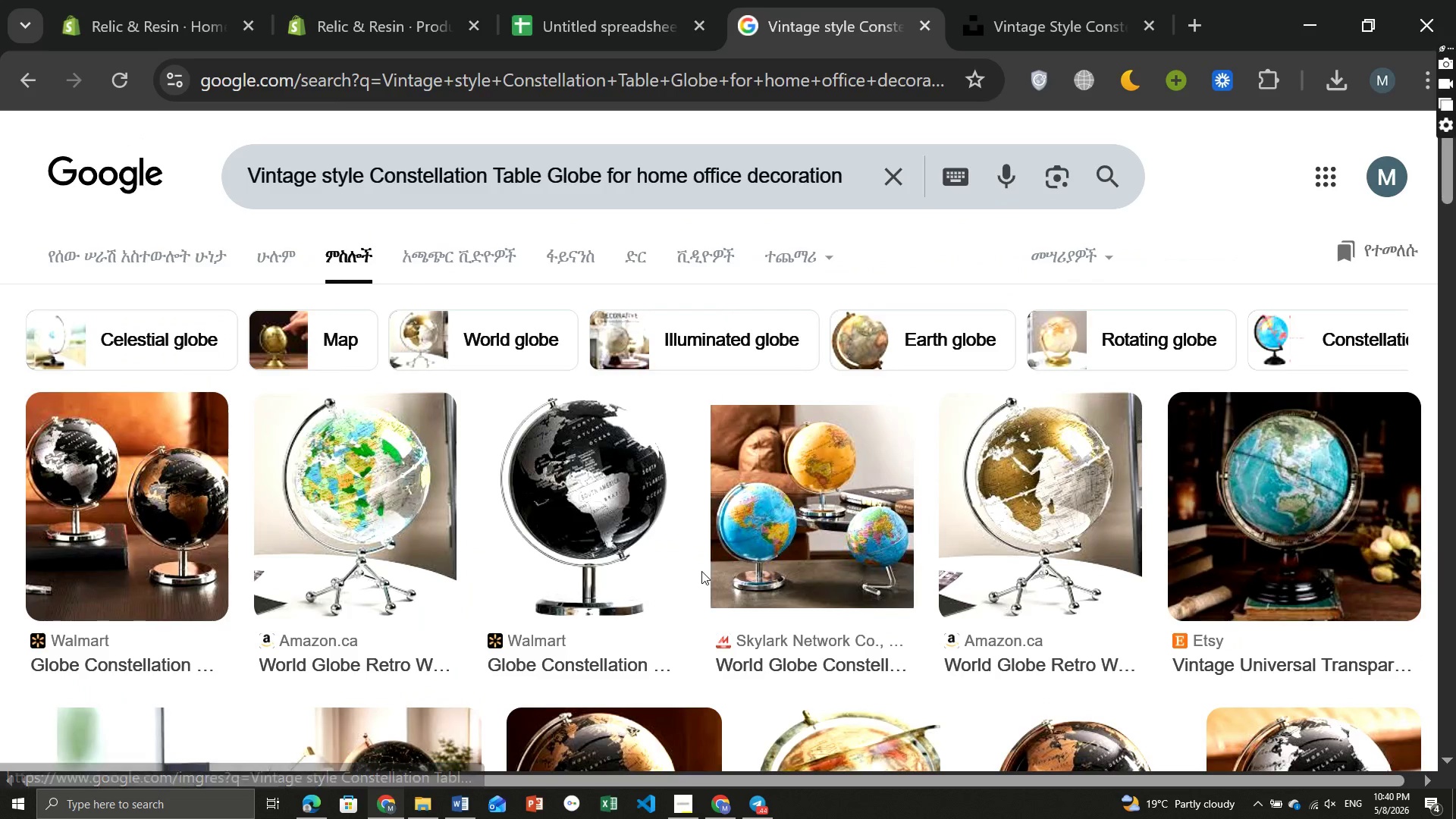 
left_click([797, 482])
 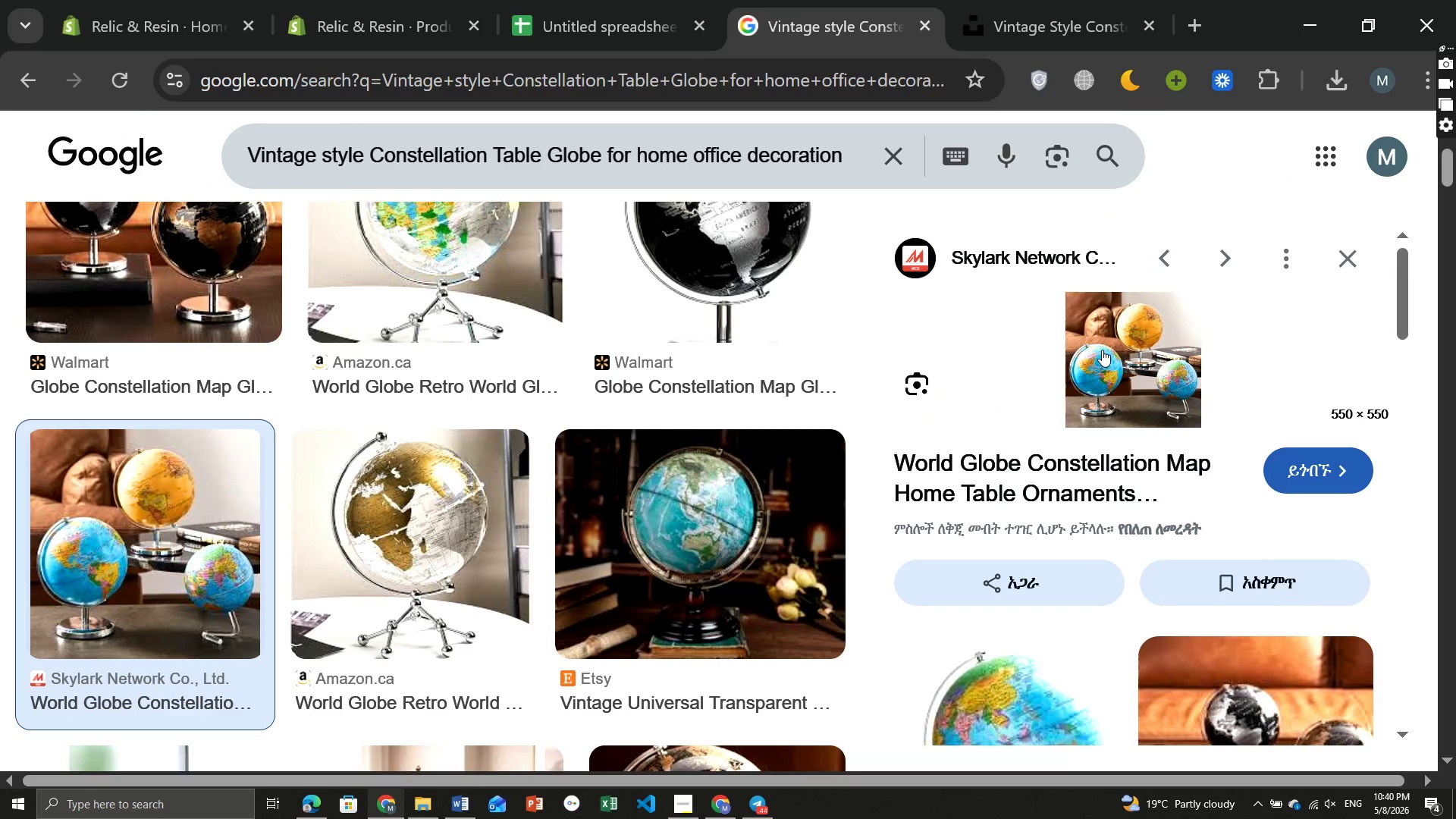 
right_click([1102, 350])
 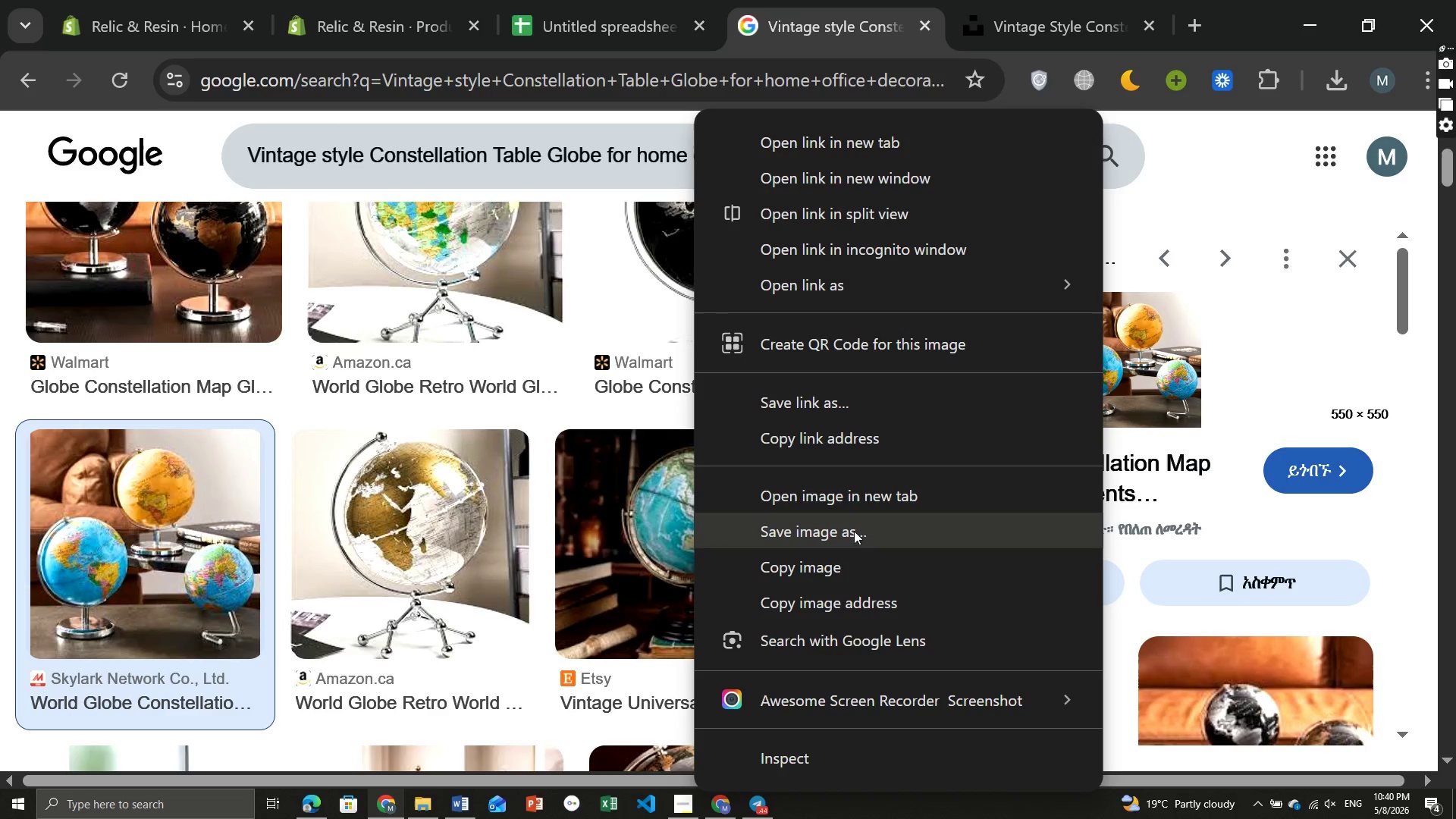 
left_click([849, 532])
 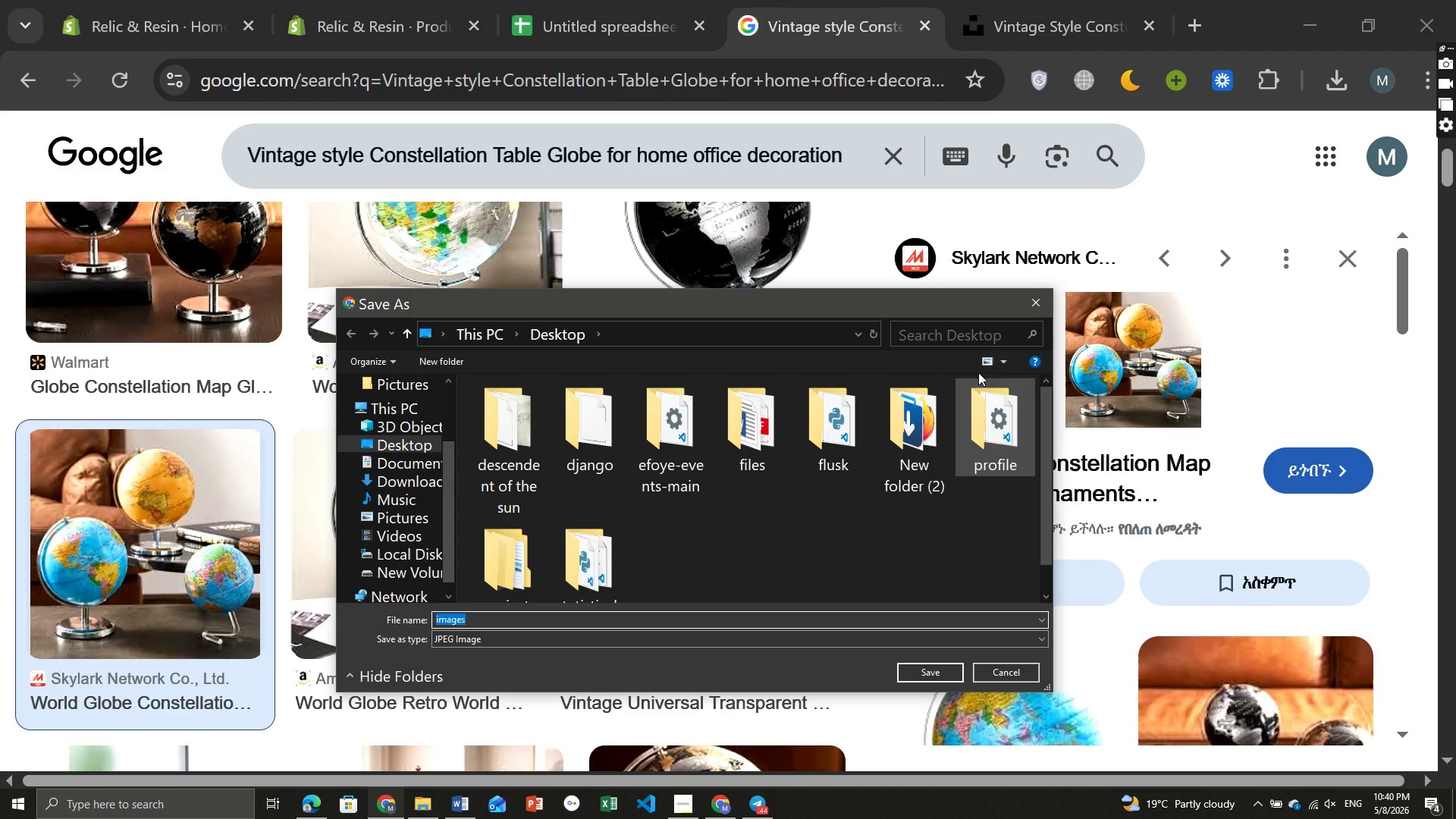 
left_click([1036, 308])
 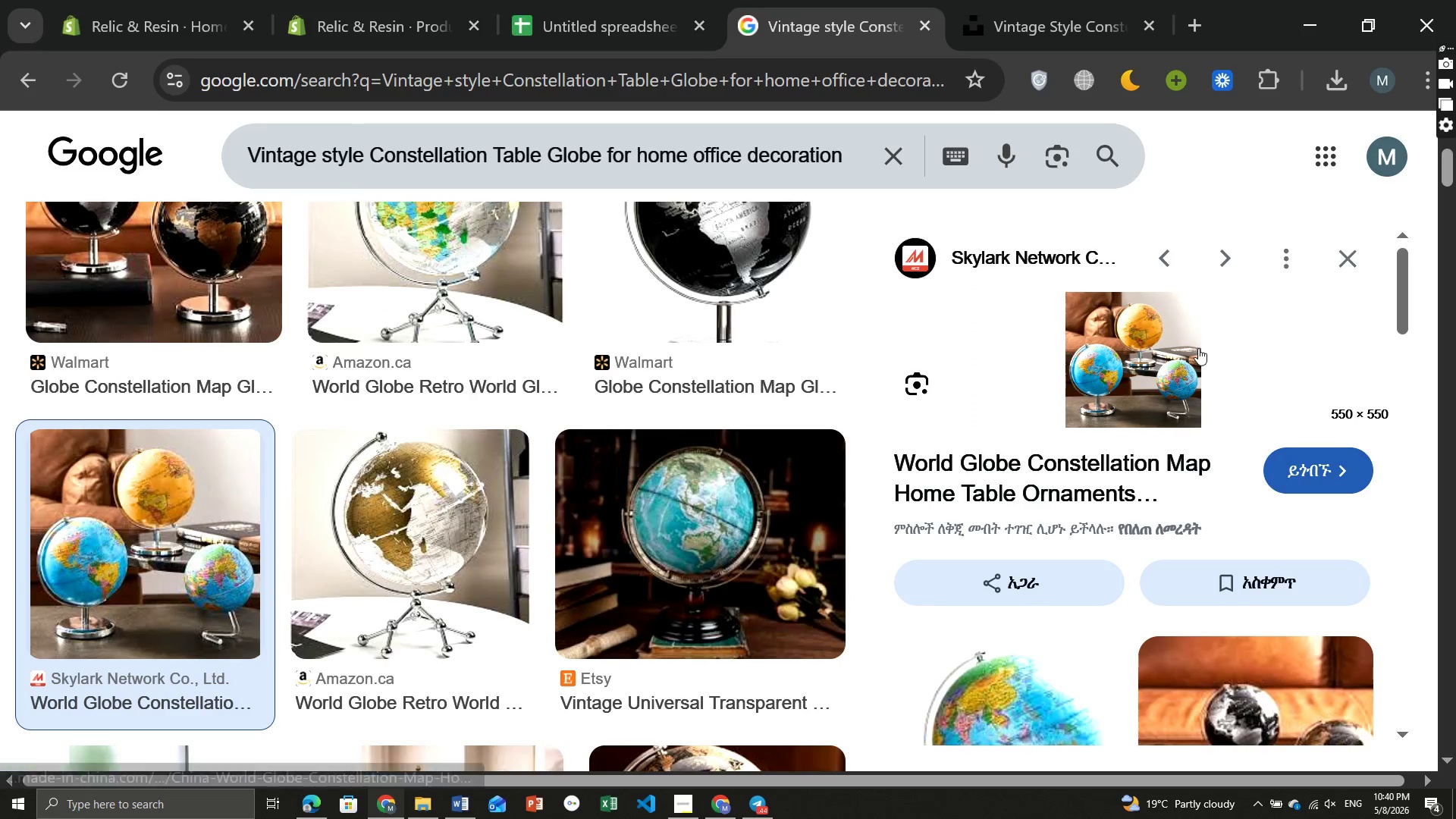 
left_click([1198, 348])
 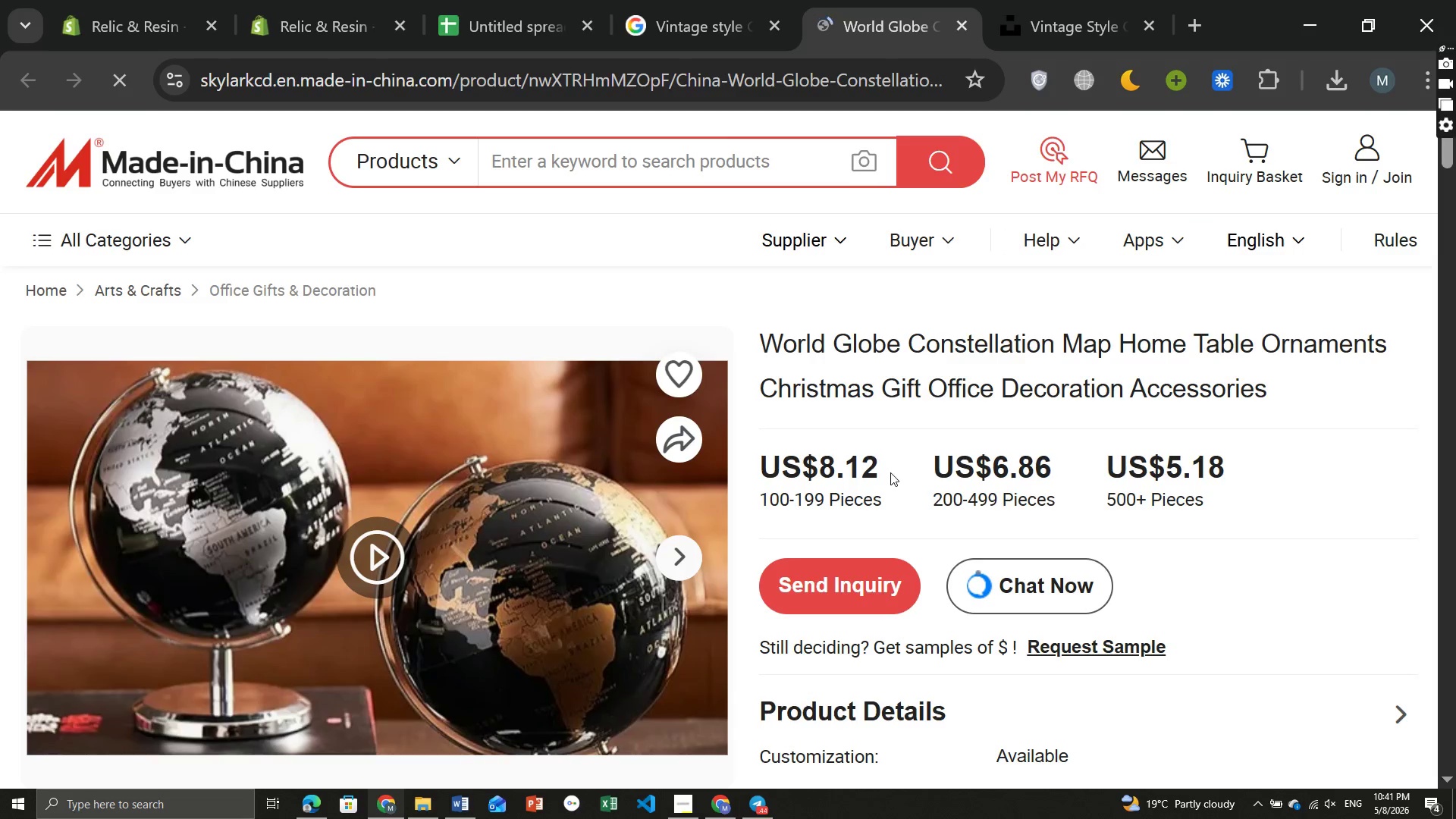 
wait(10.38)
 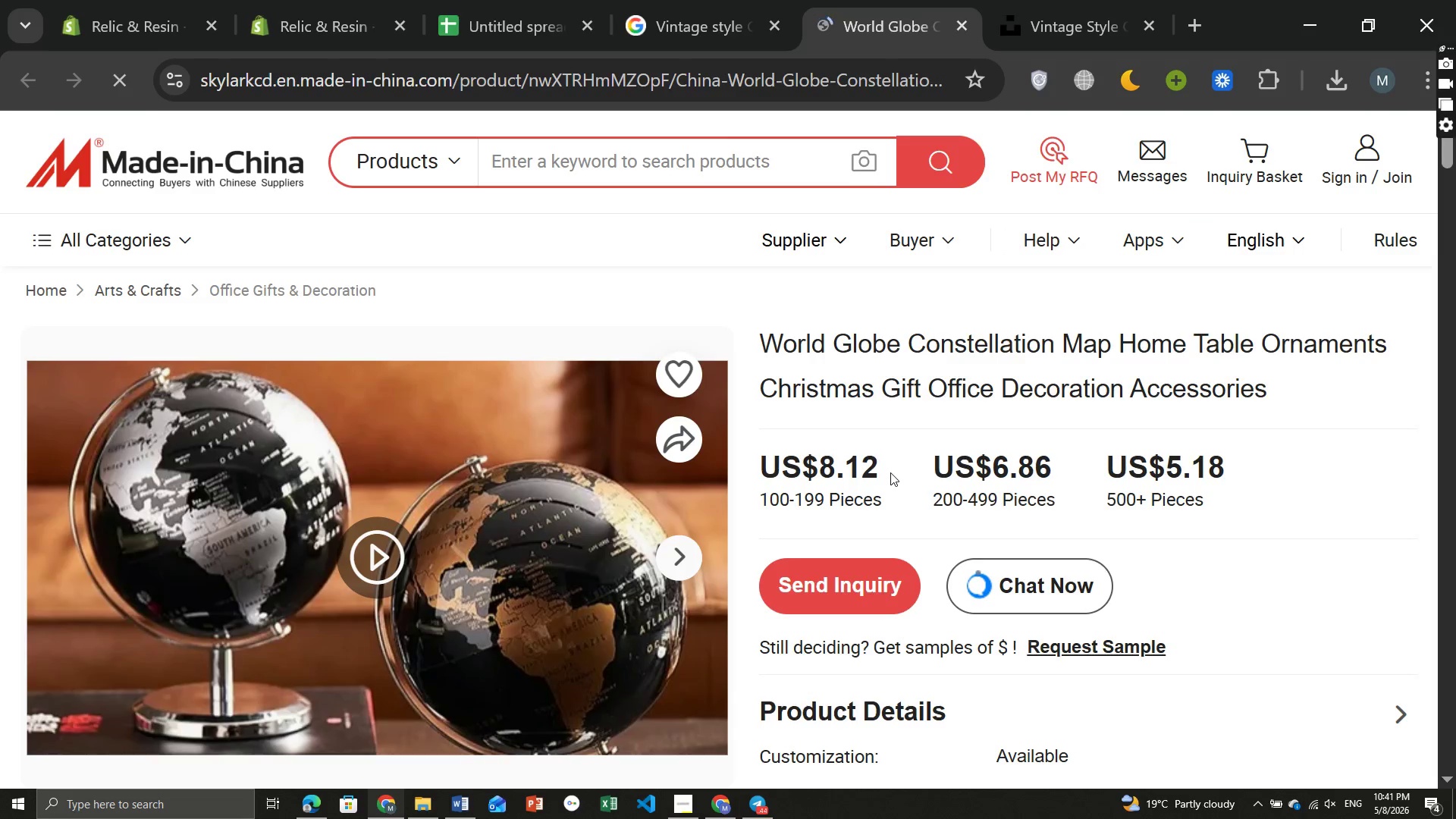 
left_click([311, 327])
 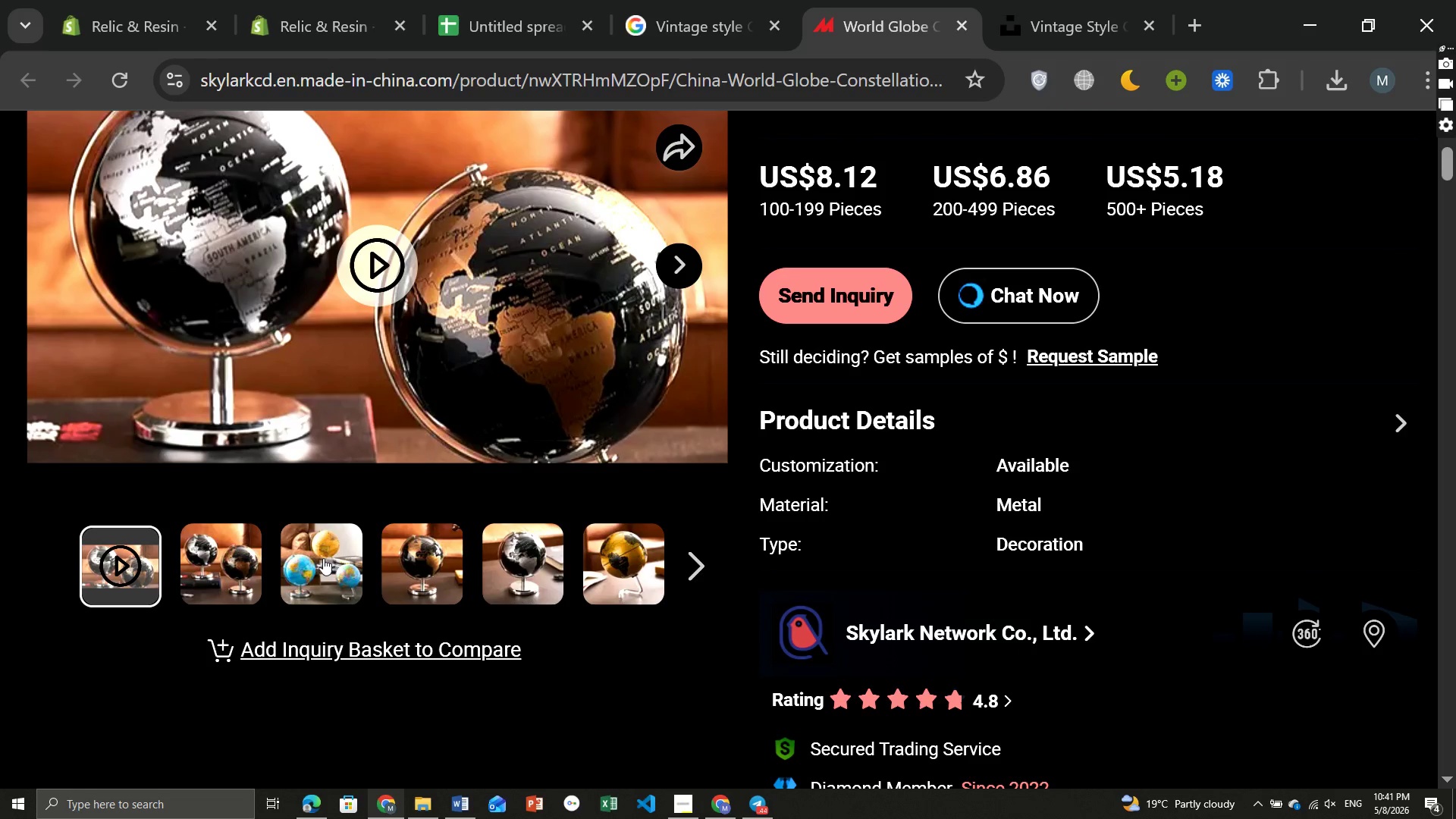 
left_click([693, 569])
 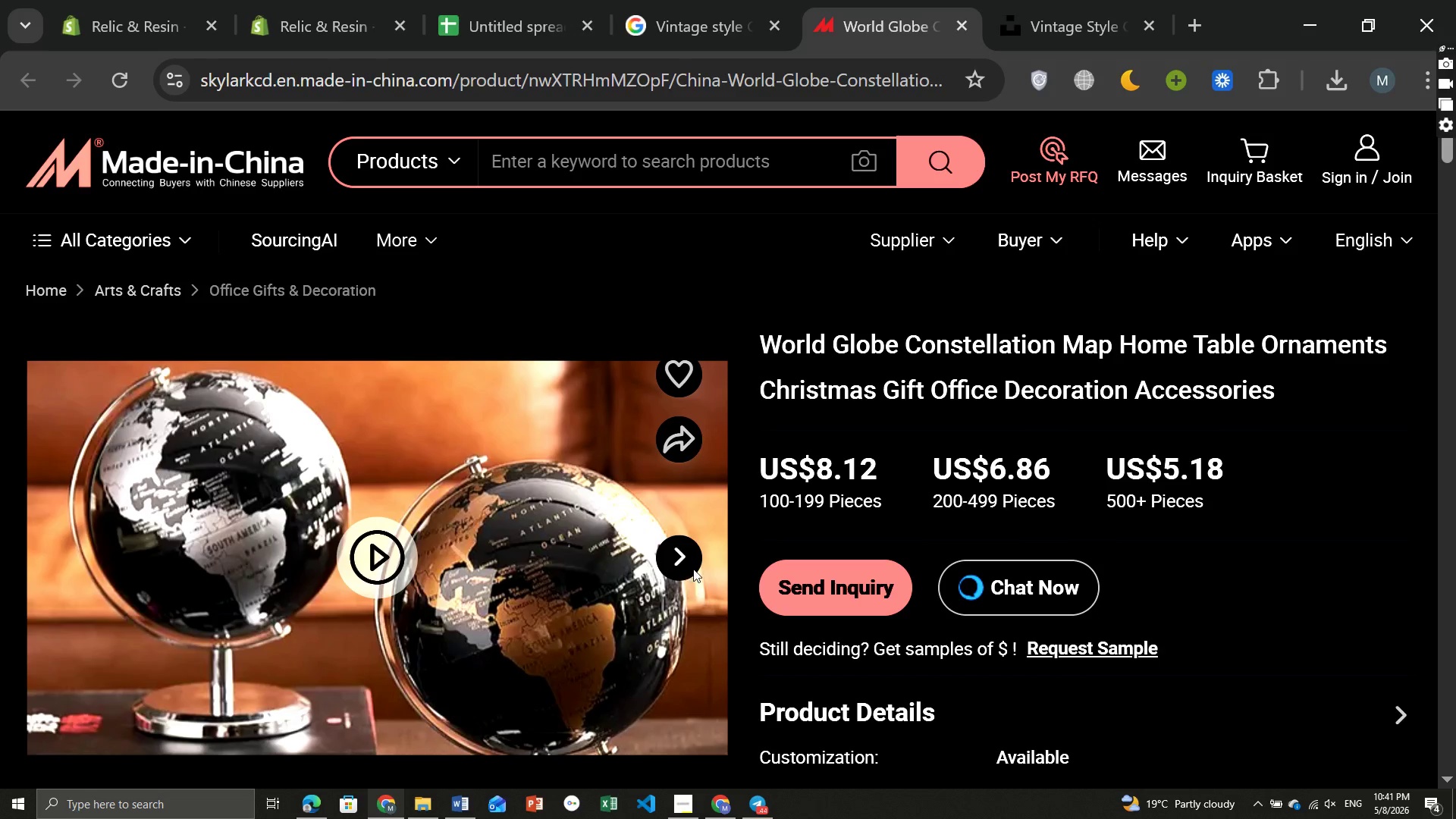 
wait(9.72)
 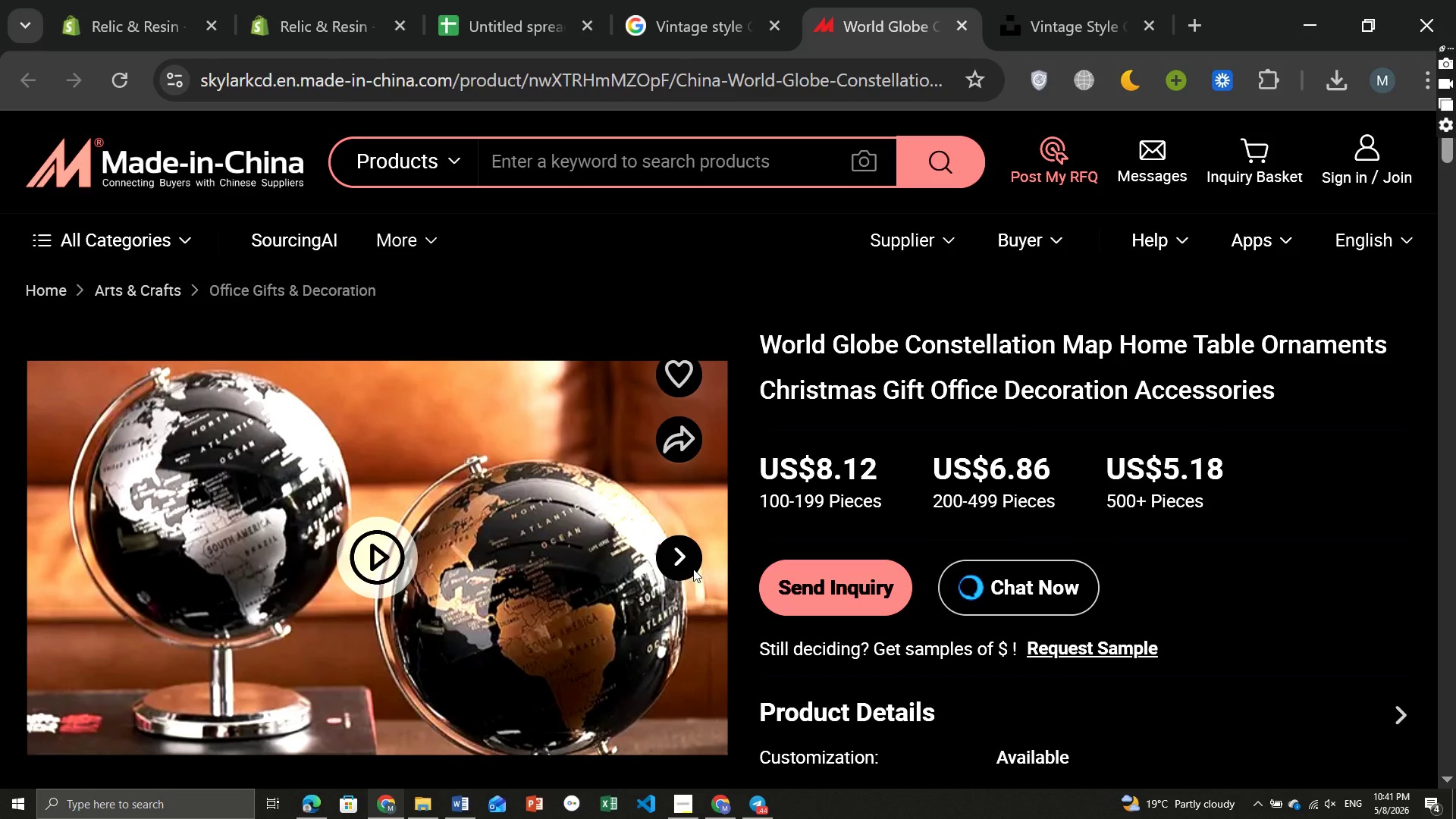 
left_click([335, 656])
 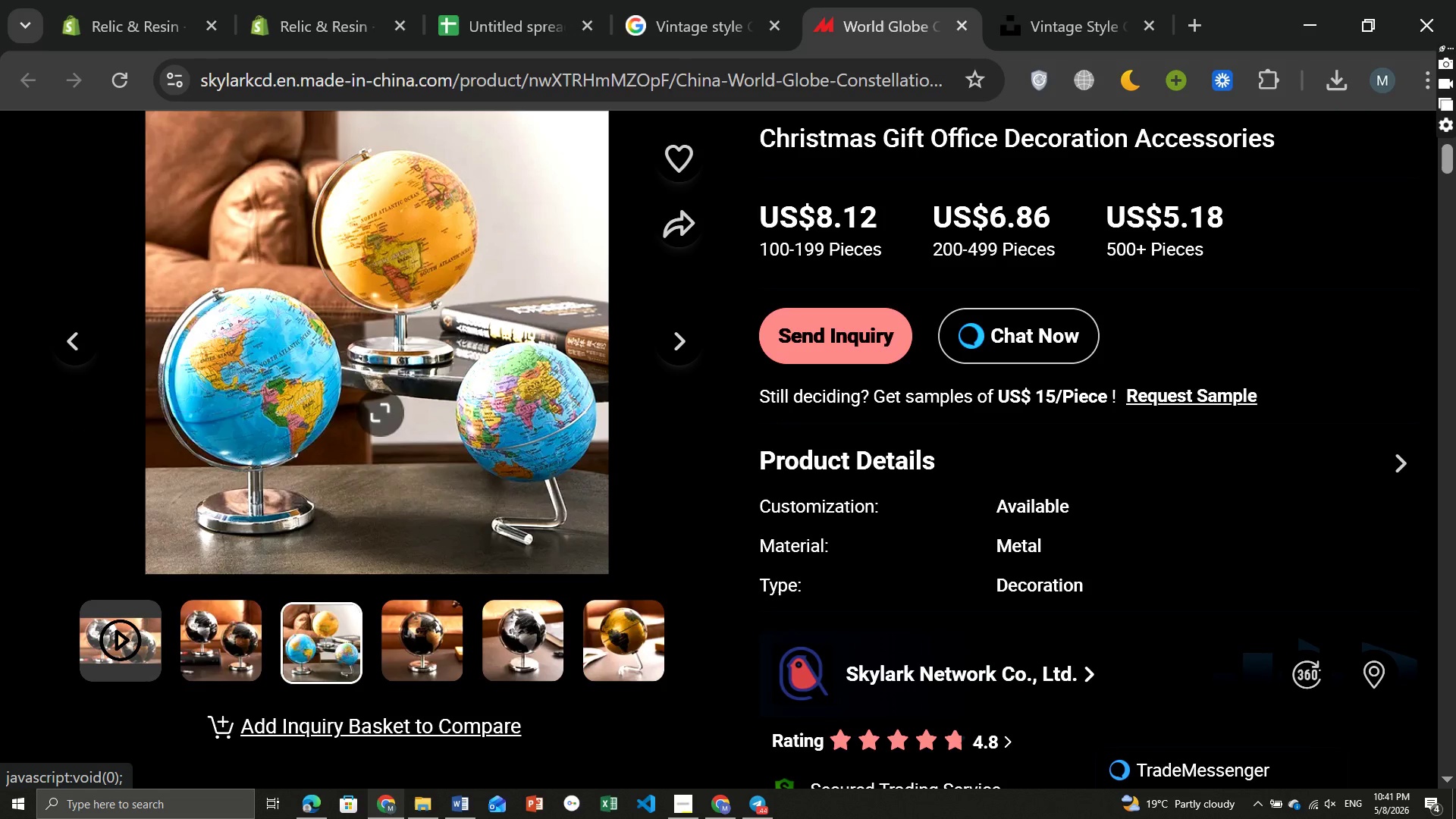 
right_click([340, 349])
 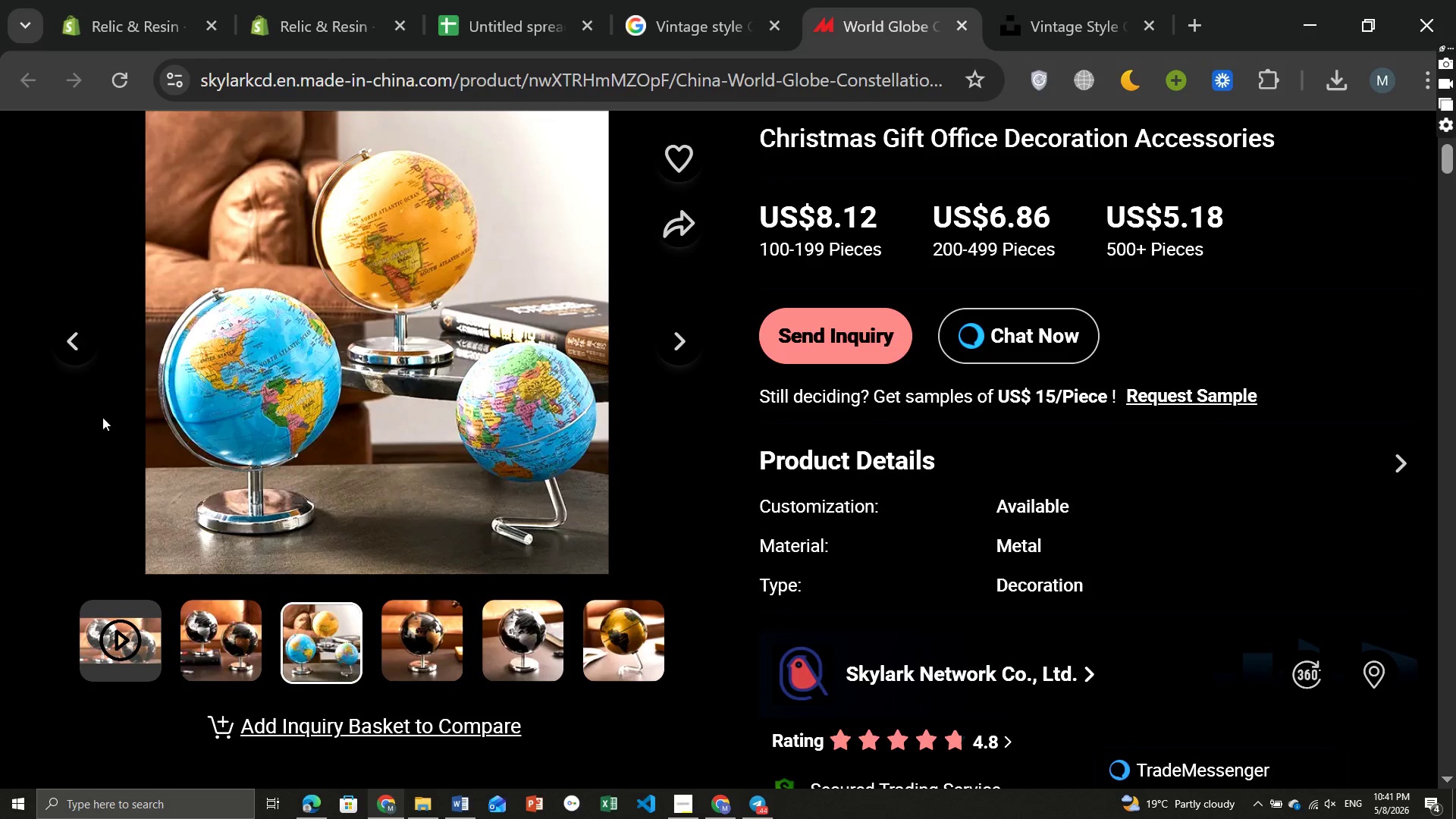 
right_click([99, 400])
 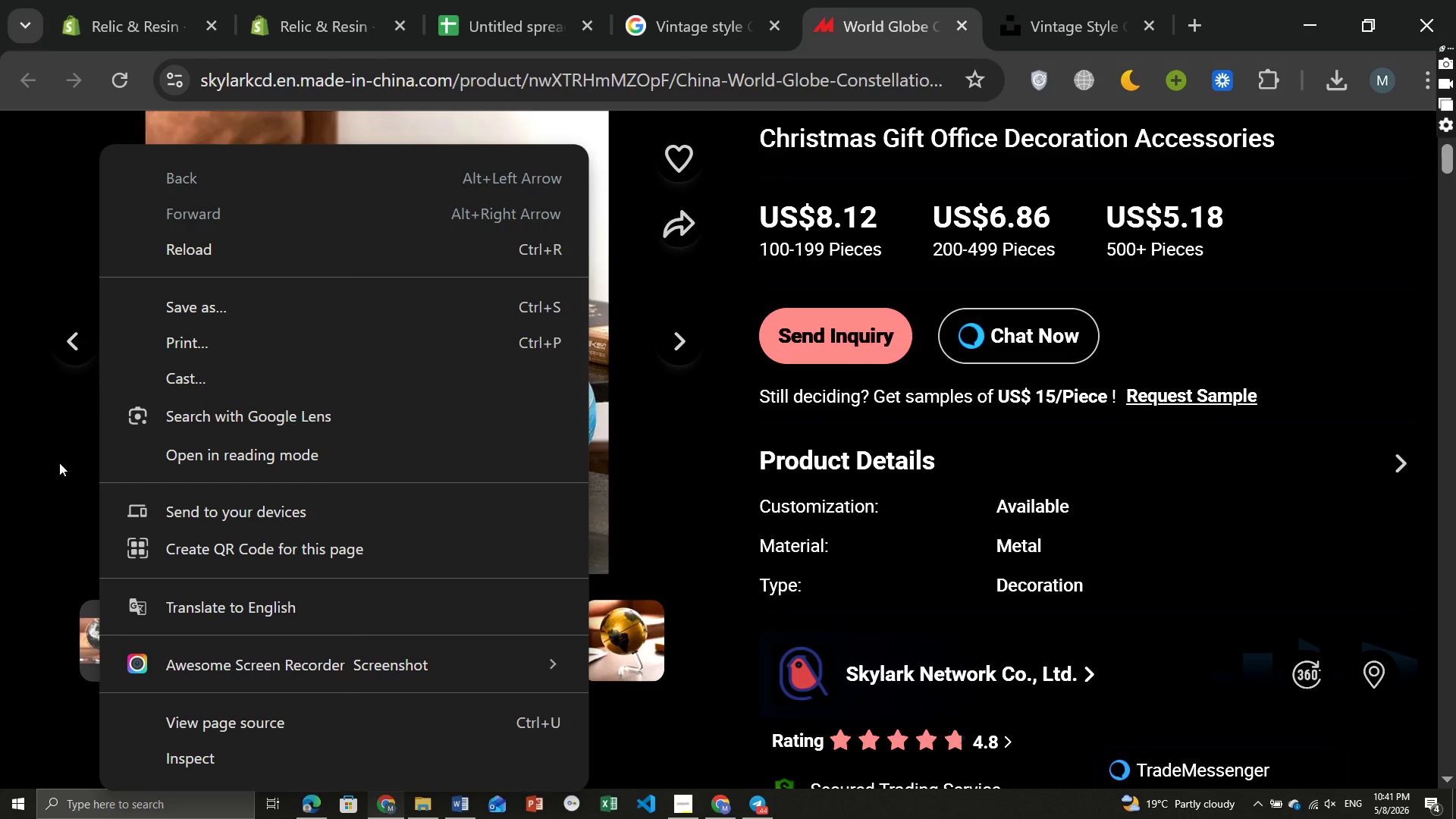 
left_click_drag(start_coordinate=[15, 613], to_coordinate=[170, 546])
 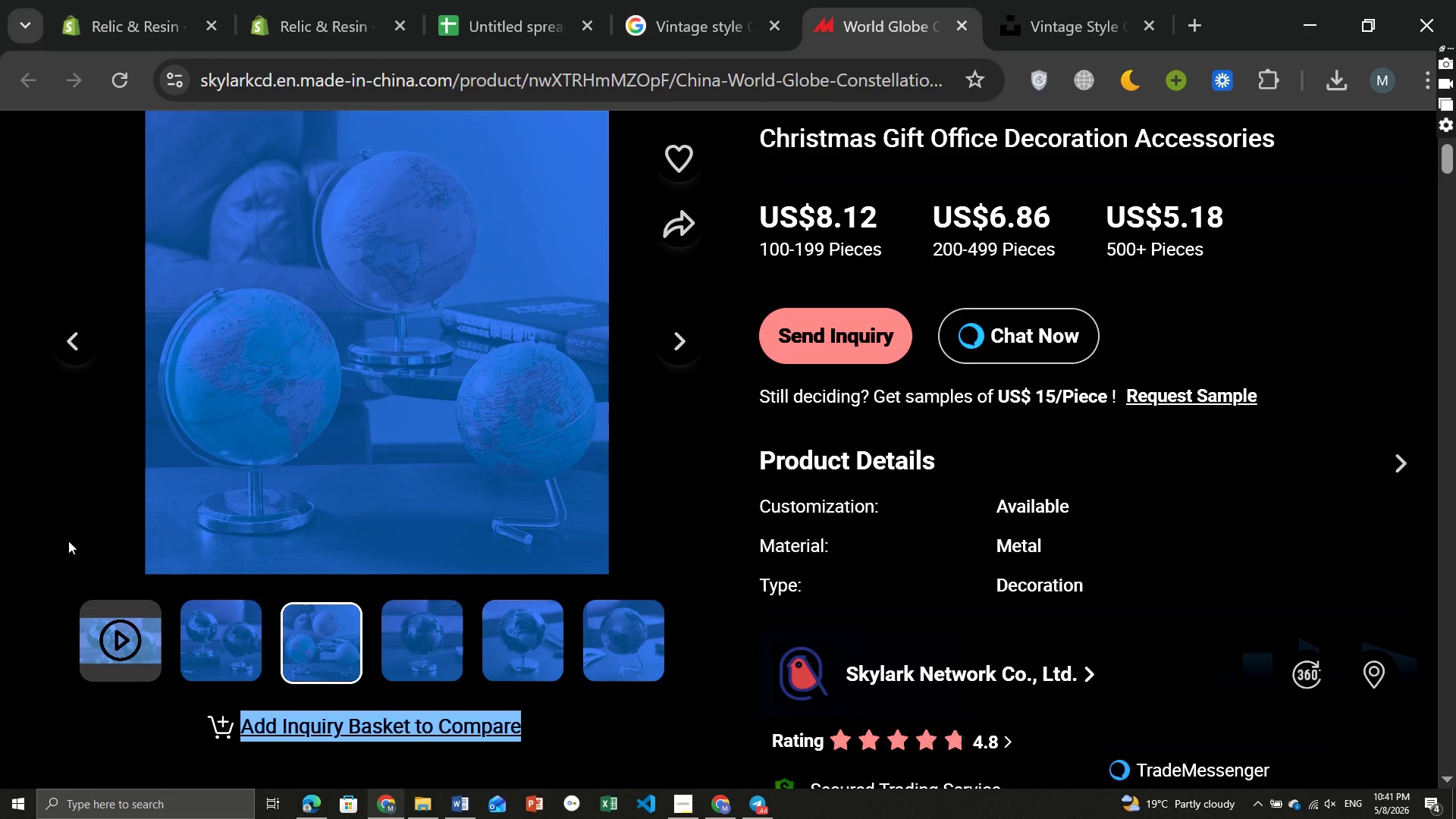 
left_click([77, 535])
 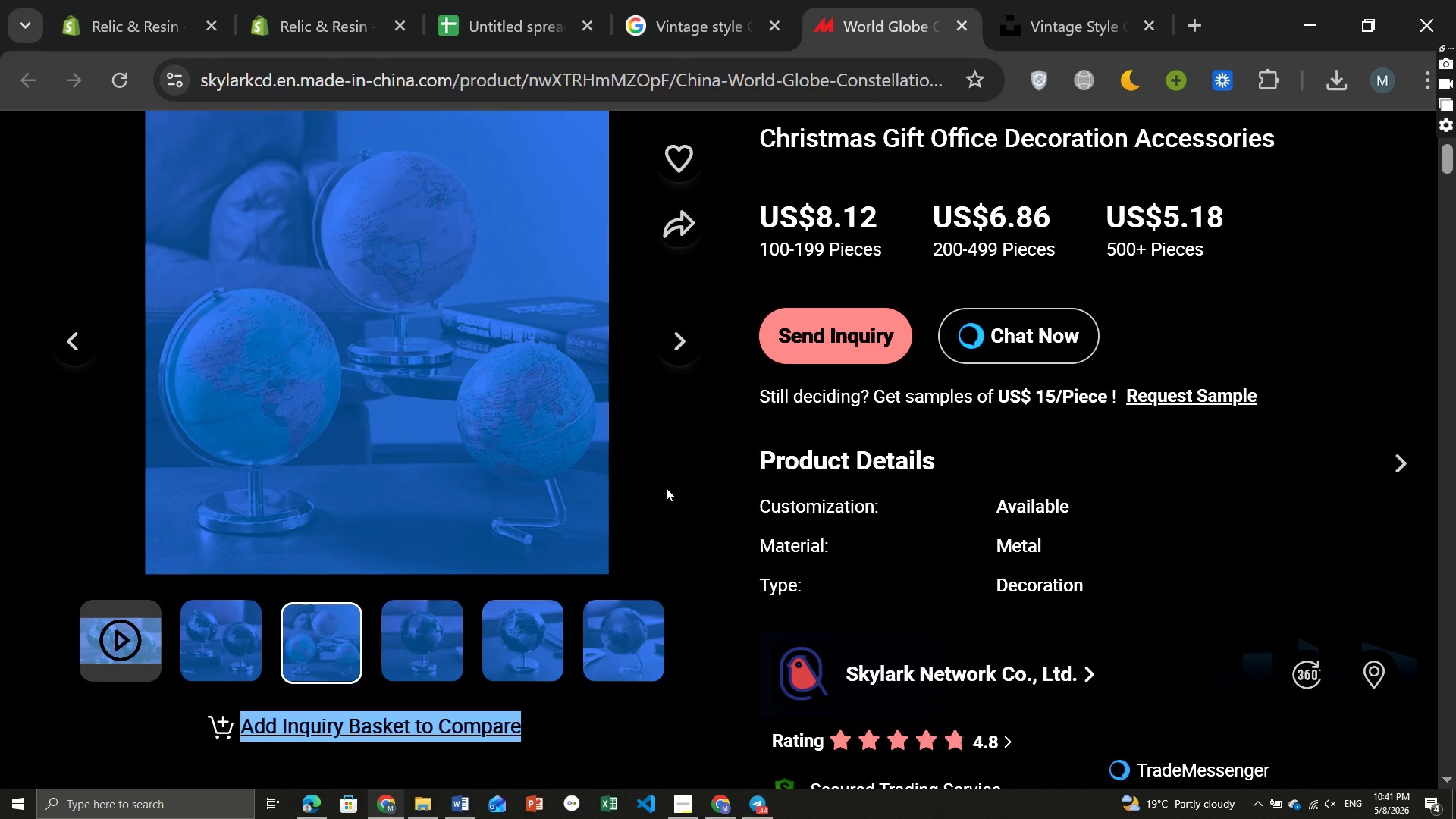 
left_click([668, 489])
 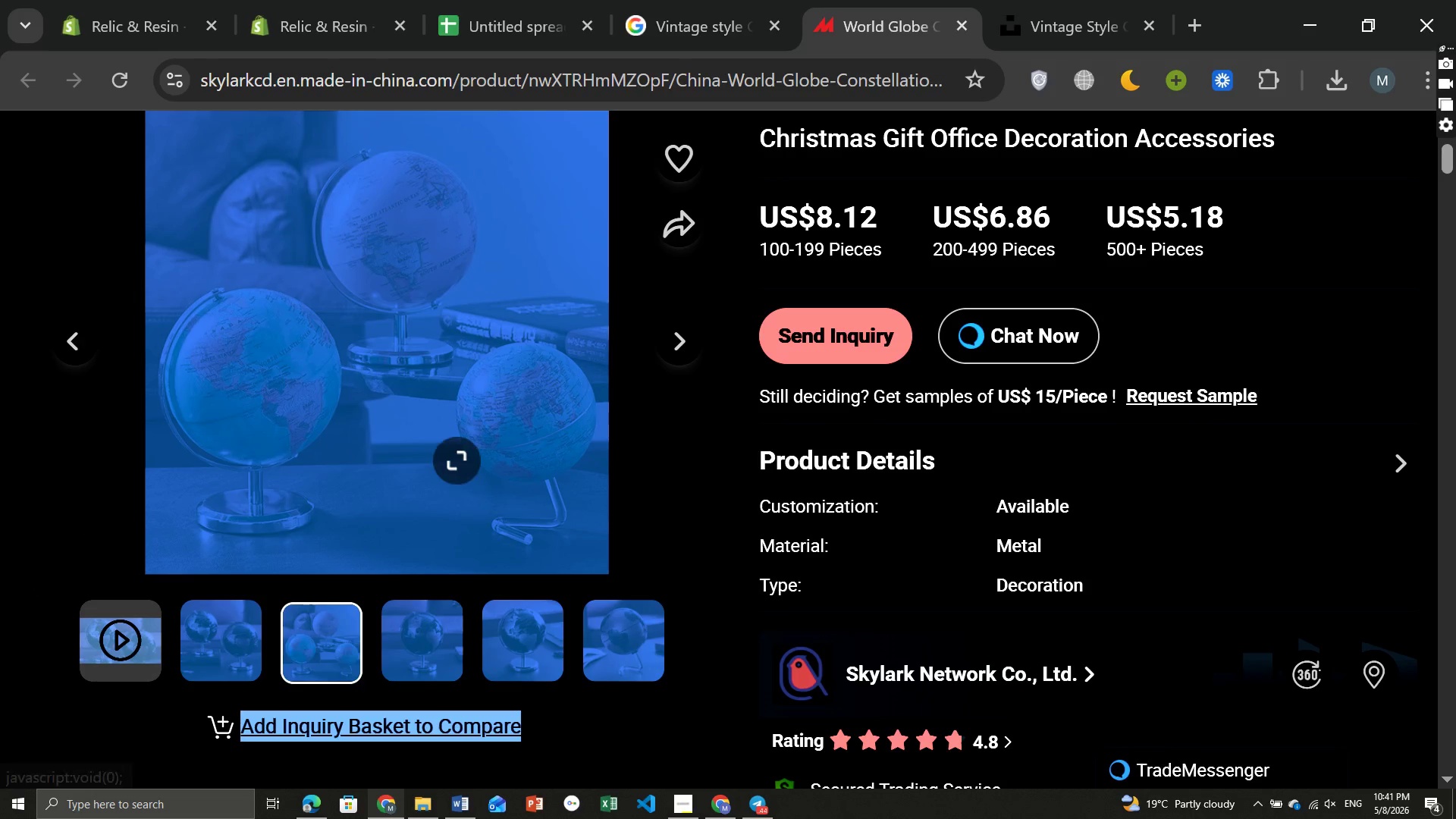 
left_click([433, 437])
 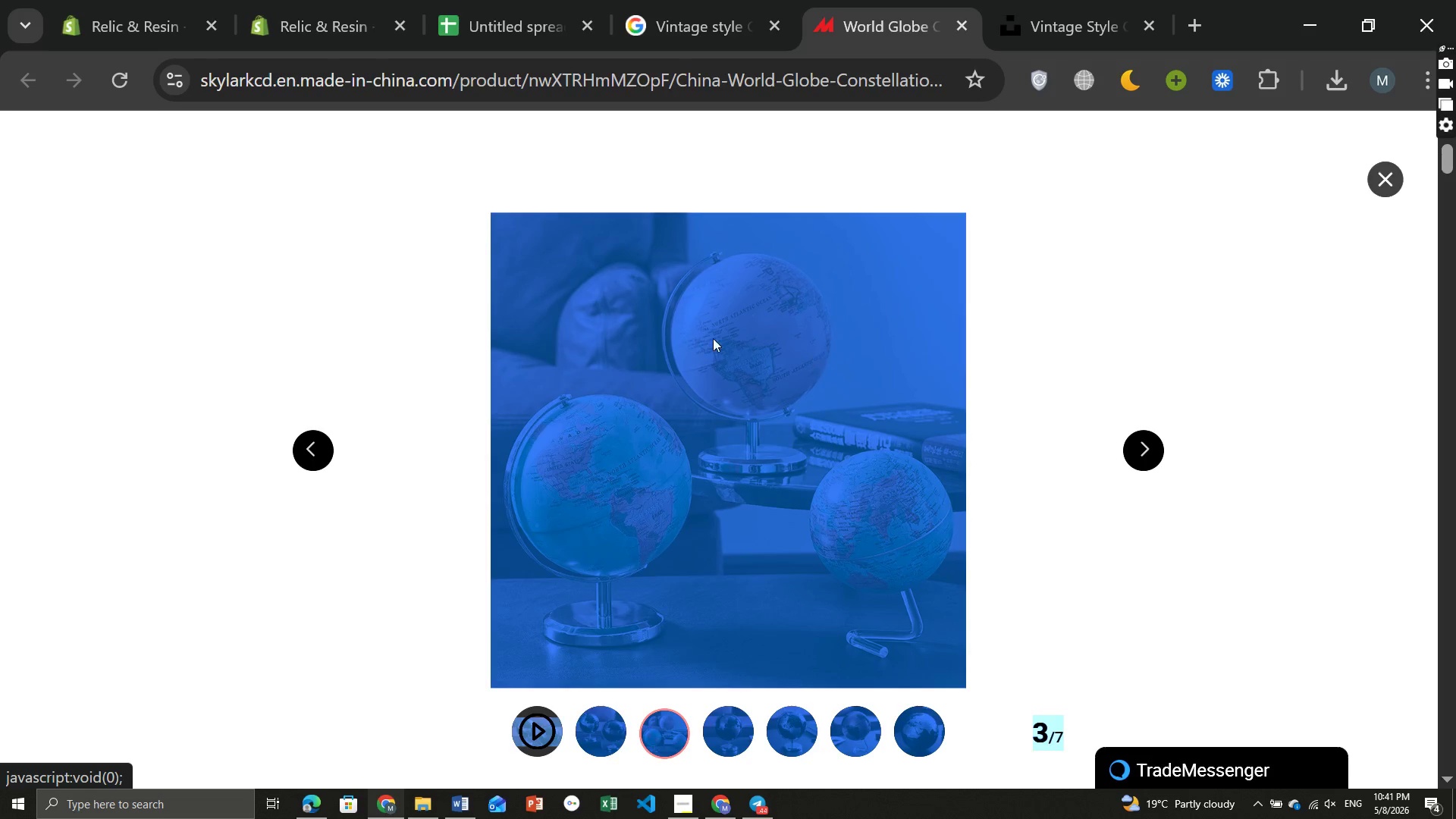 
left_click([664, 422])
 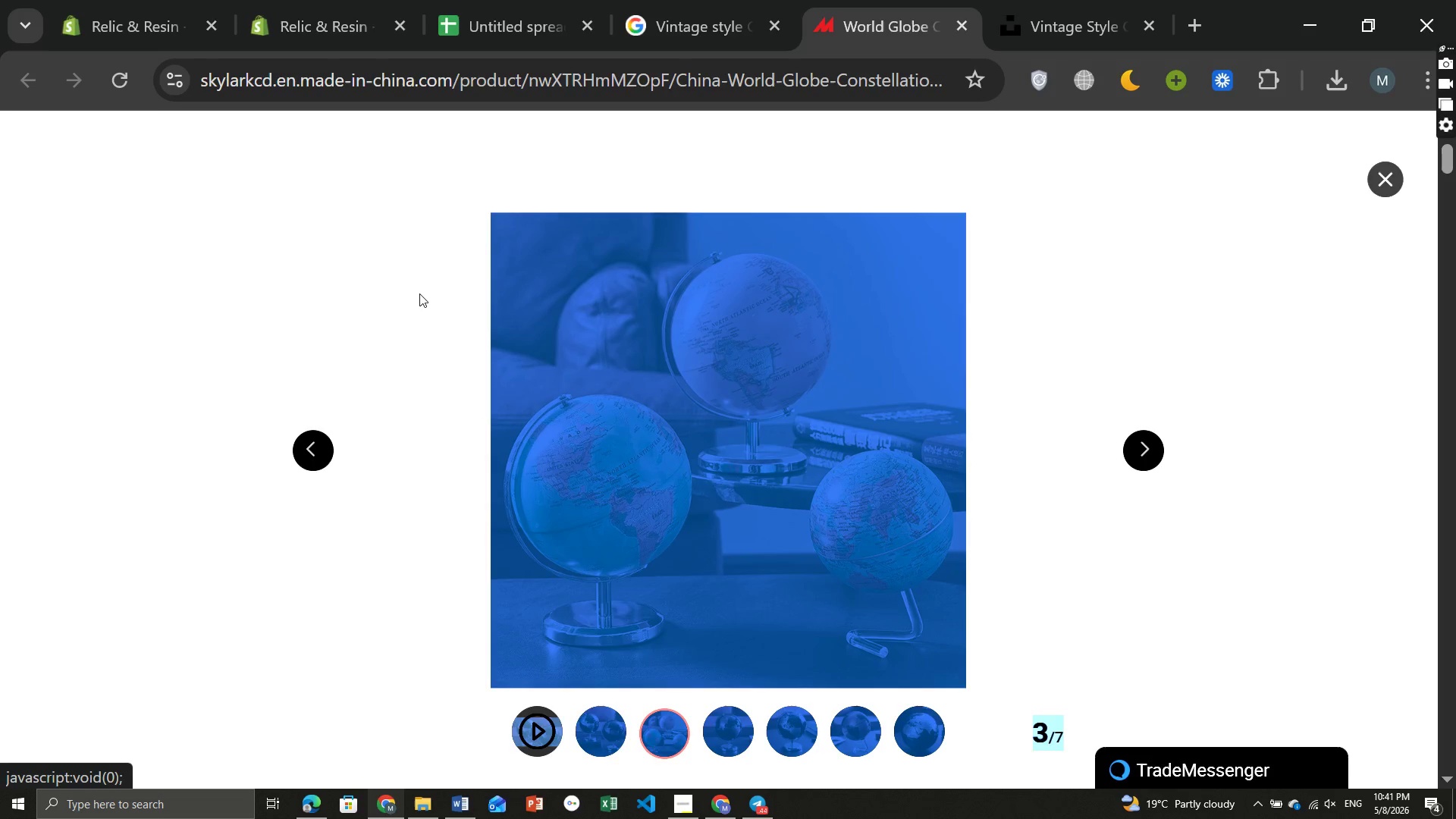 
left_click([419, 293])
 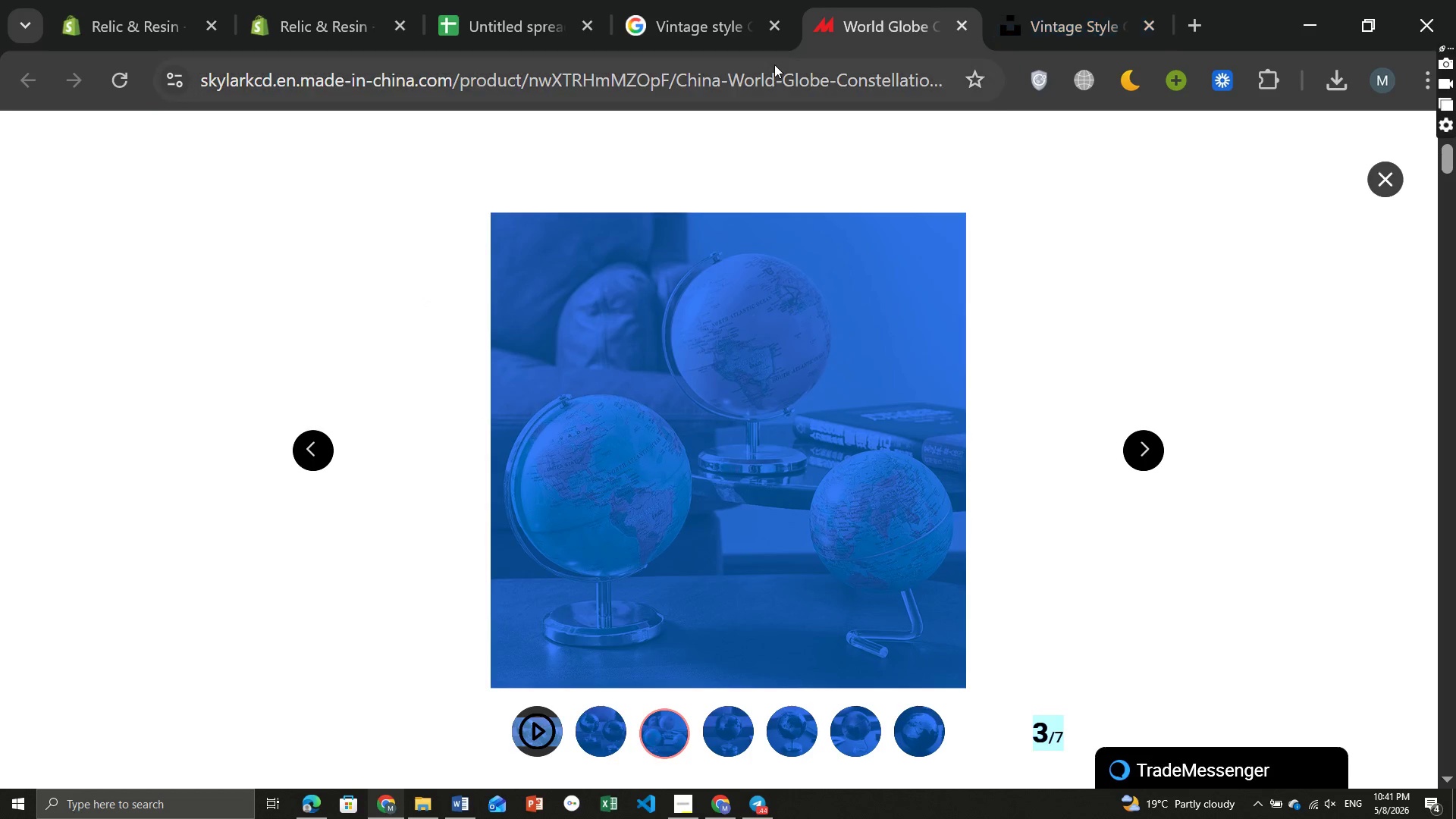 
left_click([952, 22])
 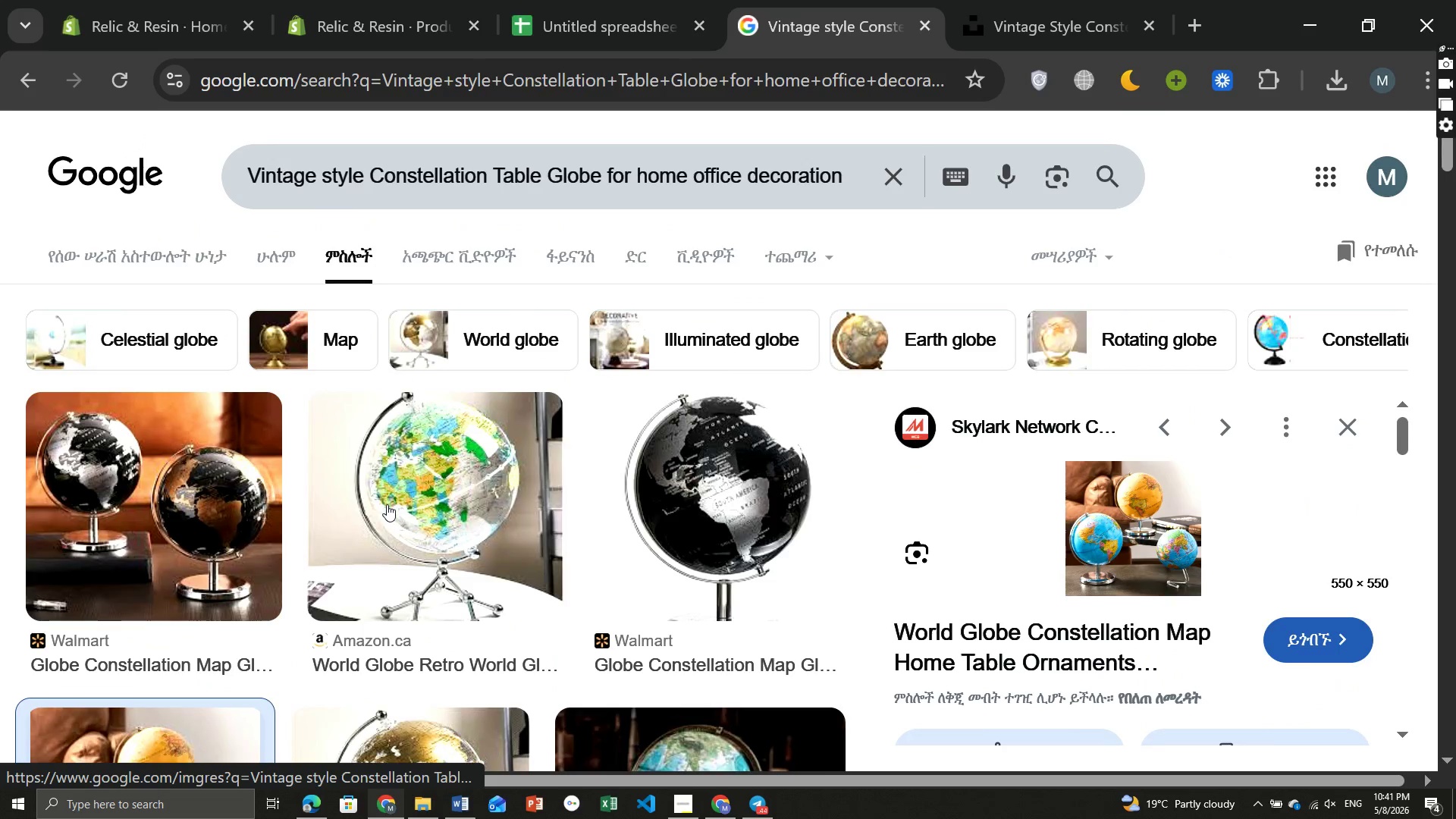 
wait(8.67)
 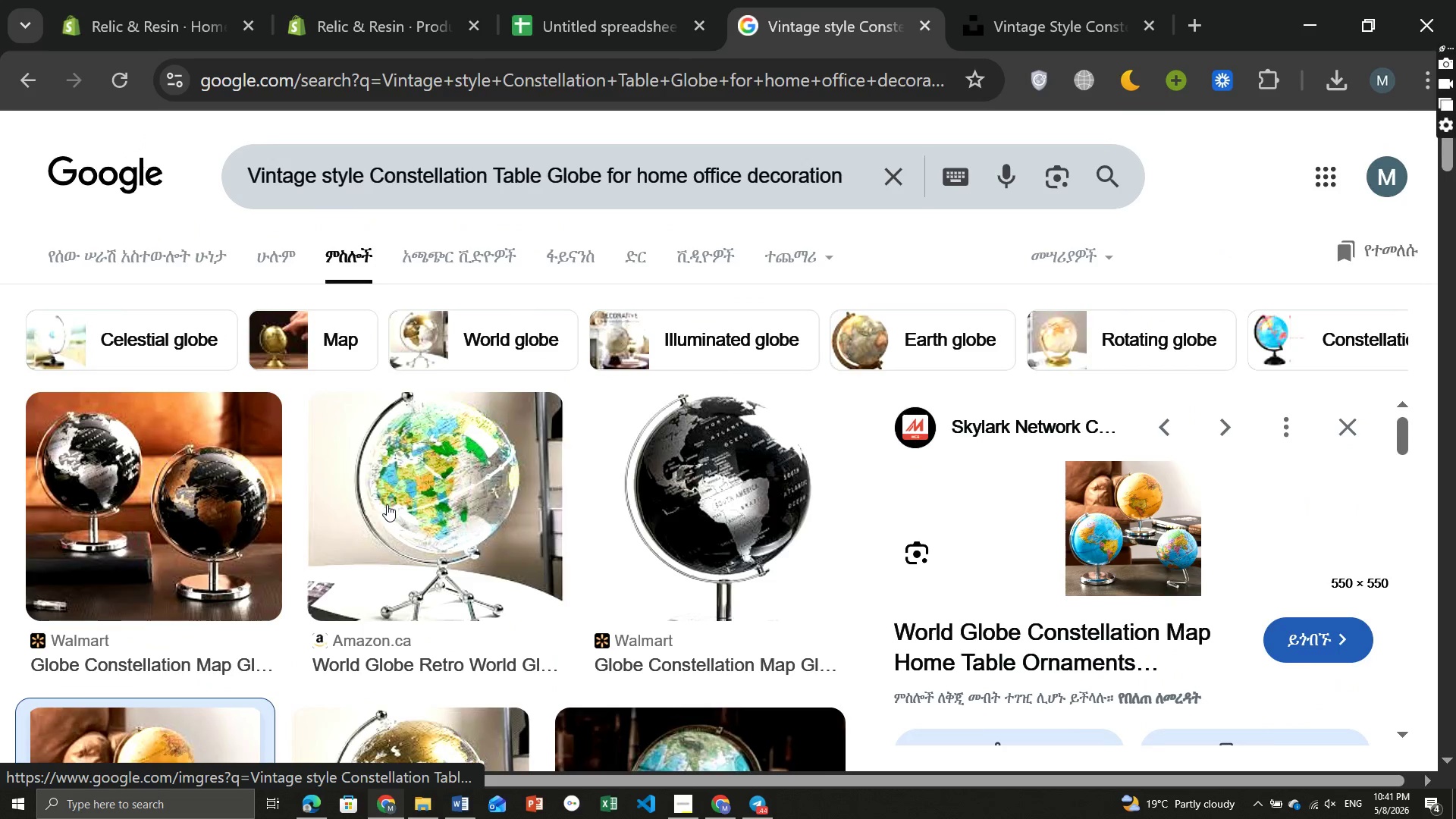 
left_click([642, 528])
 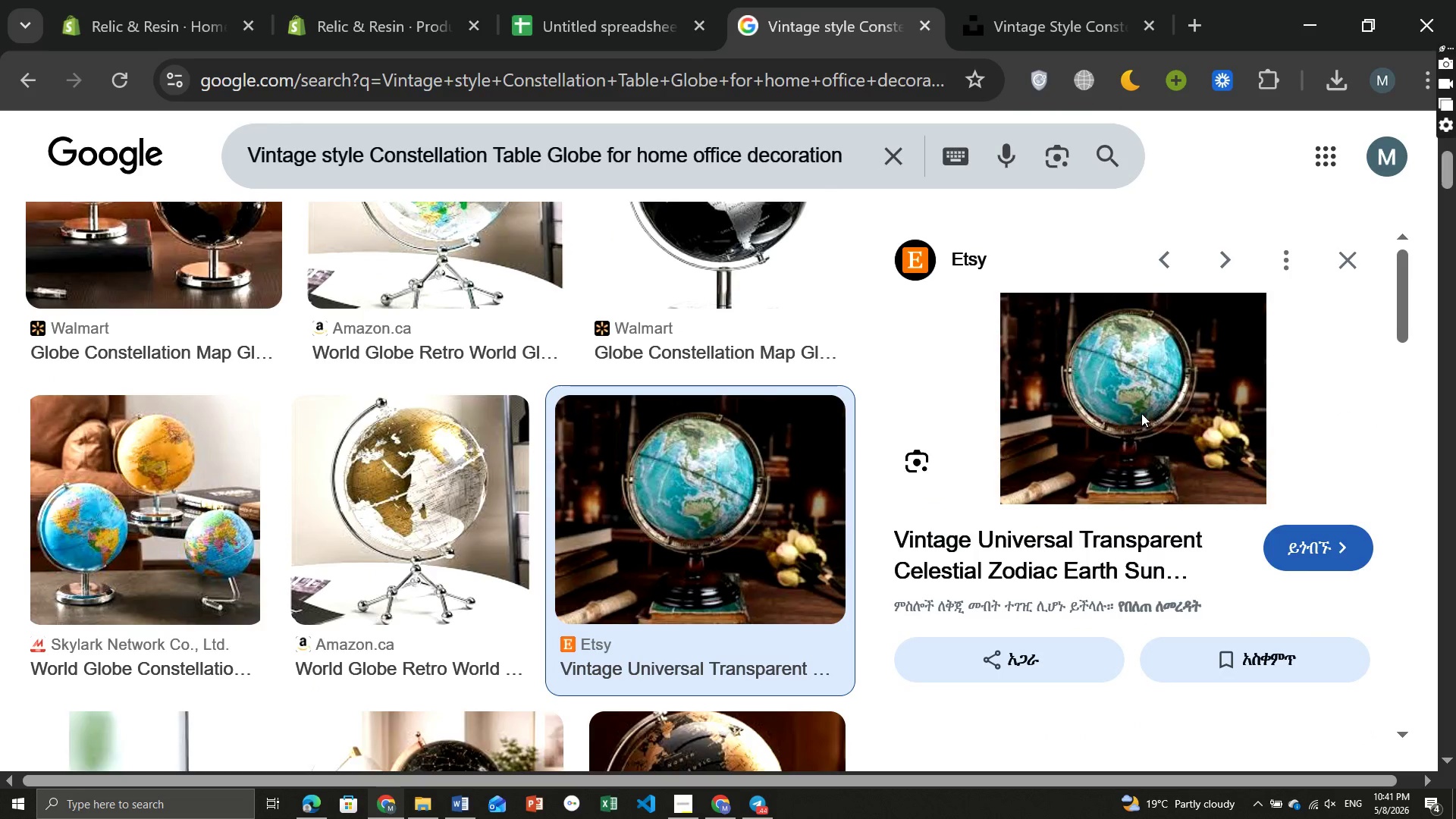 
right_click([1141, 413])
 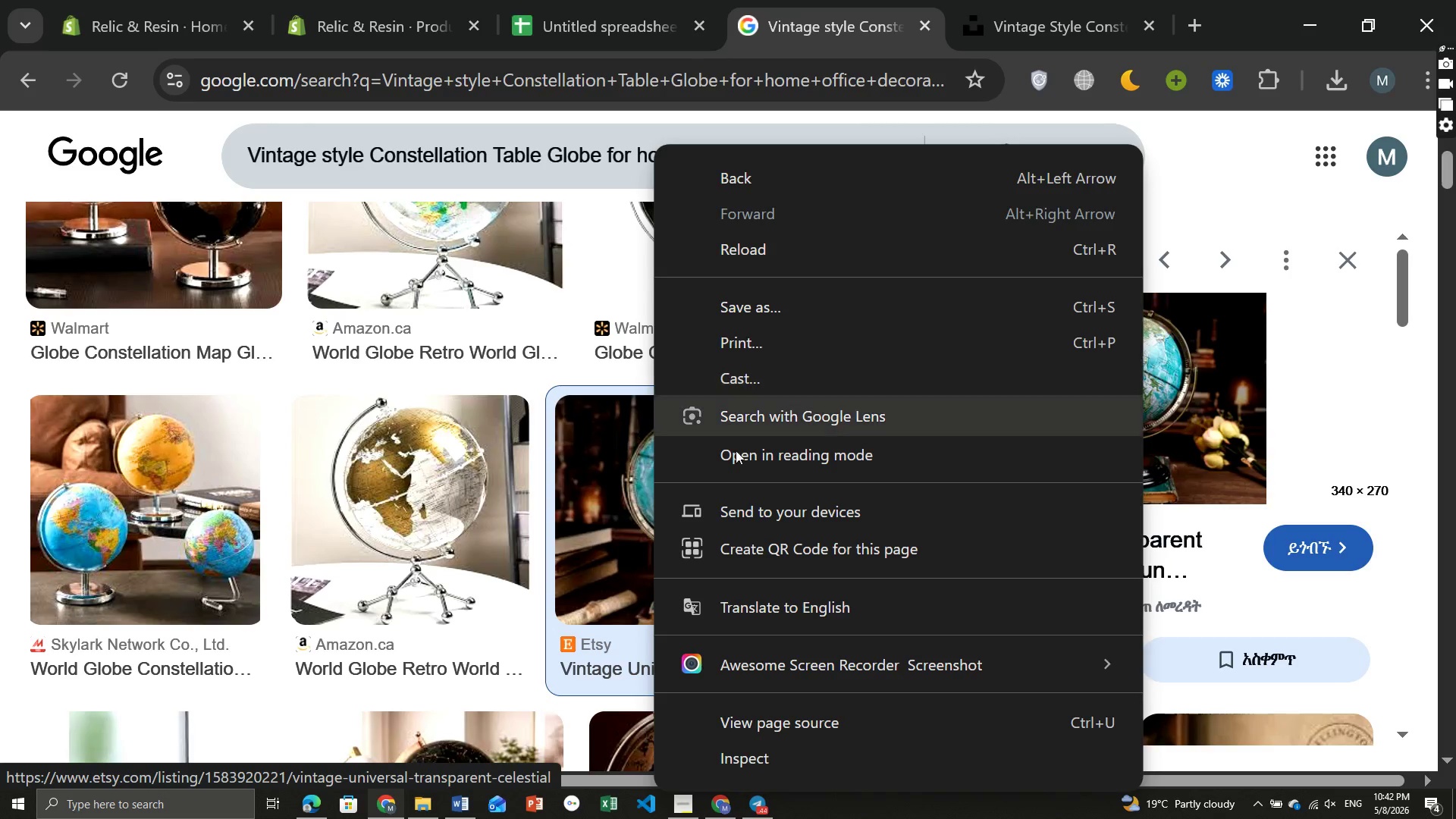 
wait(6.14)
 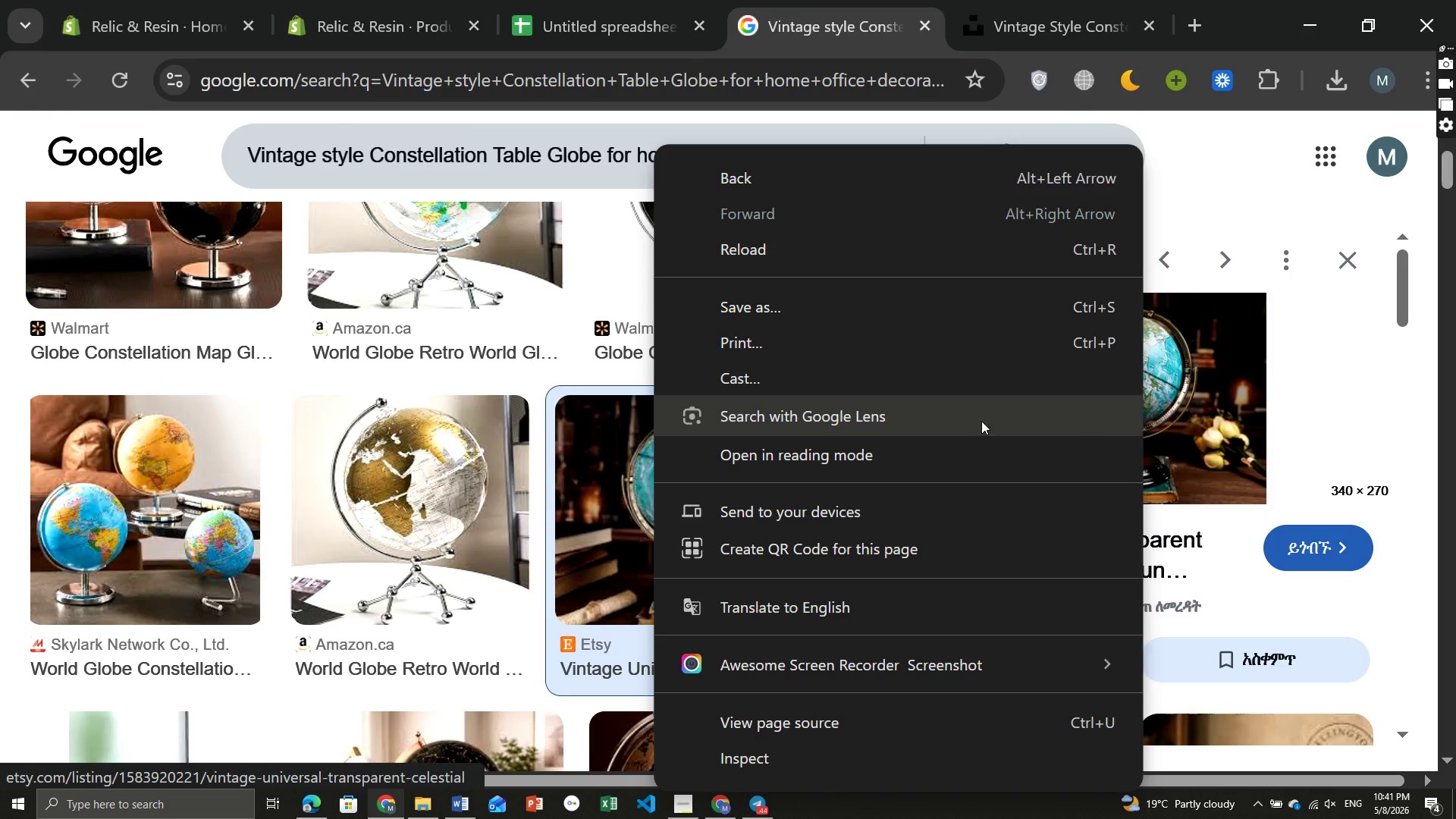 
scroll: coordinate [789, 447], scroll_direction: down, amount: 6.0
 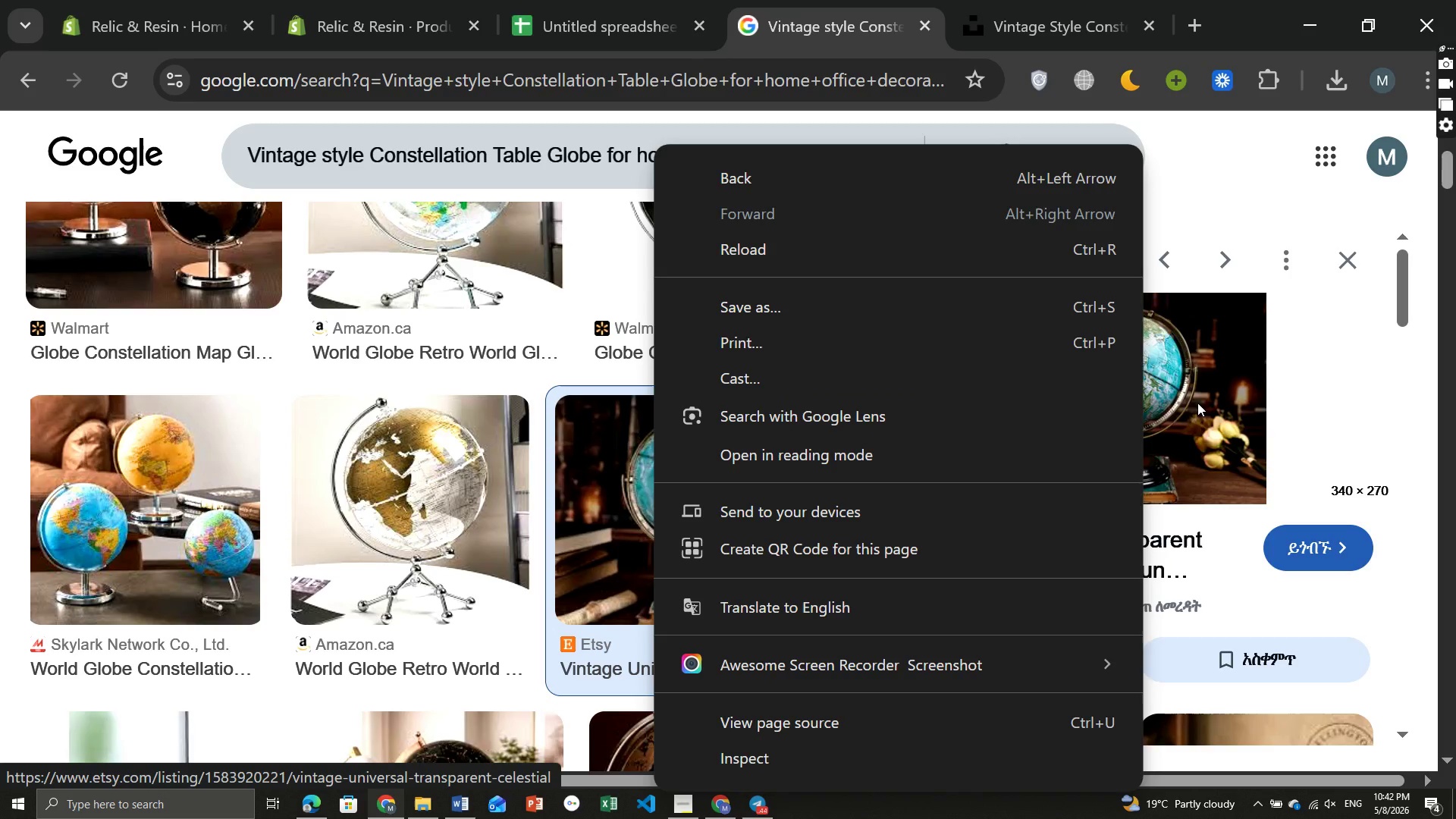 
right_click([1197, 403])
 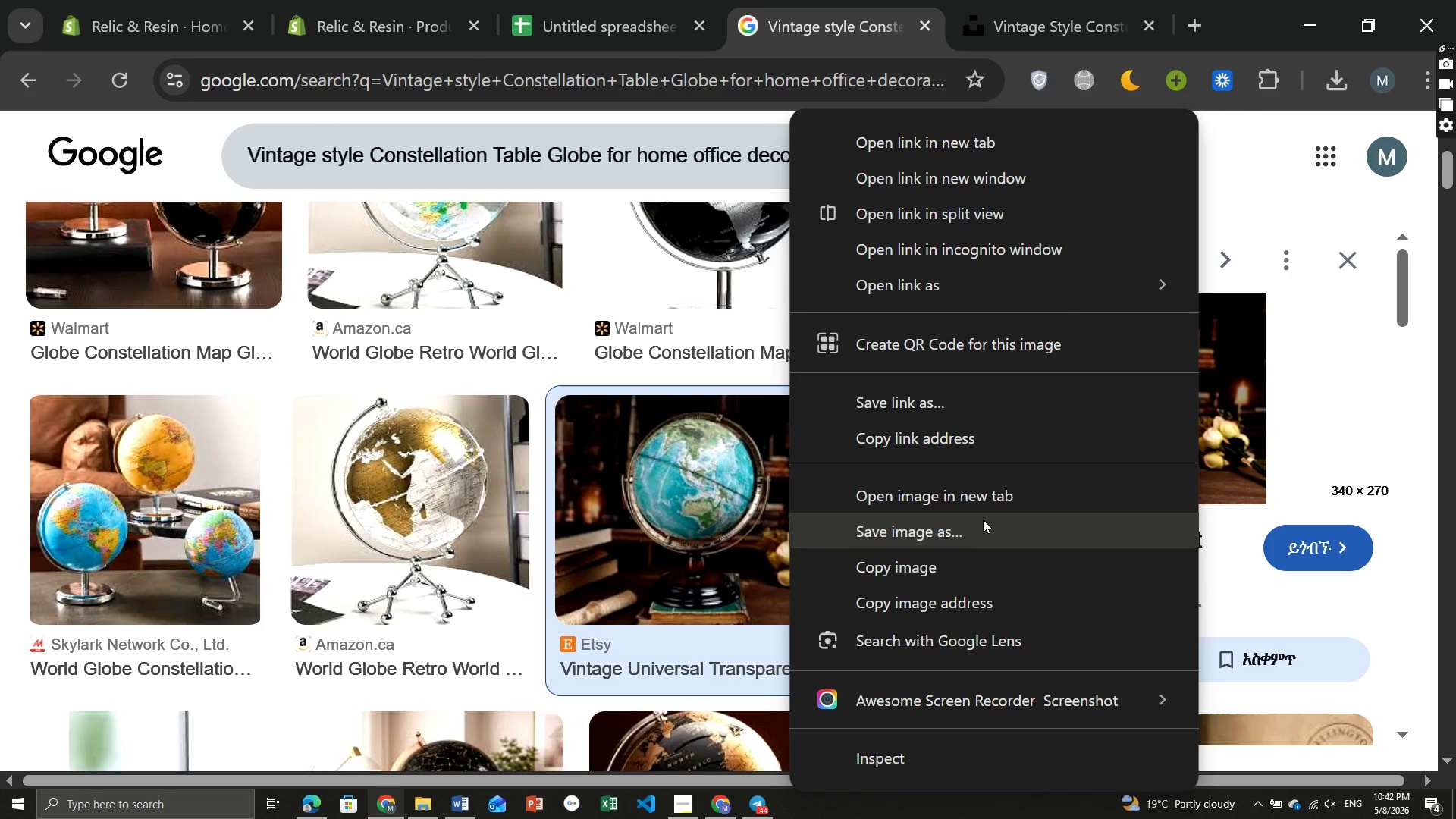 
left_click([965, 527])
 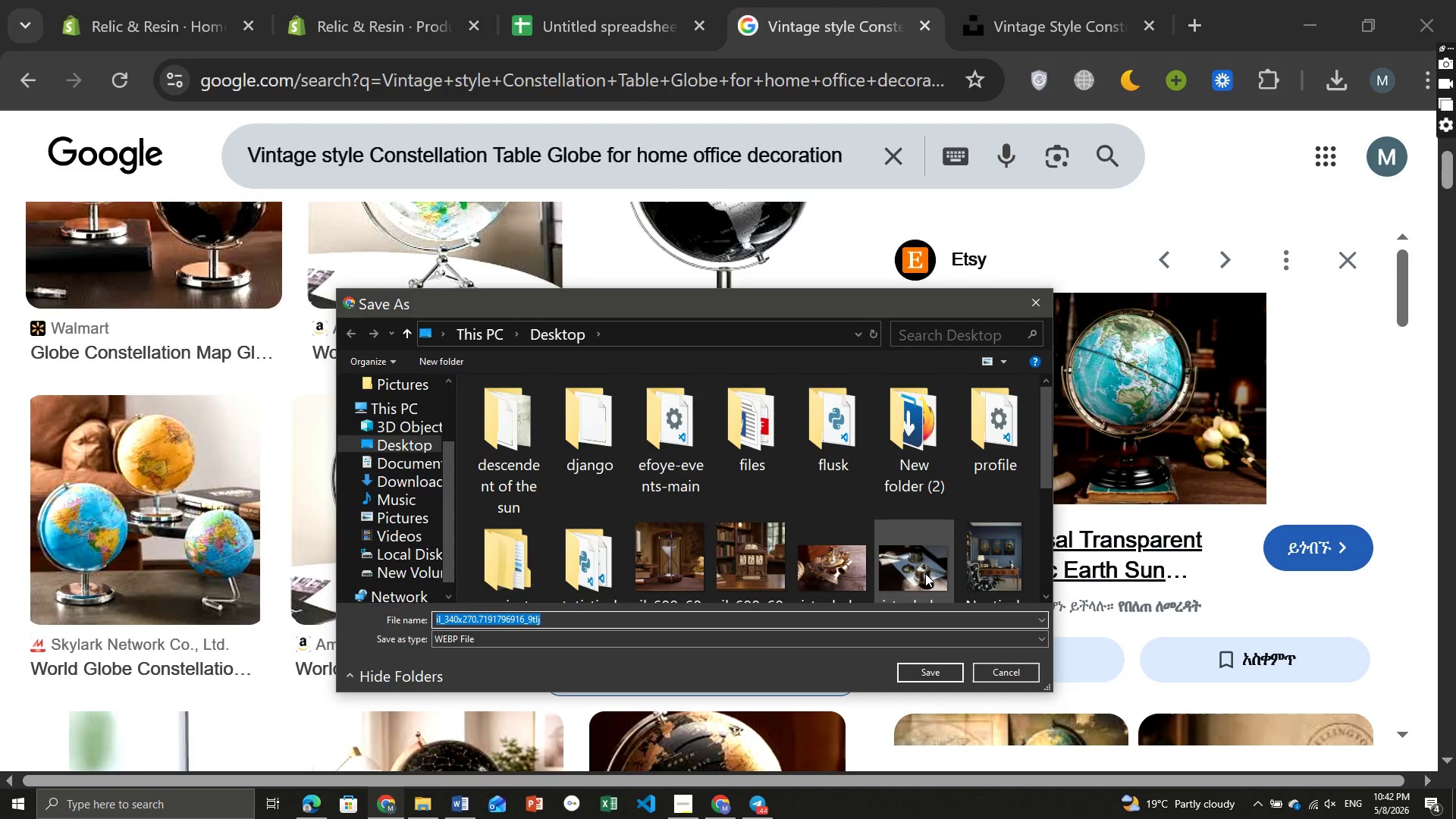 
left_click([924, 676])
 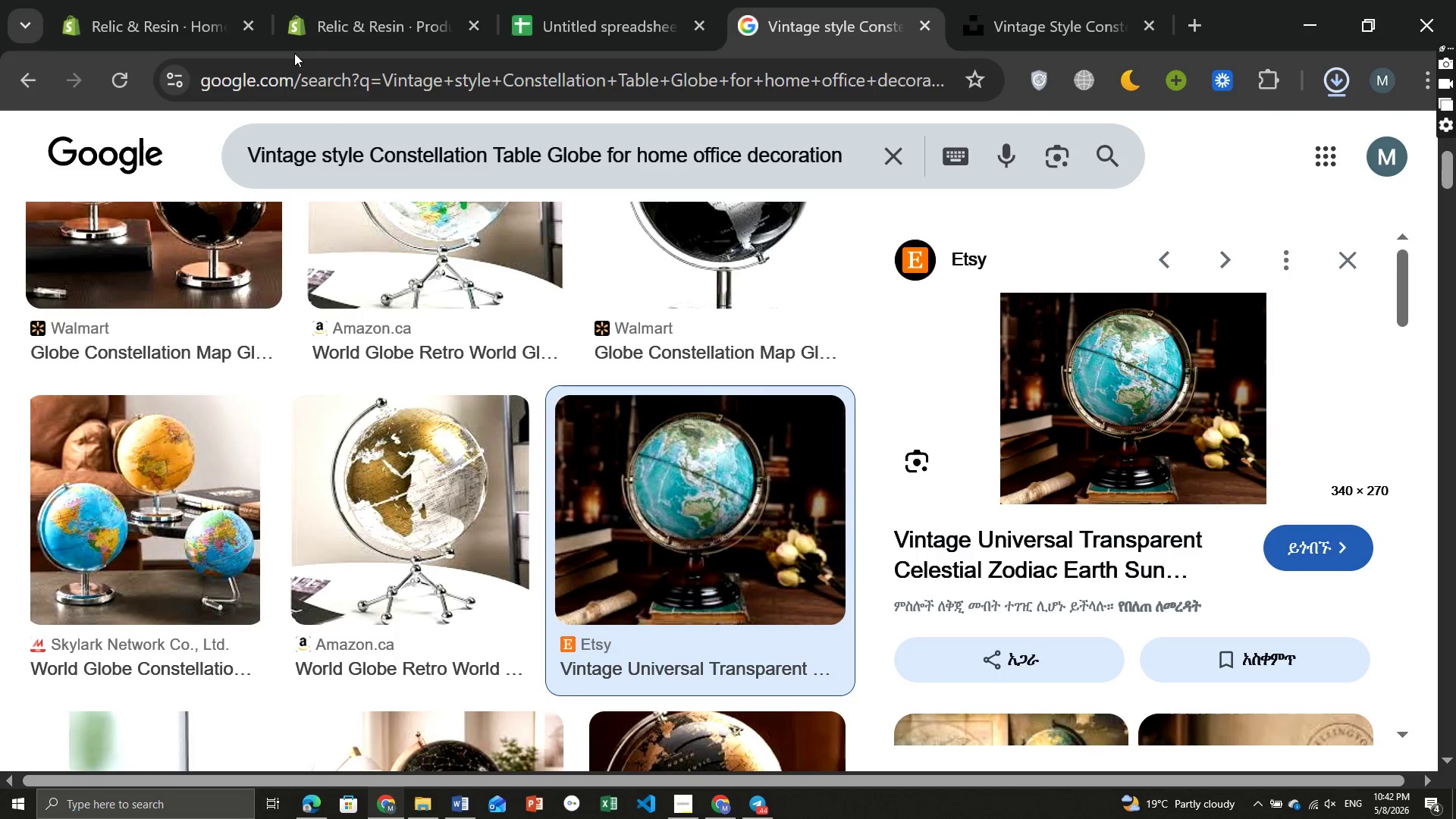 
left_click([395, 23])
 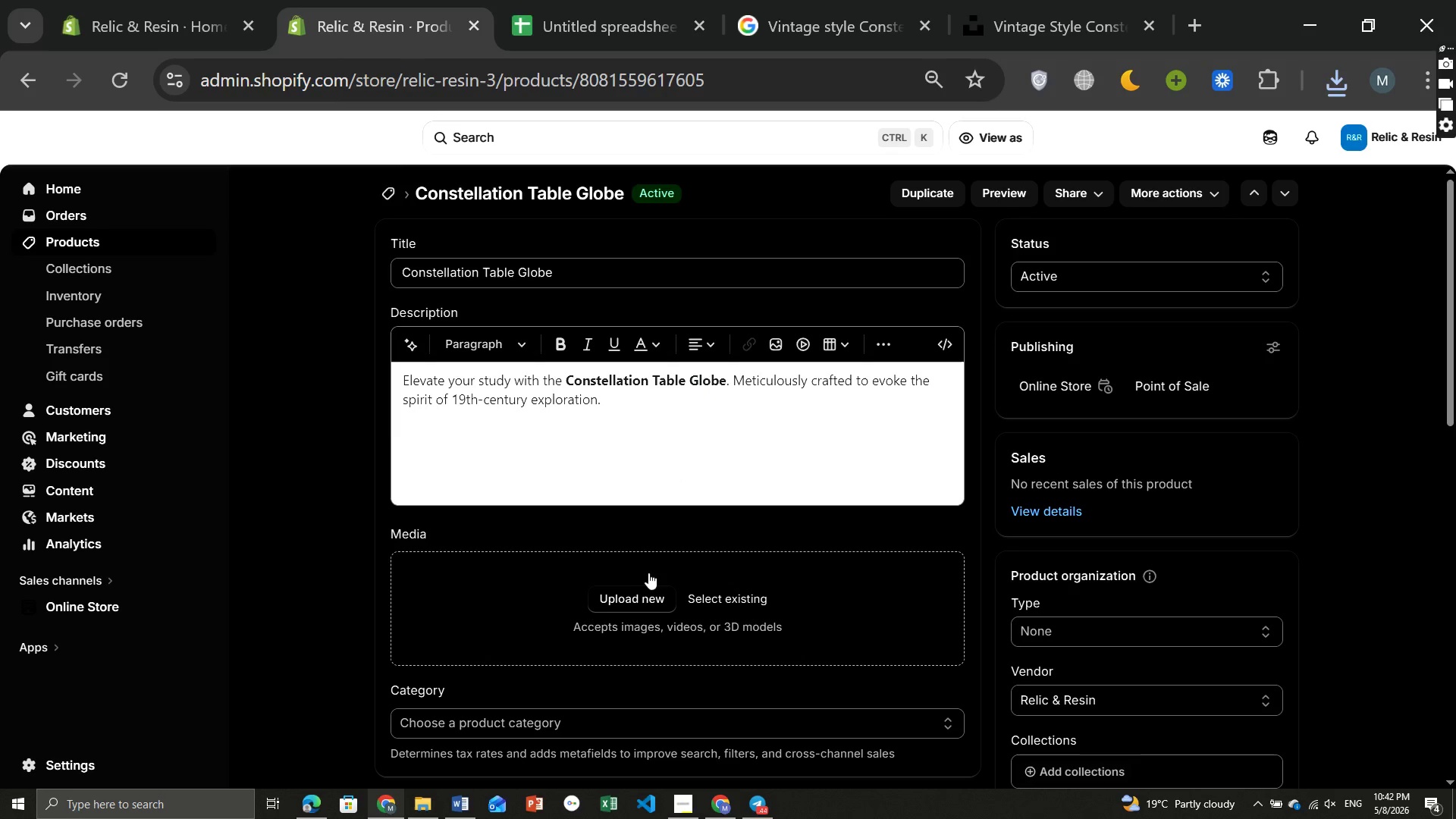 
left_click([629, 586])
 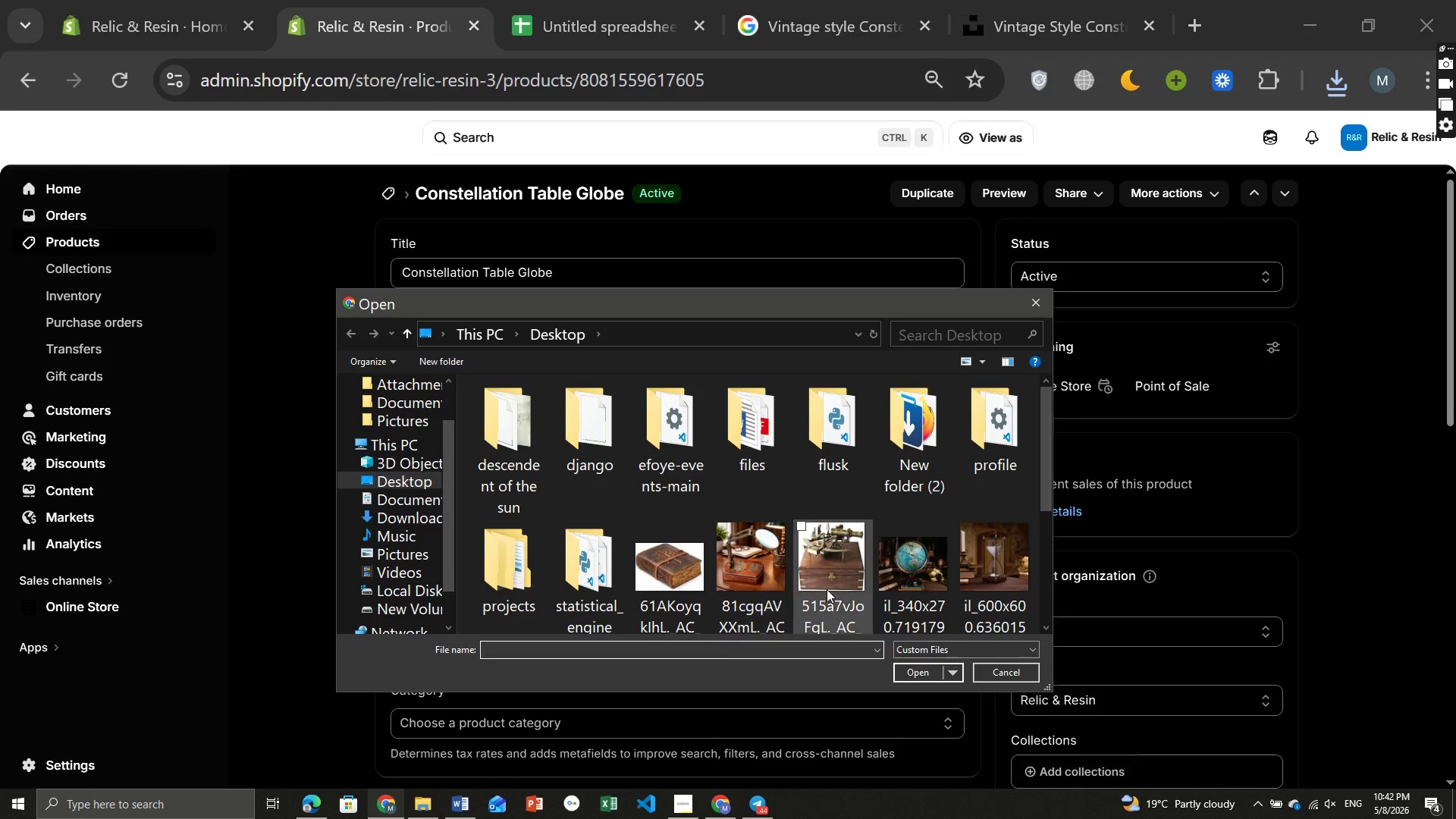 
left_click([918, 554])
 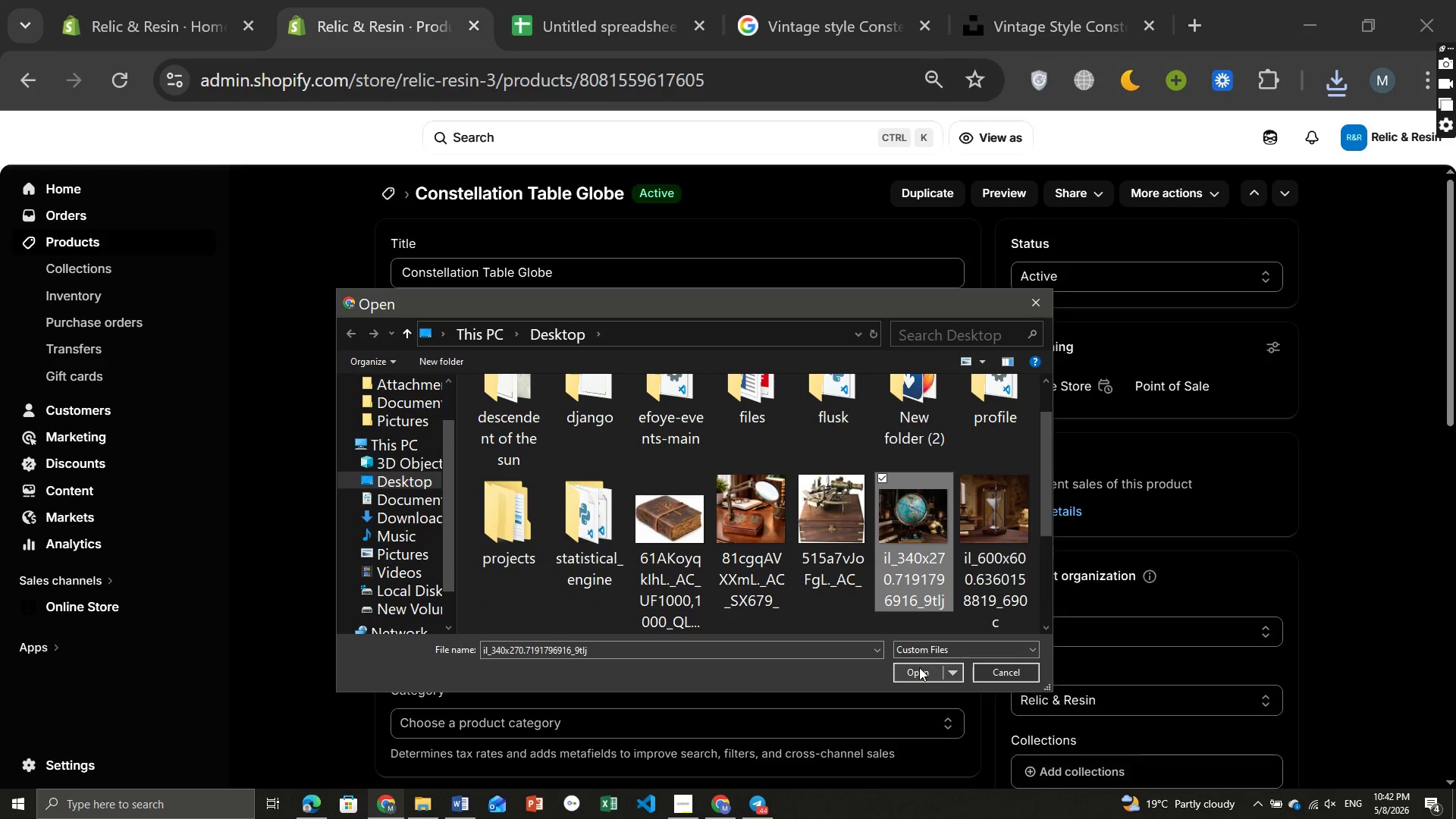 
left_click([920, 667])
 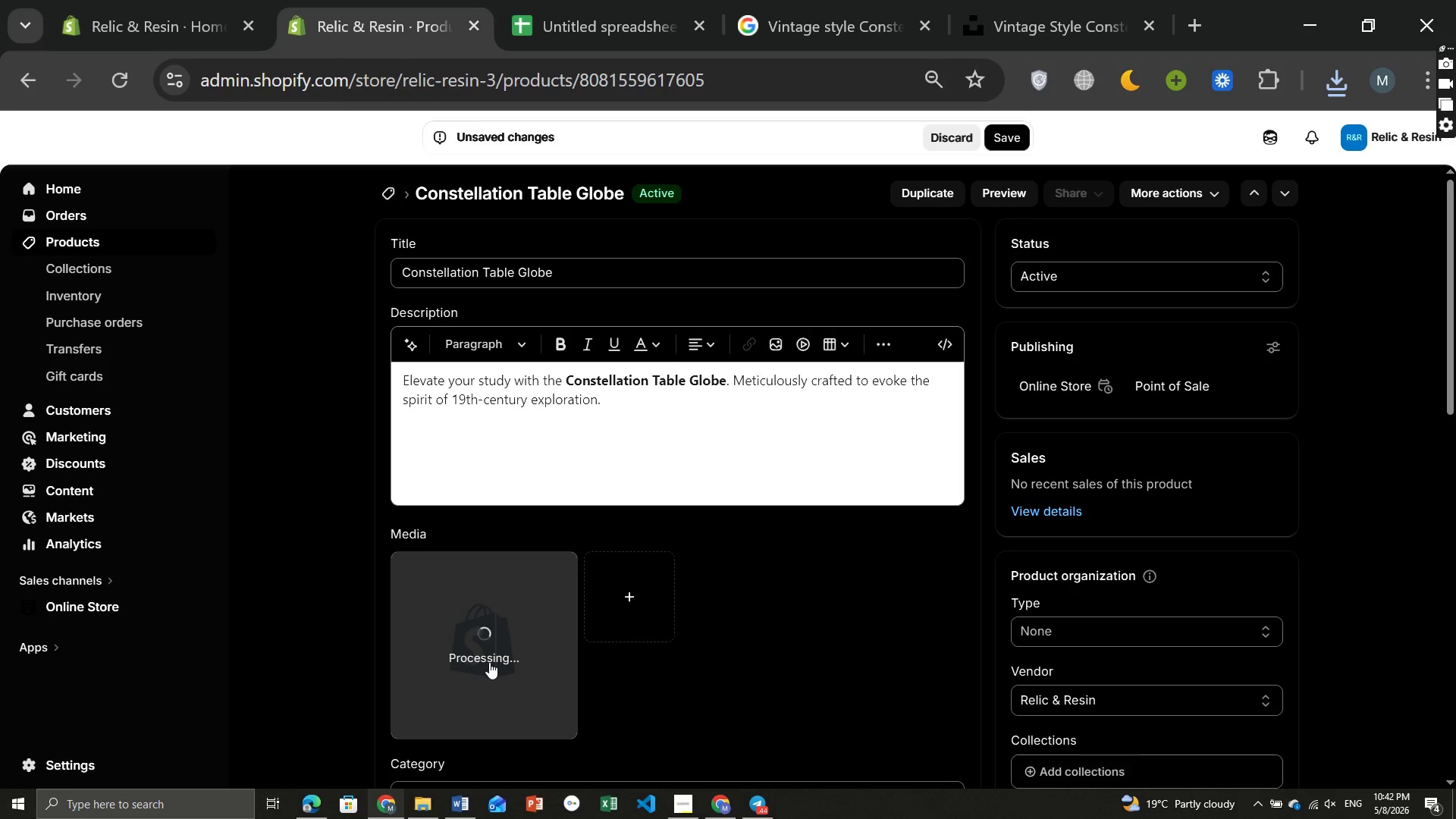 
wait(7.14)
 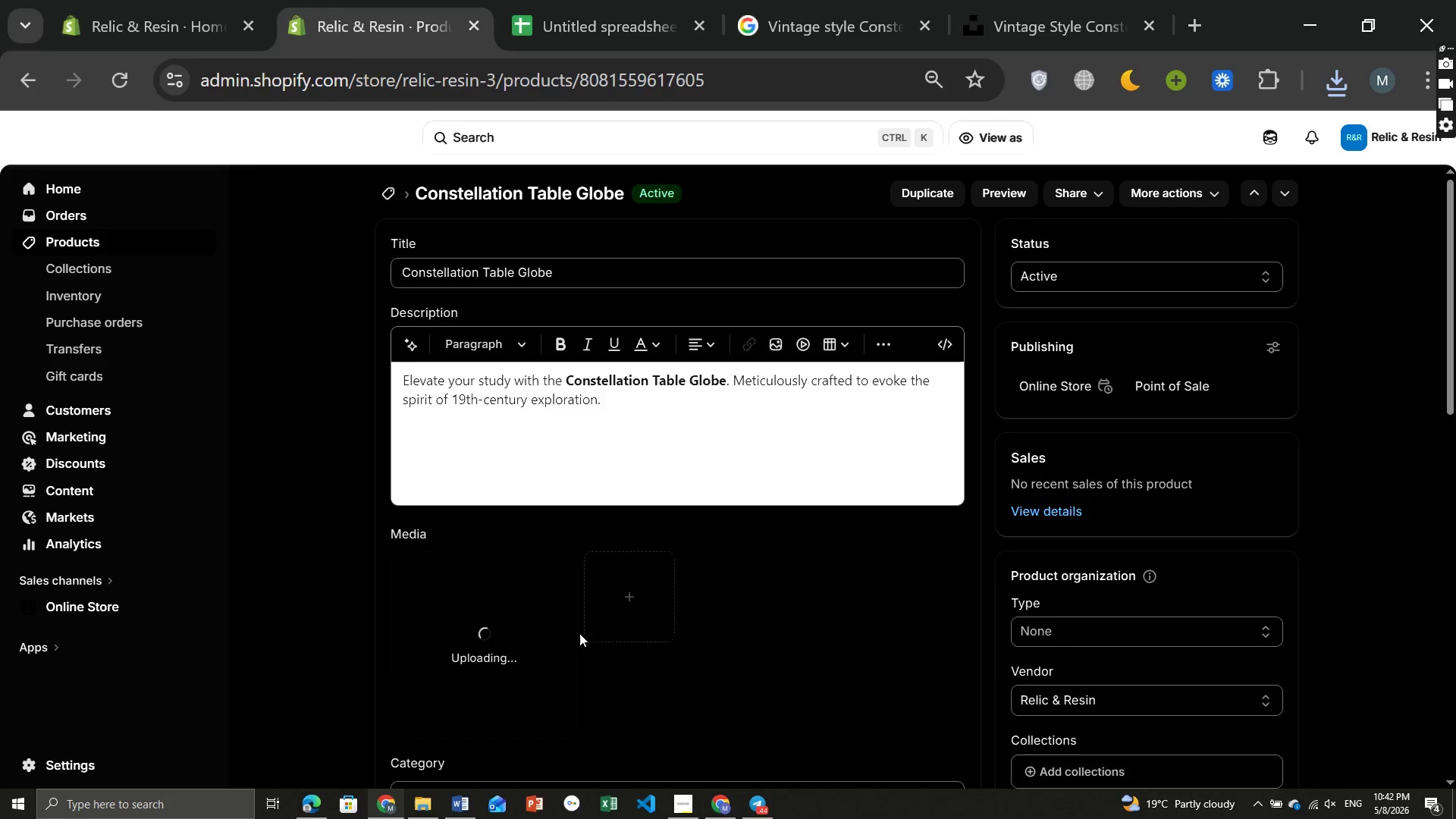 
left_click([489, 662])
 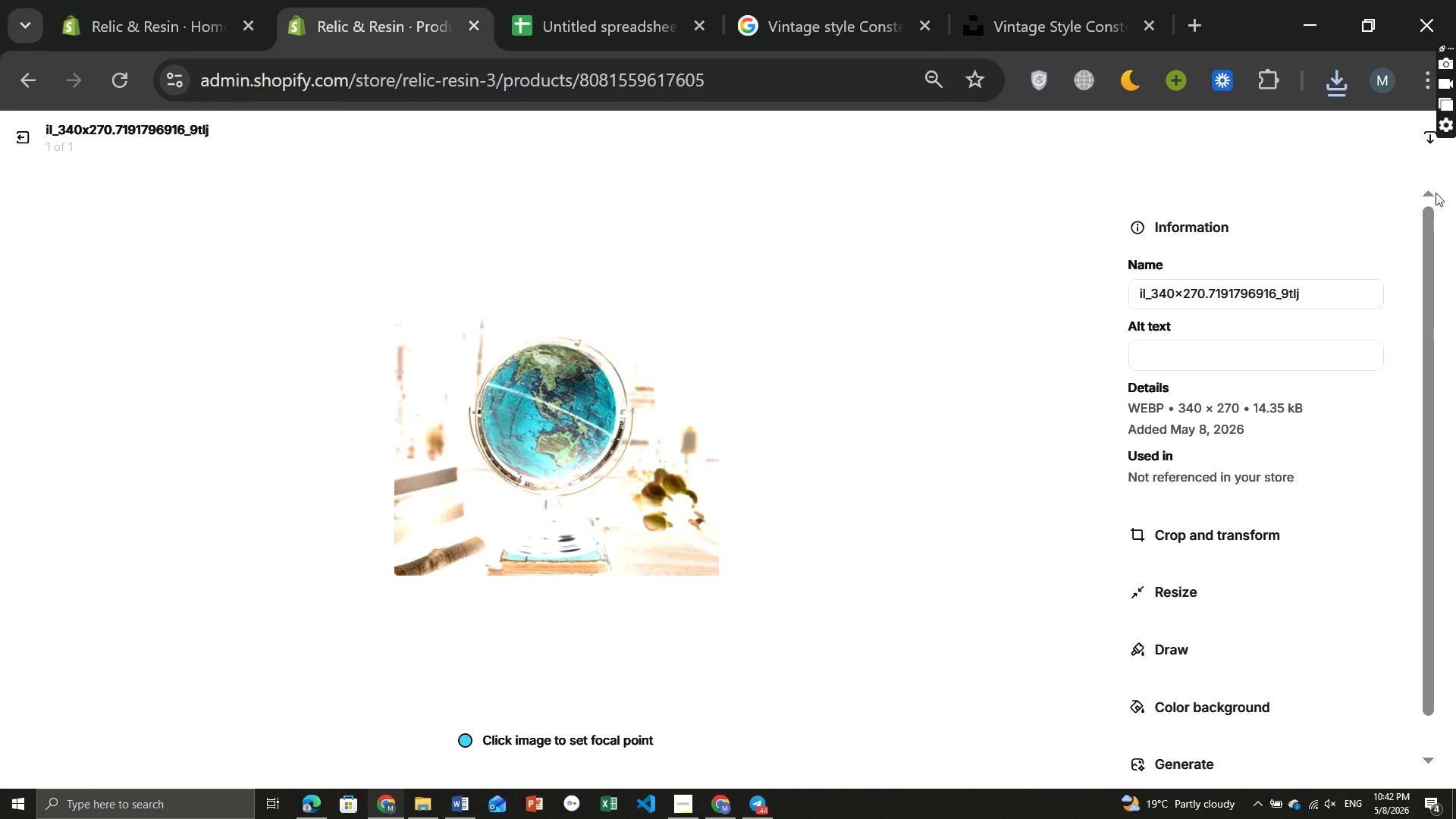 
wait(5.45)
 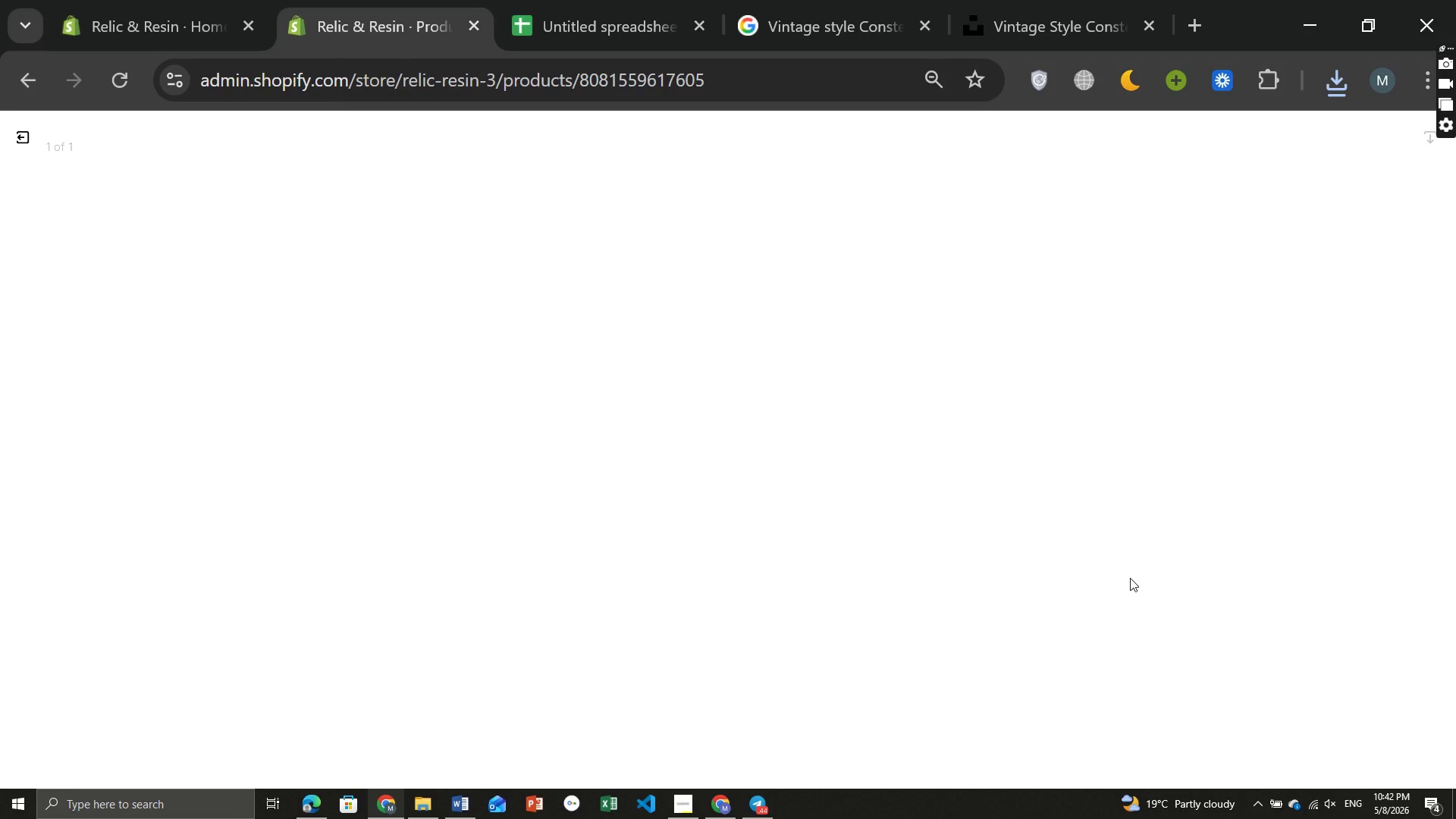 
left_click([1175, 364])
 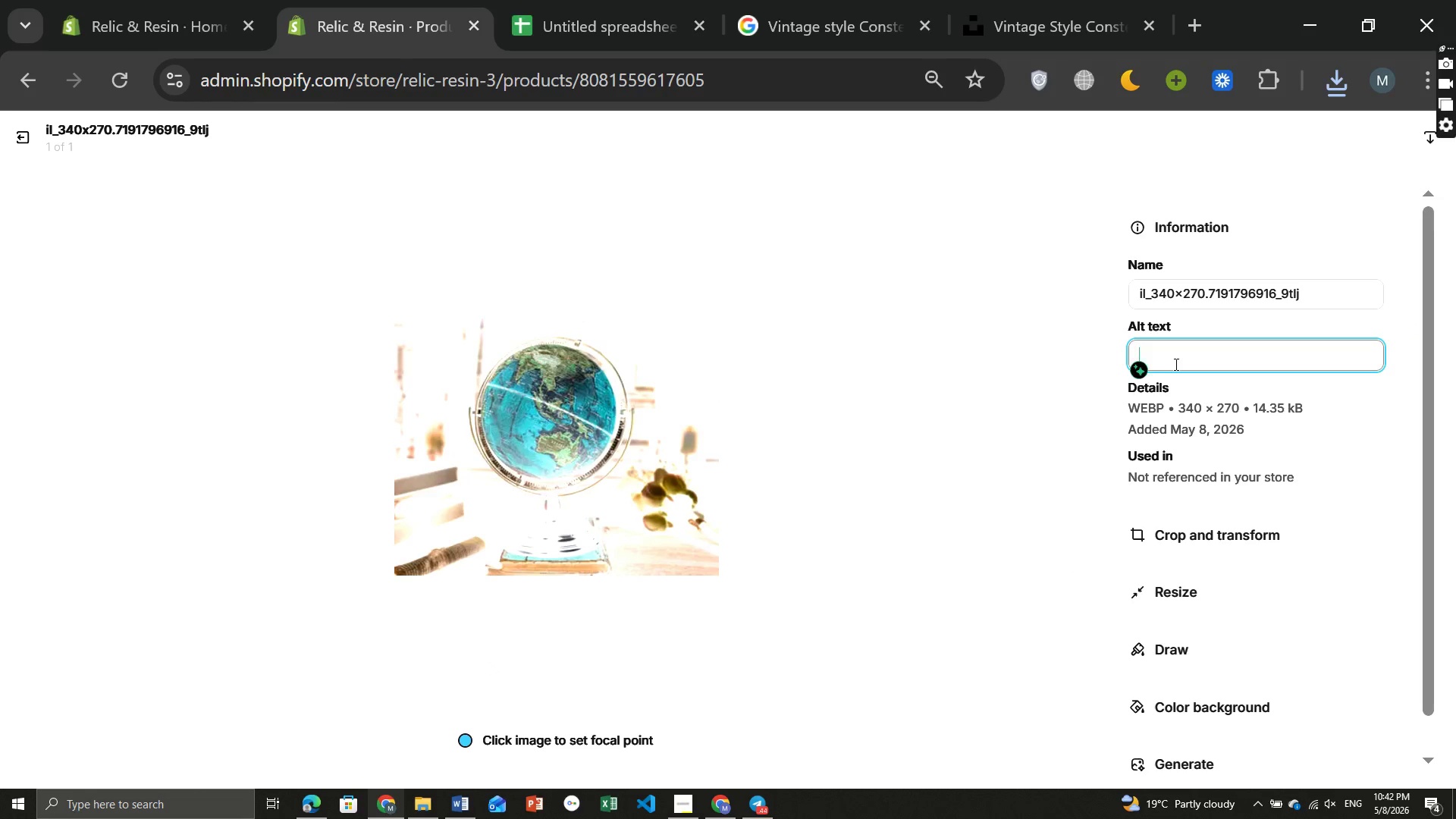 
key(Control+ControlLeft)
 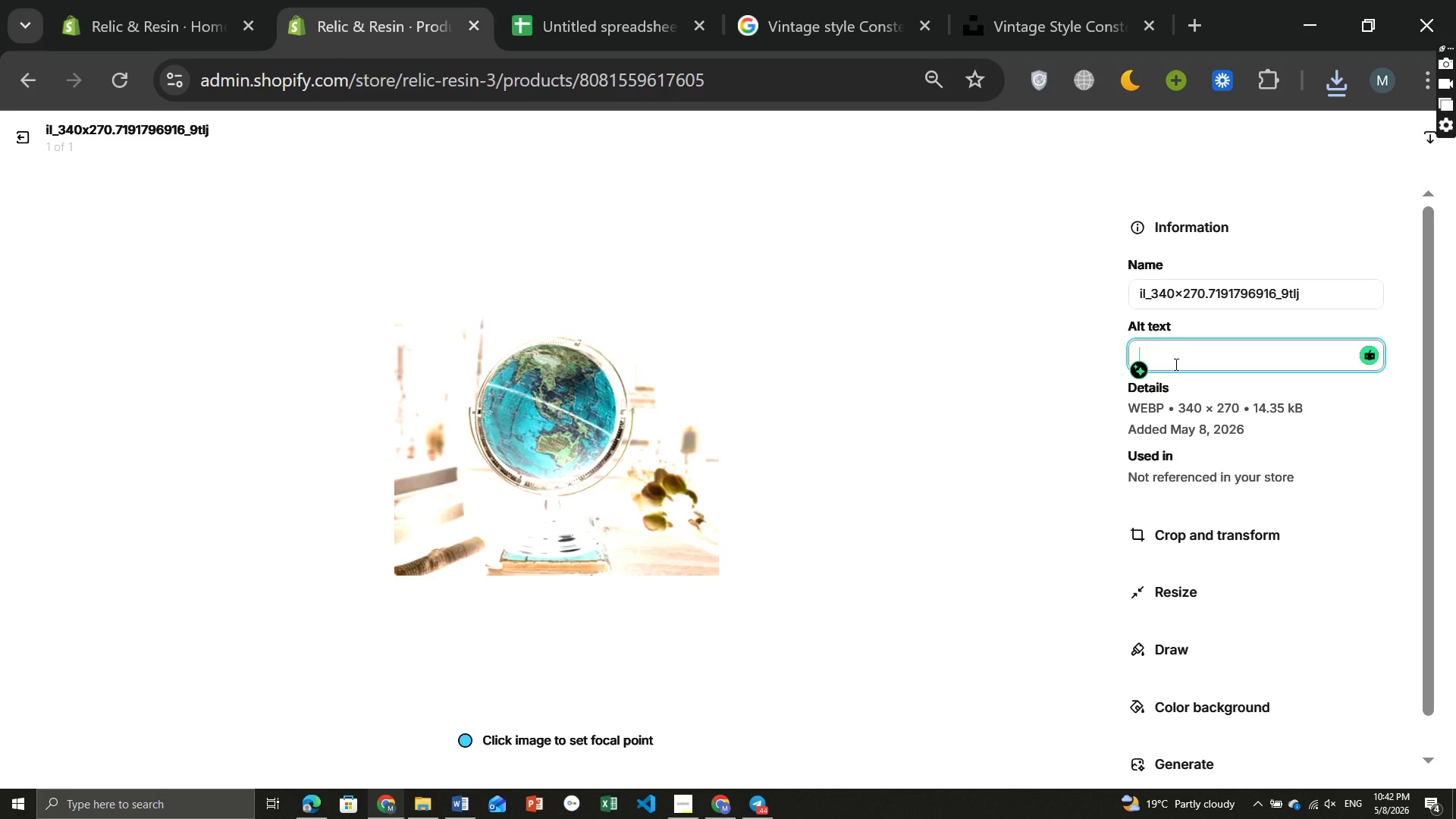 
key(Control+V)
 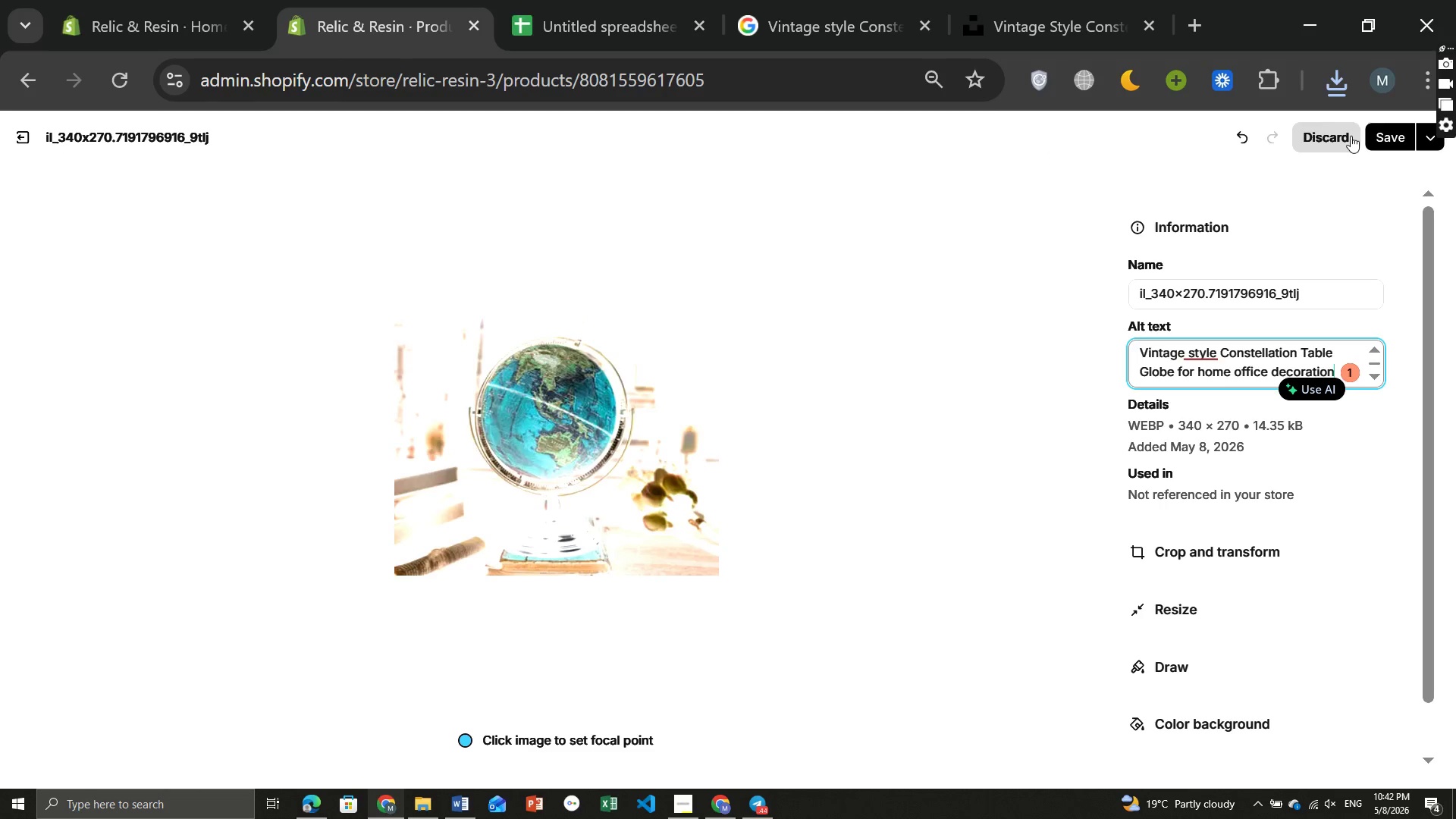 
left_click([1379, 140])
 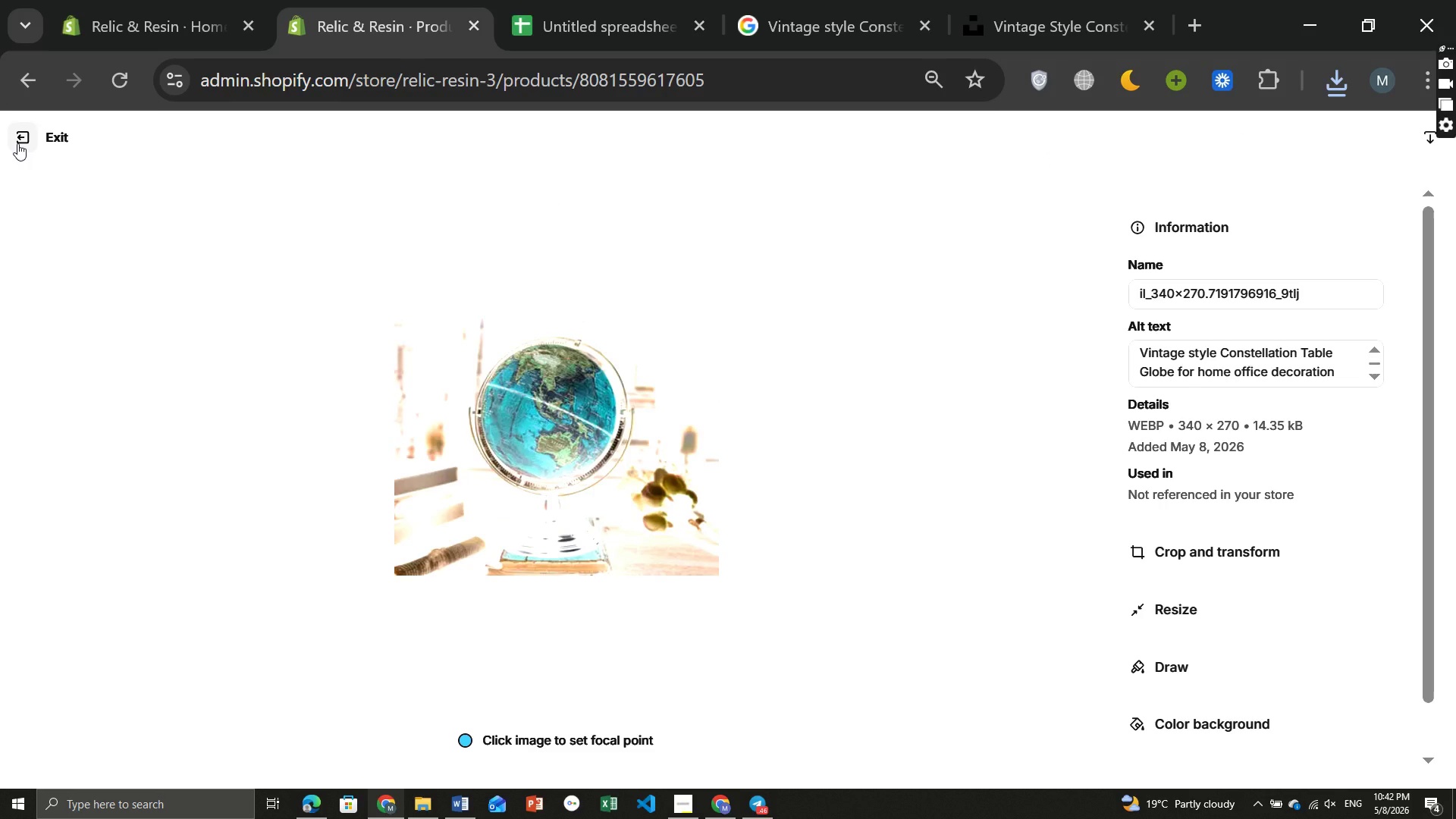 
left_click([17, 143])
 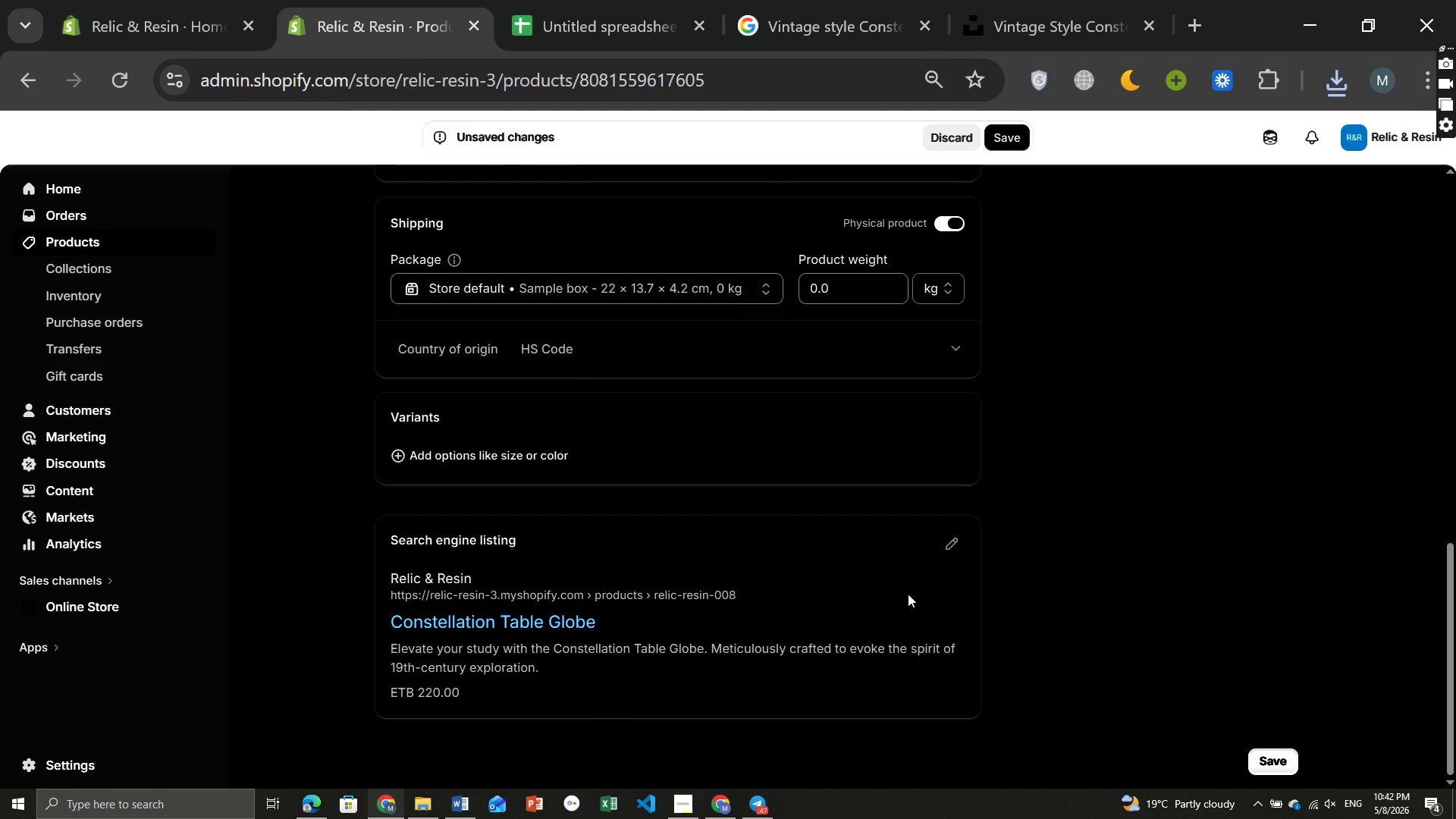 
left_click([949, 543])
 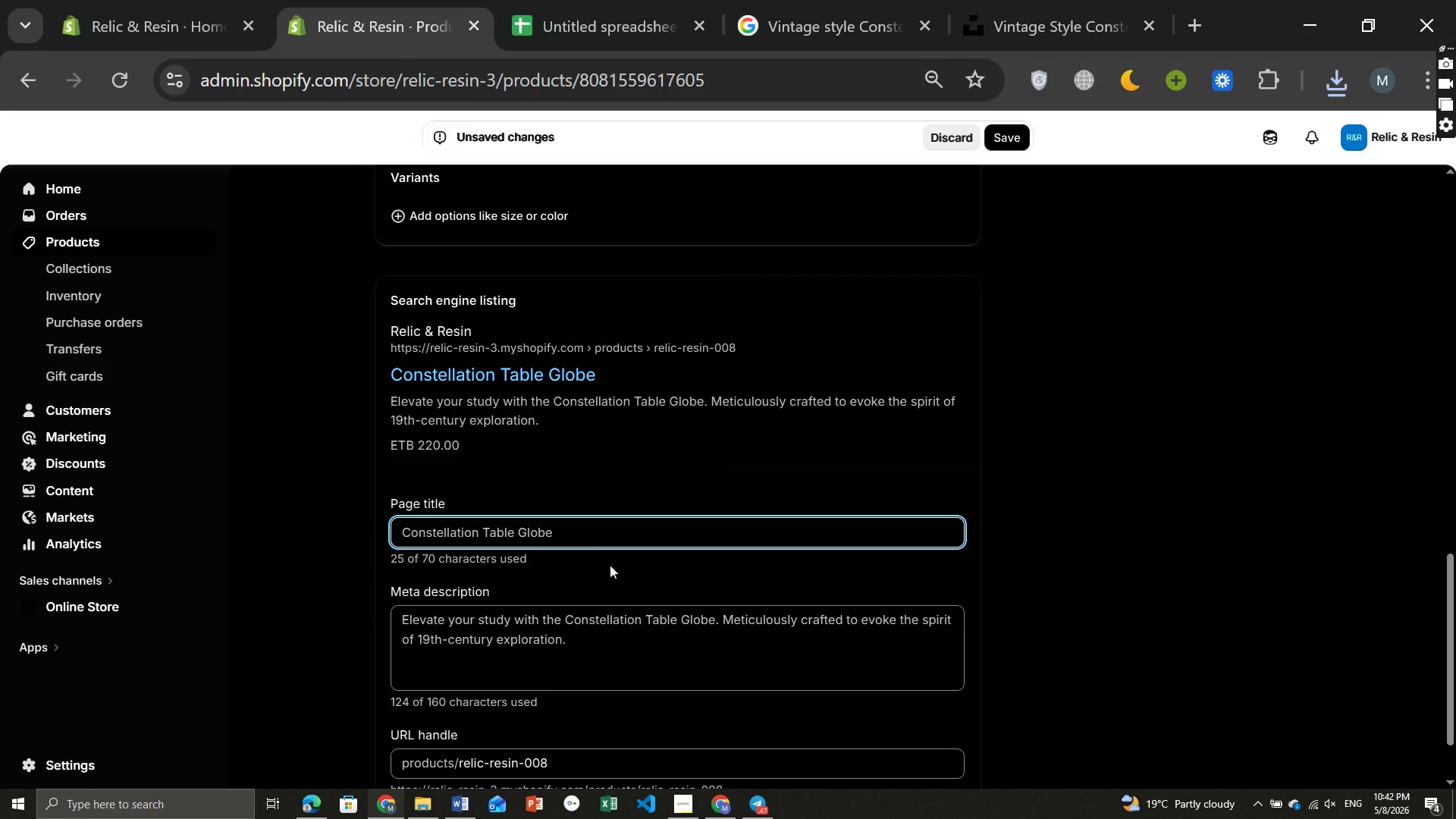 
left_click([586, 538])
 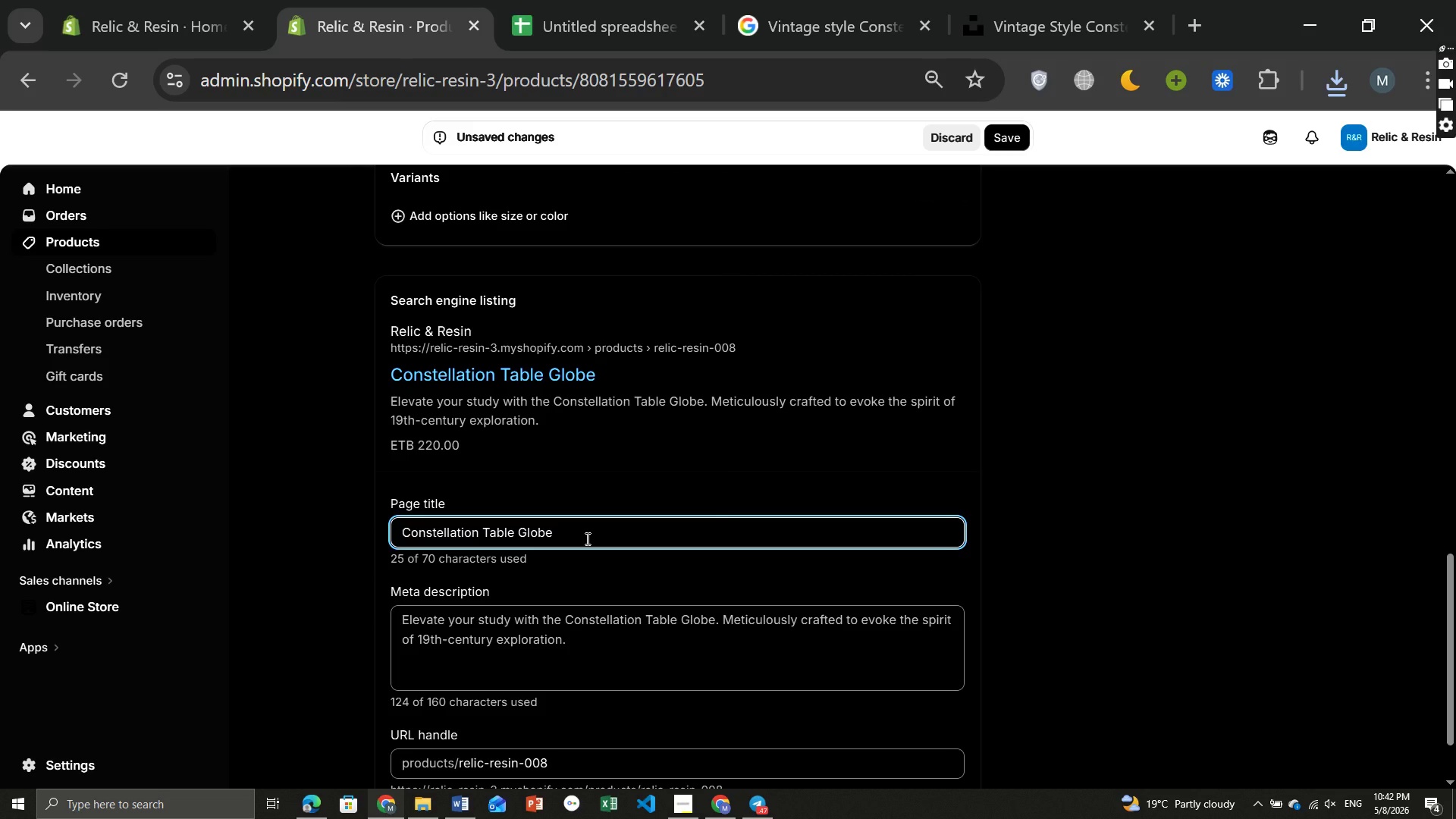 
wait(5.42)
 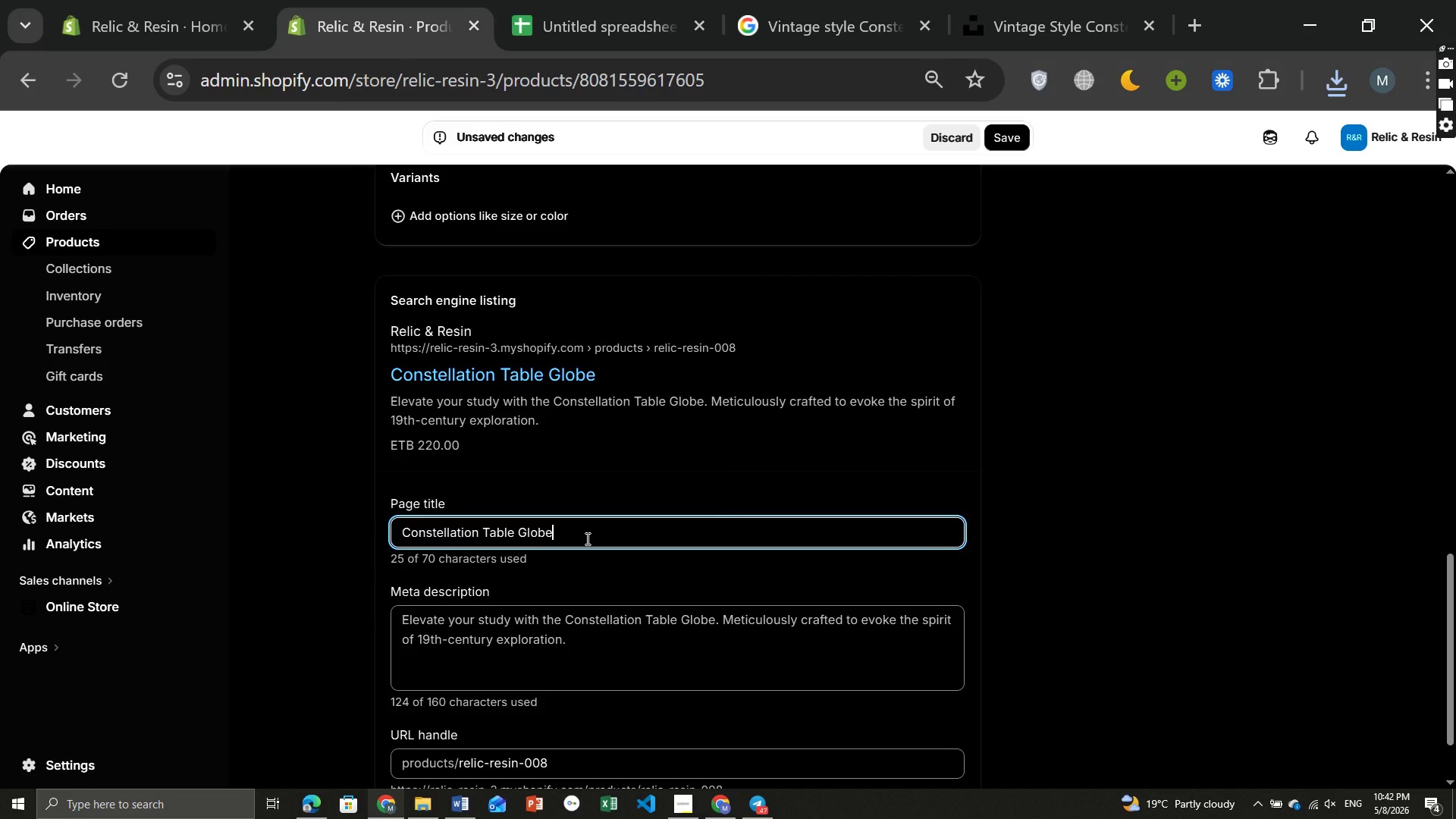 
type( [Break] Relic & Resin)
 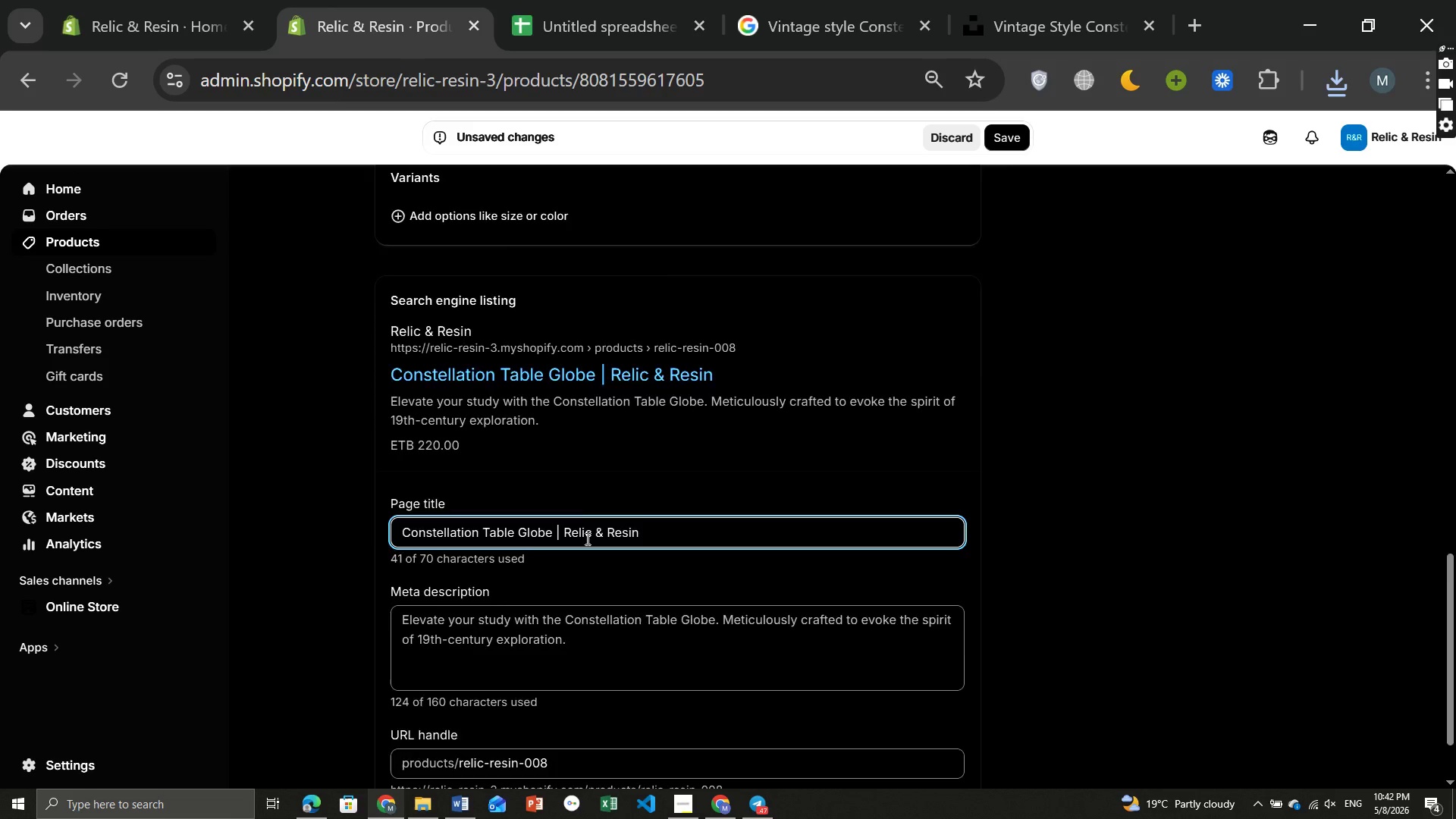 
left_click([544, 541])
 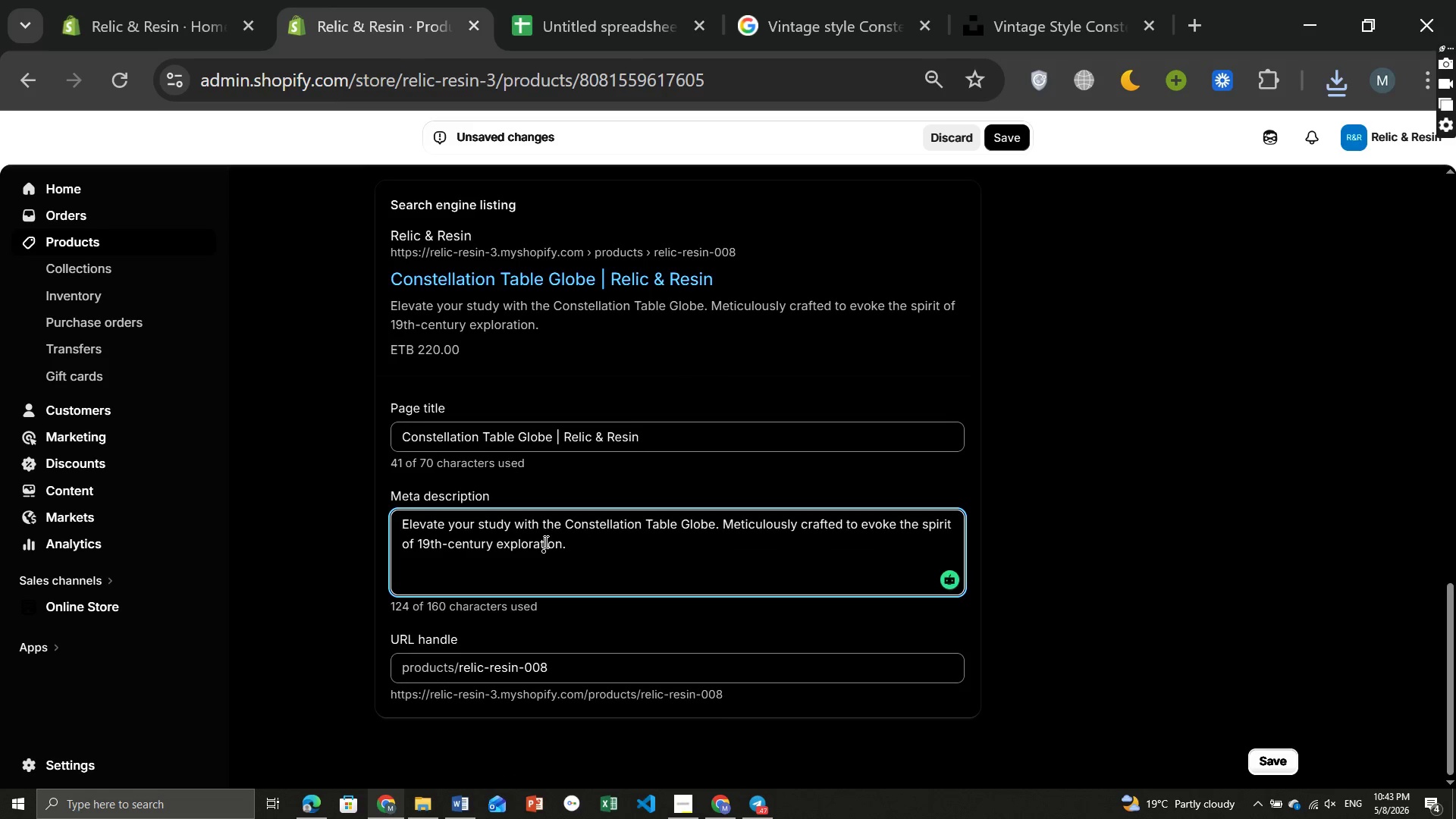 
key(Control+ControlLeft)
 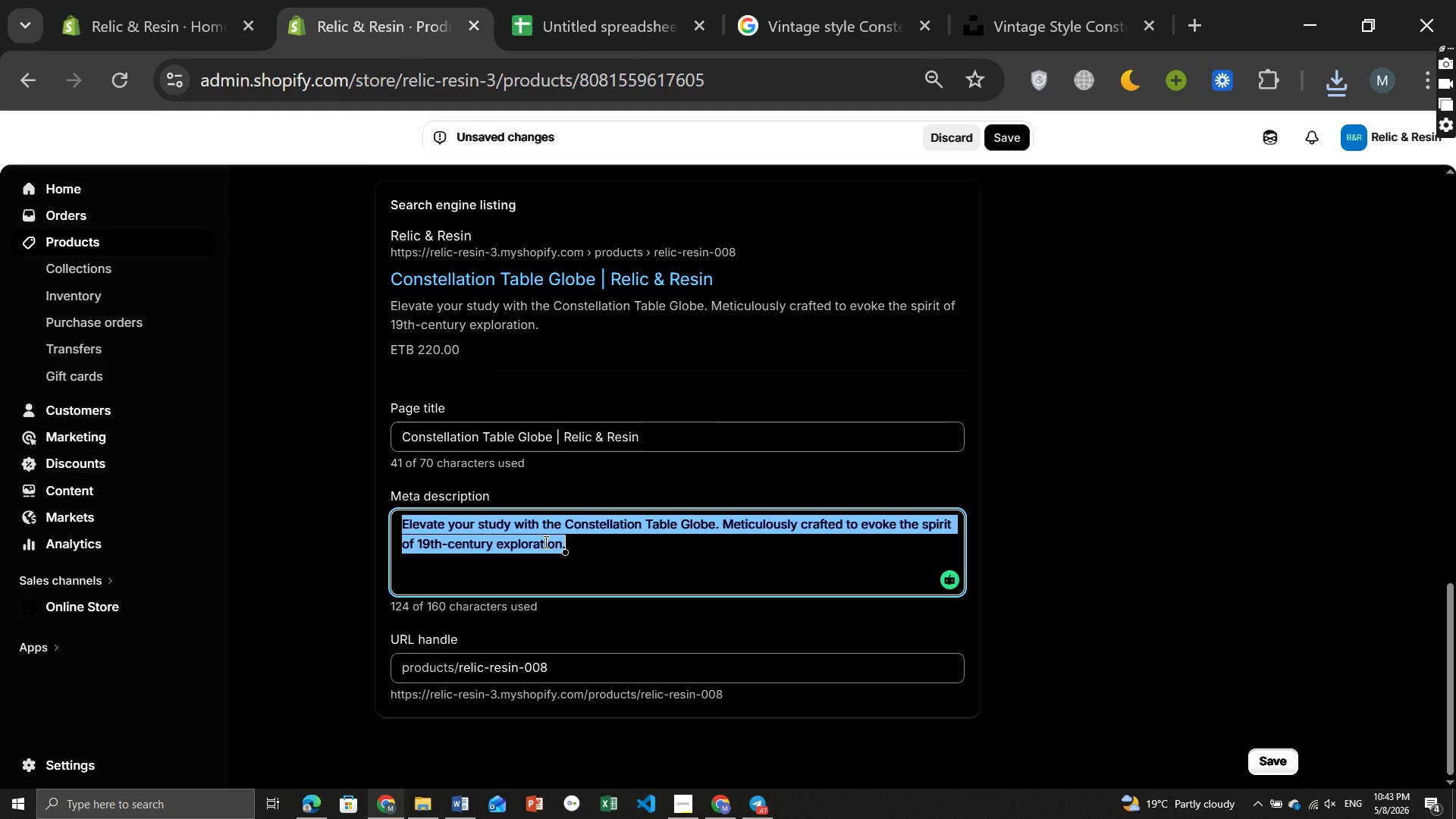 
key(Control+A)
 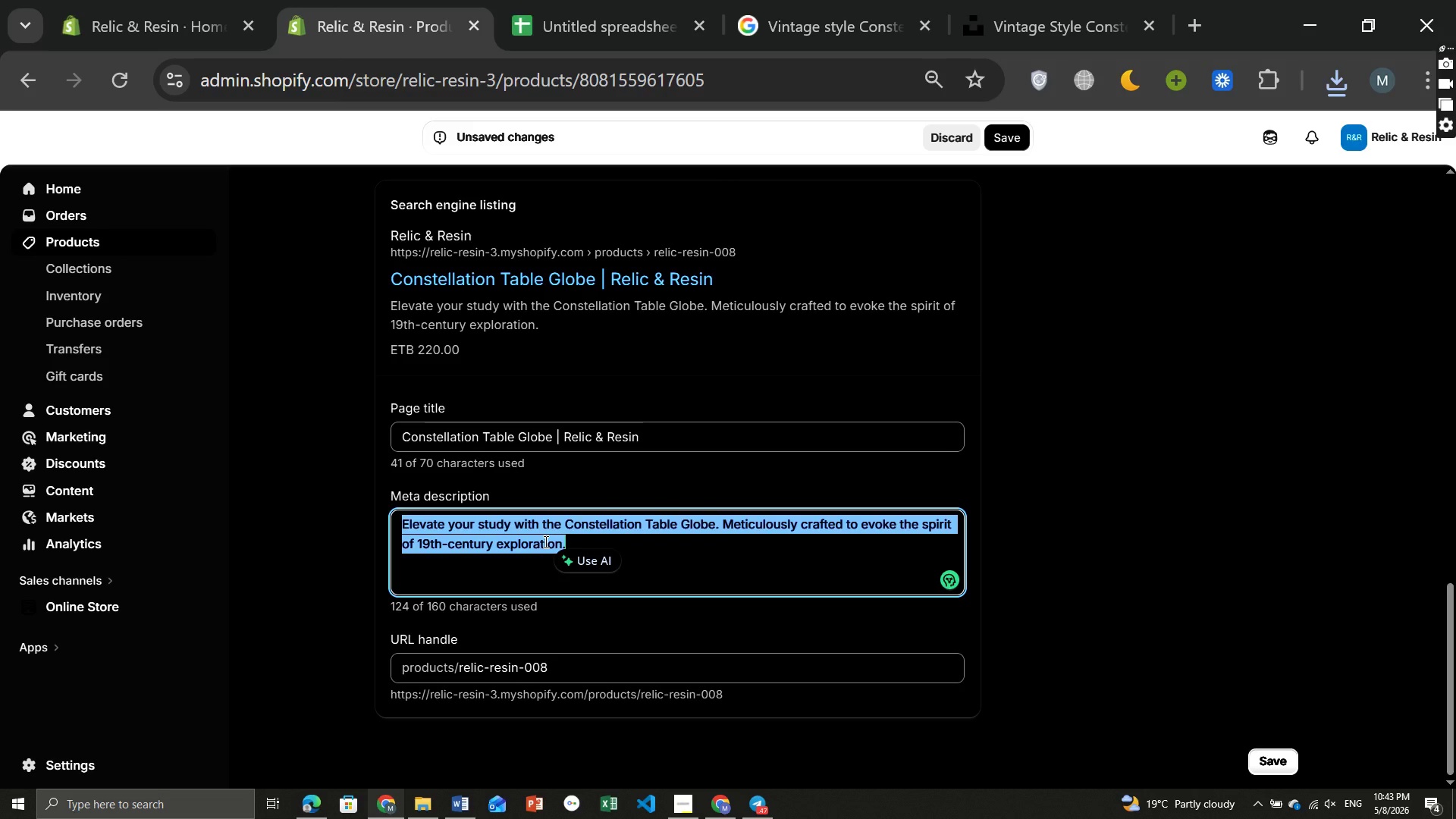 
type(Decorative constellation globe designed to bring a scholarity and expol)
key(Backspace)
key(Backspace)
type(loratot)
key(Backspace)
type(ry ato)
 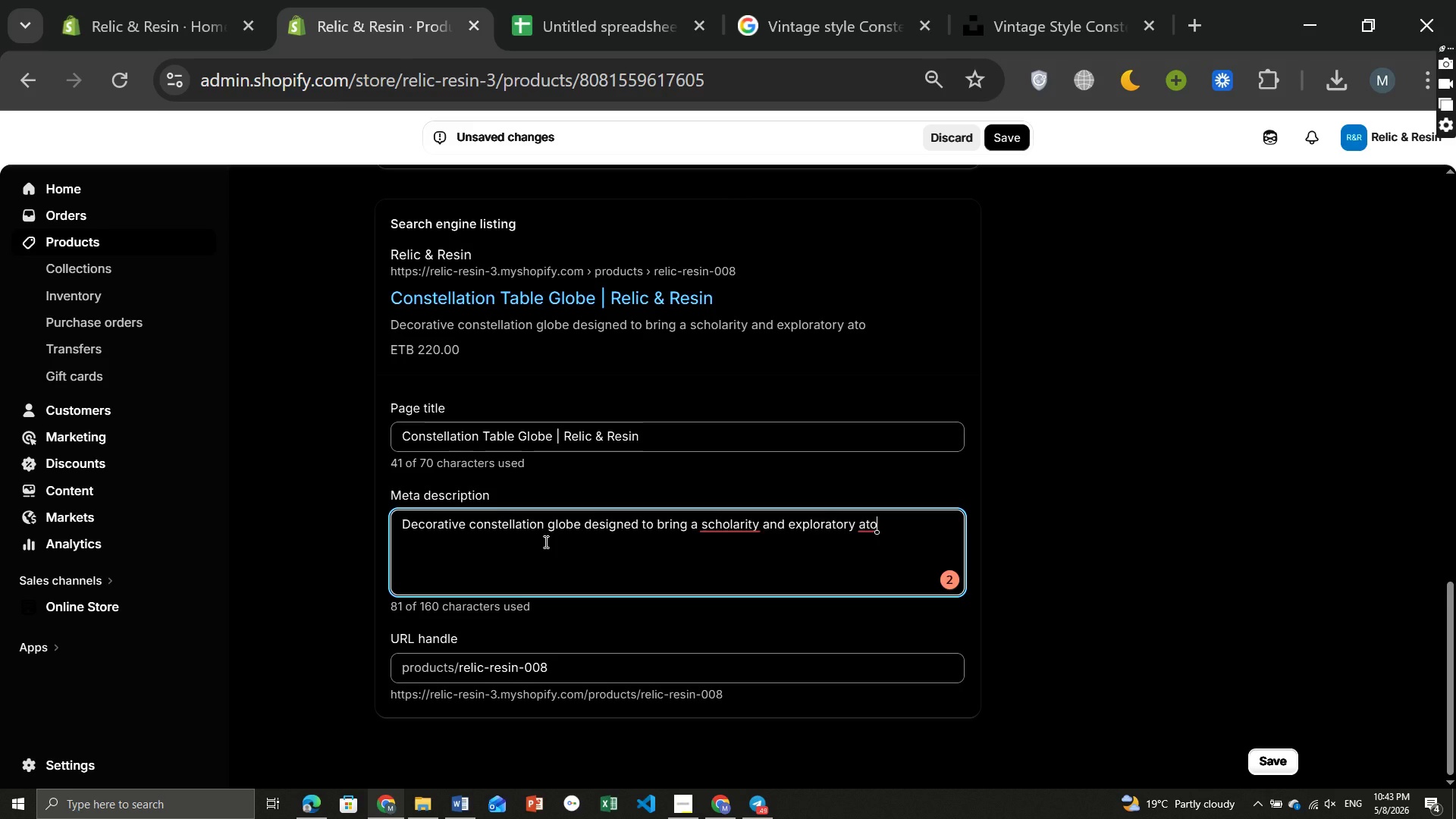 
key(Backspace)
type(mosphere to refined interiors.)
 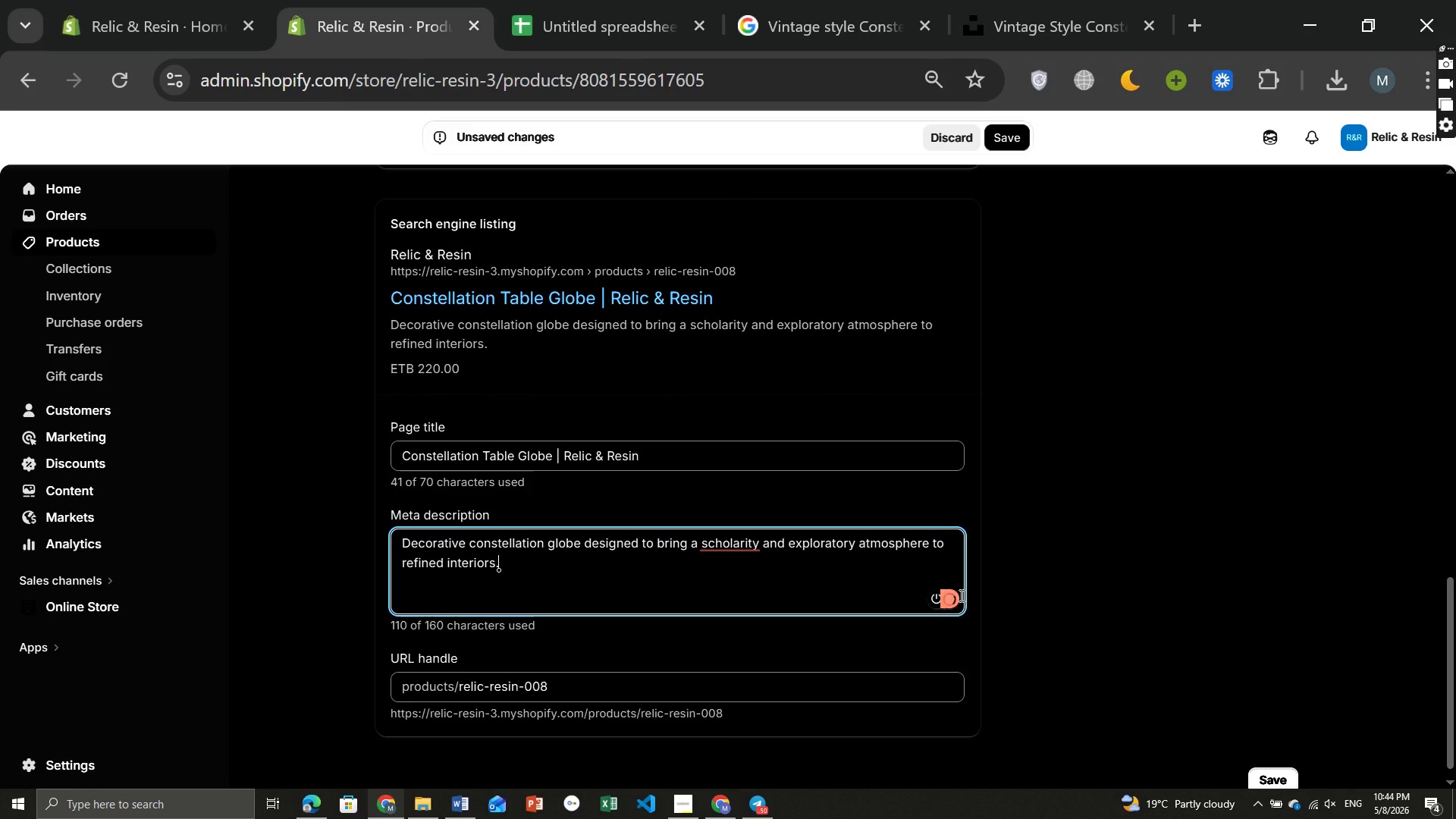 
left_click([956, 595])
 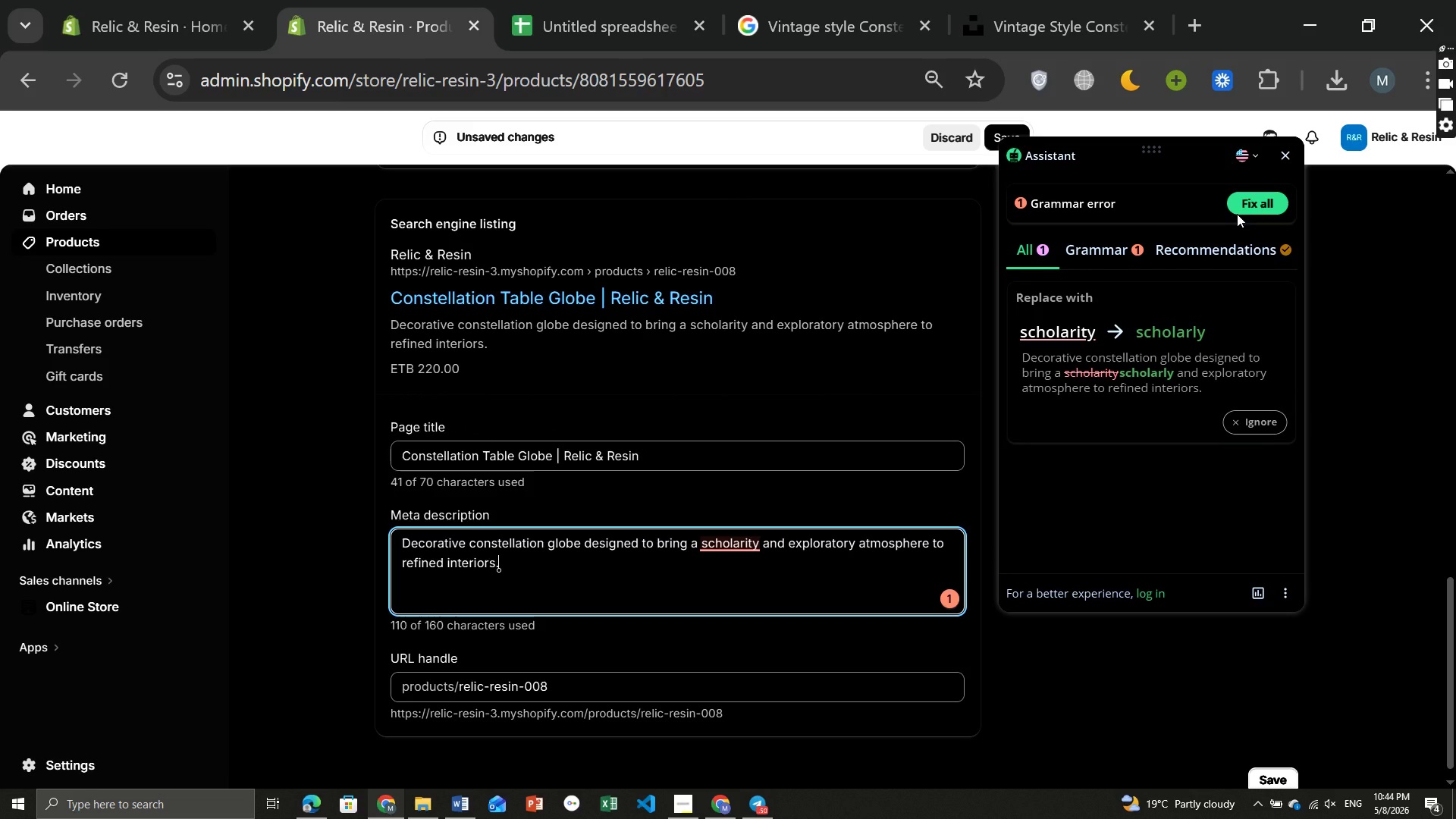 
left_click([1235, 206])
 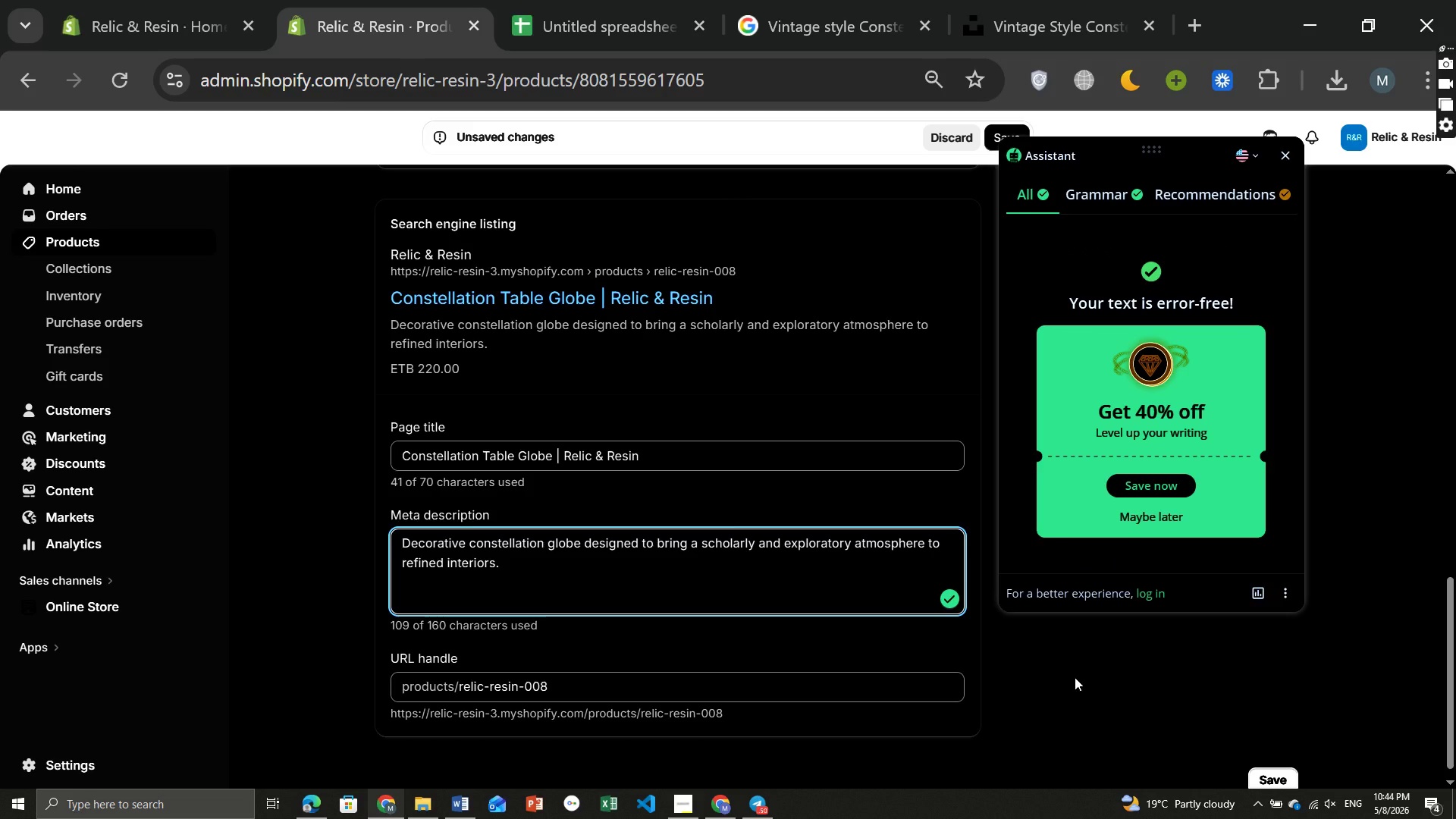 
left_click([1075, 677])
 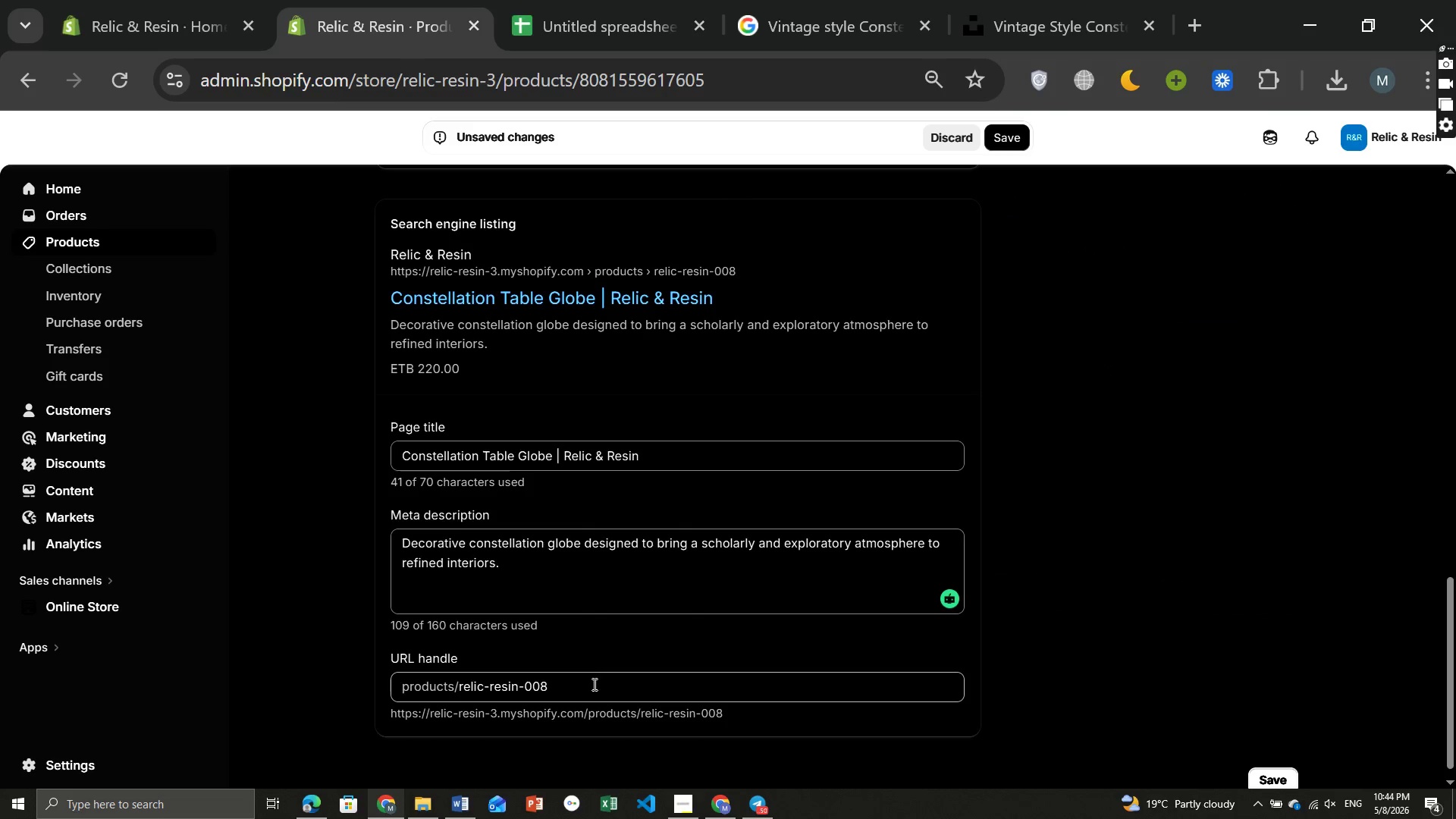 
left_click([593, 684])
 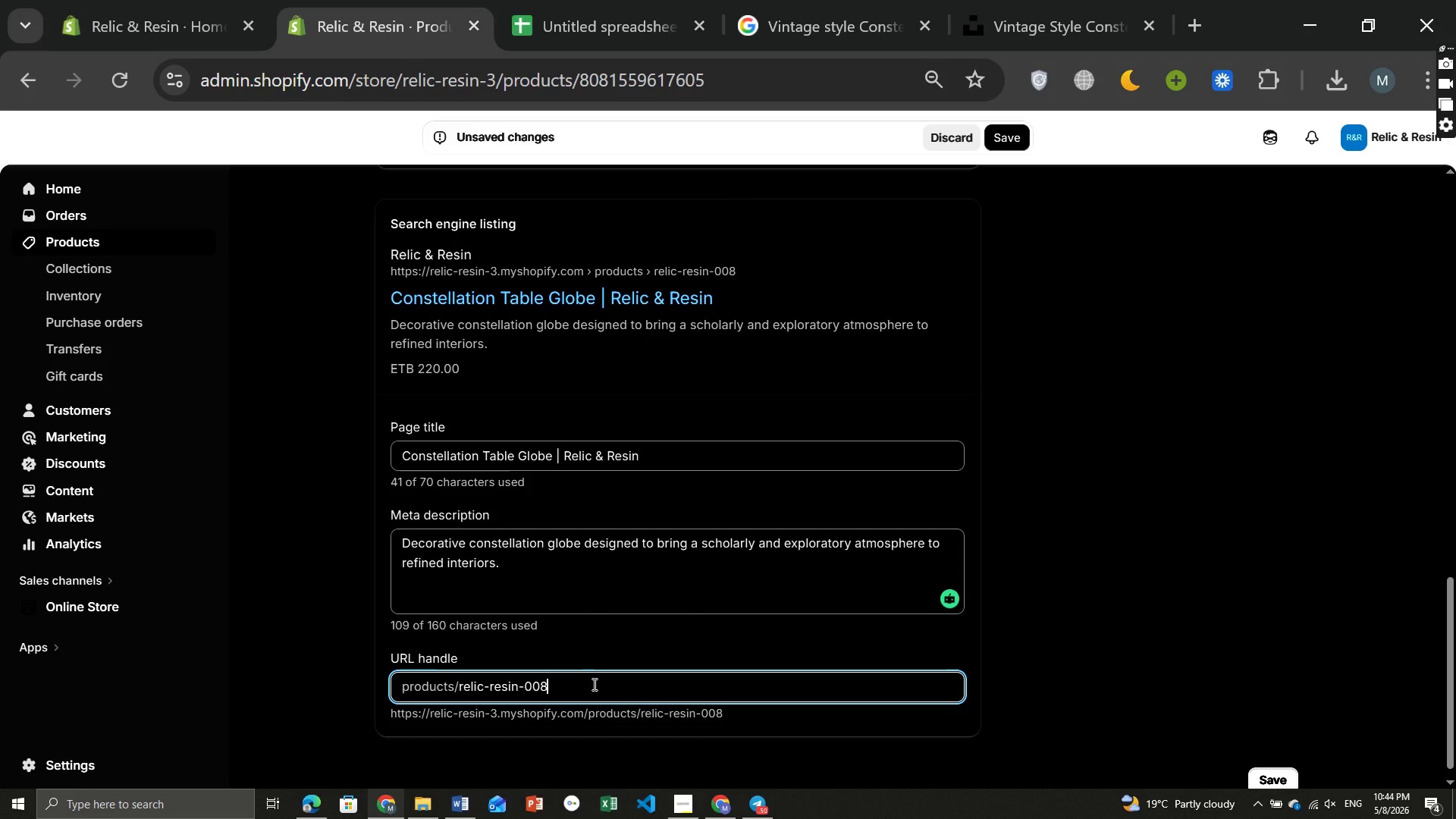 
hold_key(key=Backspace, duration=0.78)
 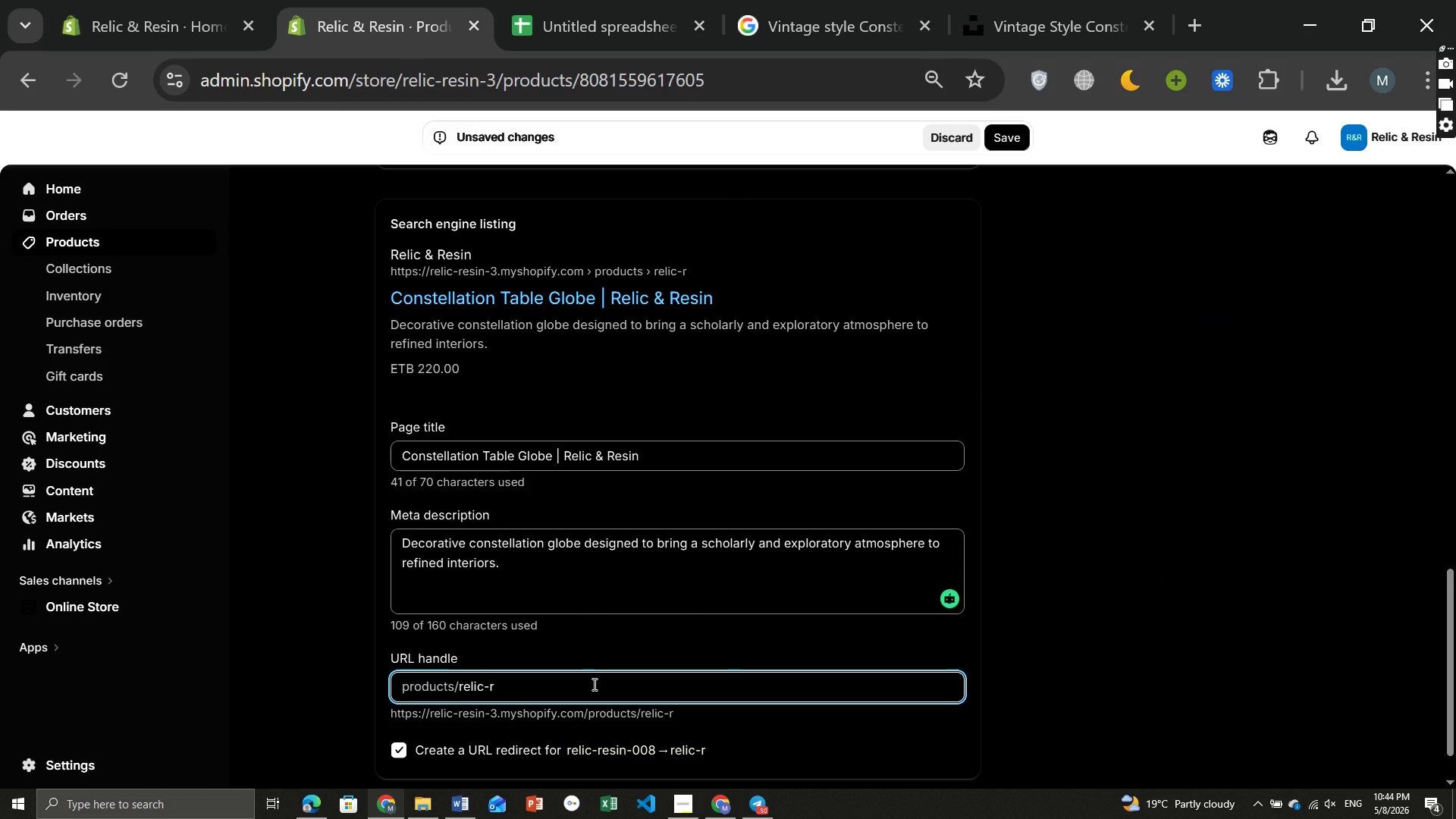 
key(Backspace)
 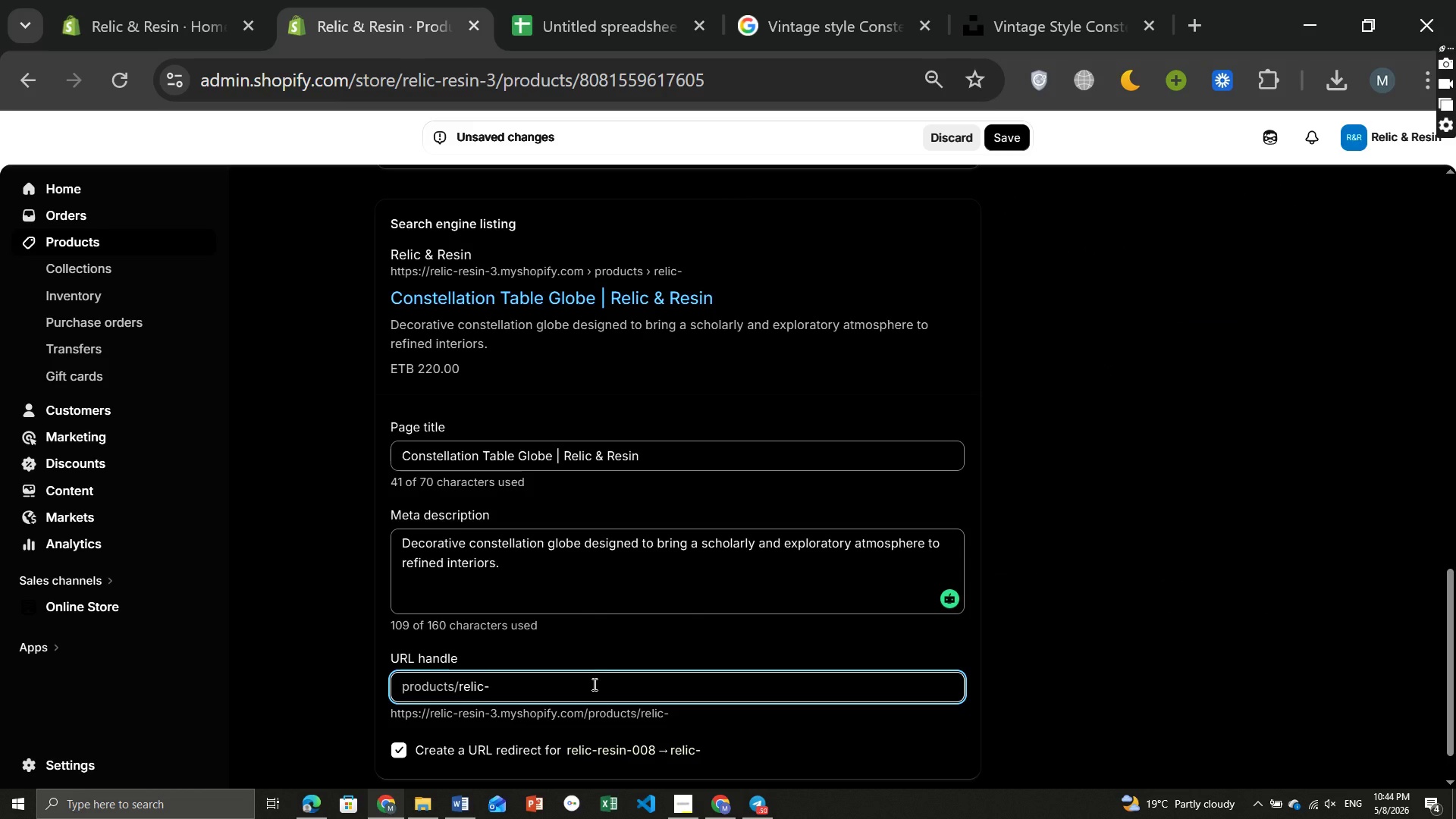 
key(Backspace)
 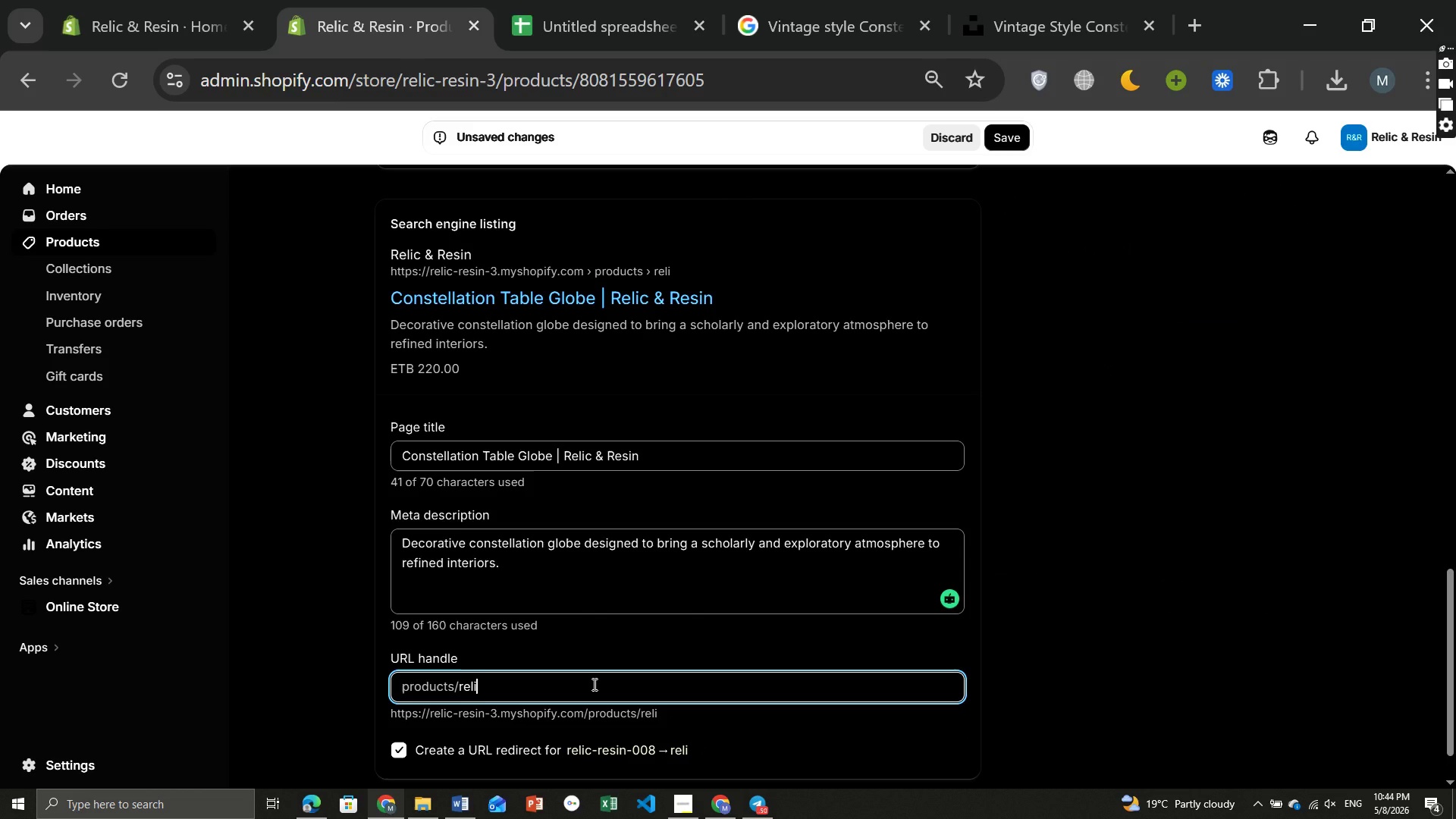 
key(Backspace)
 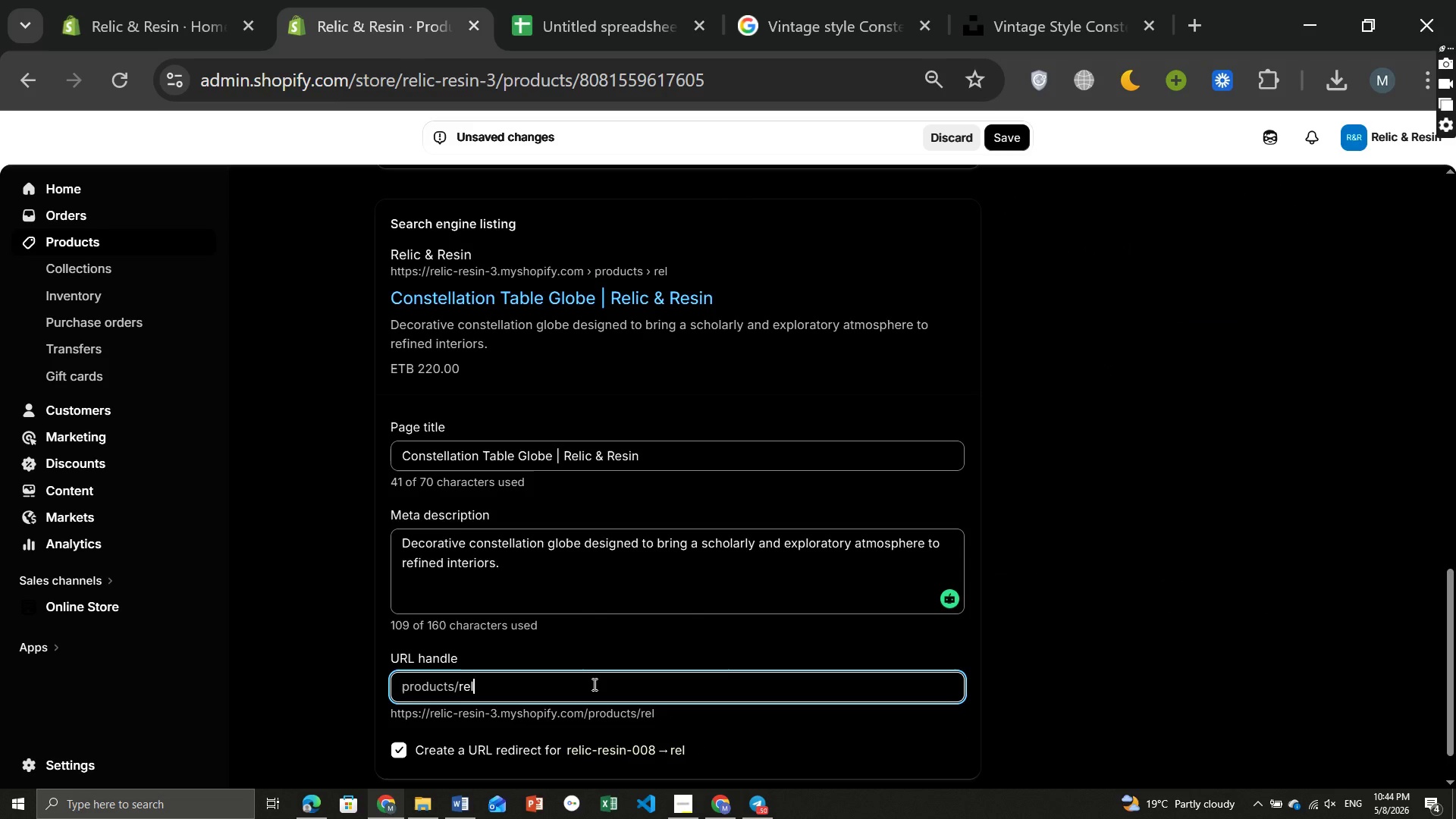 
key(Backspace)
 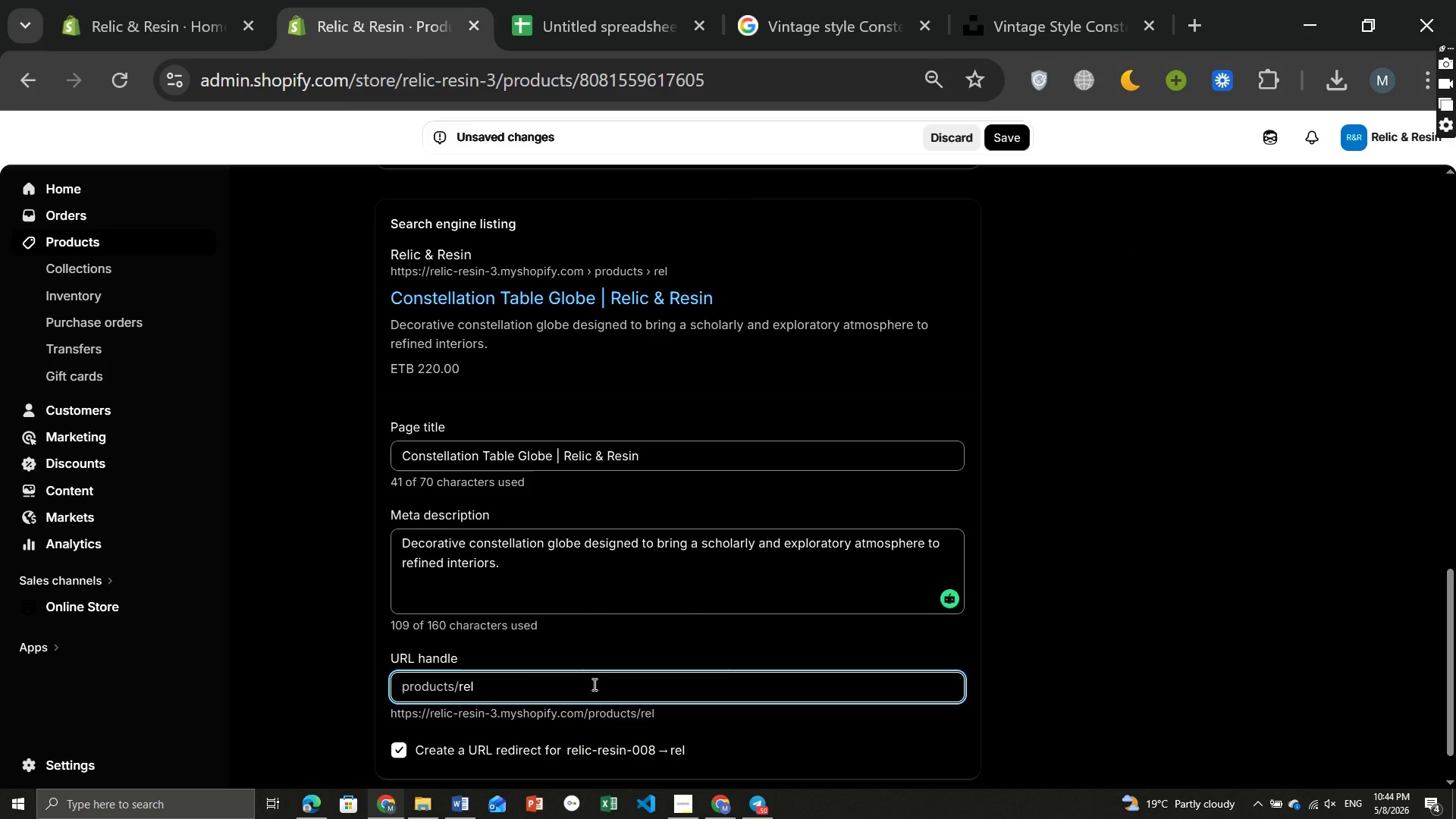 
key(Backspace)
 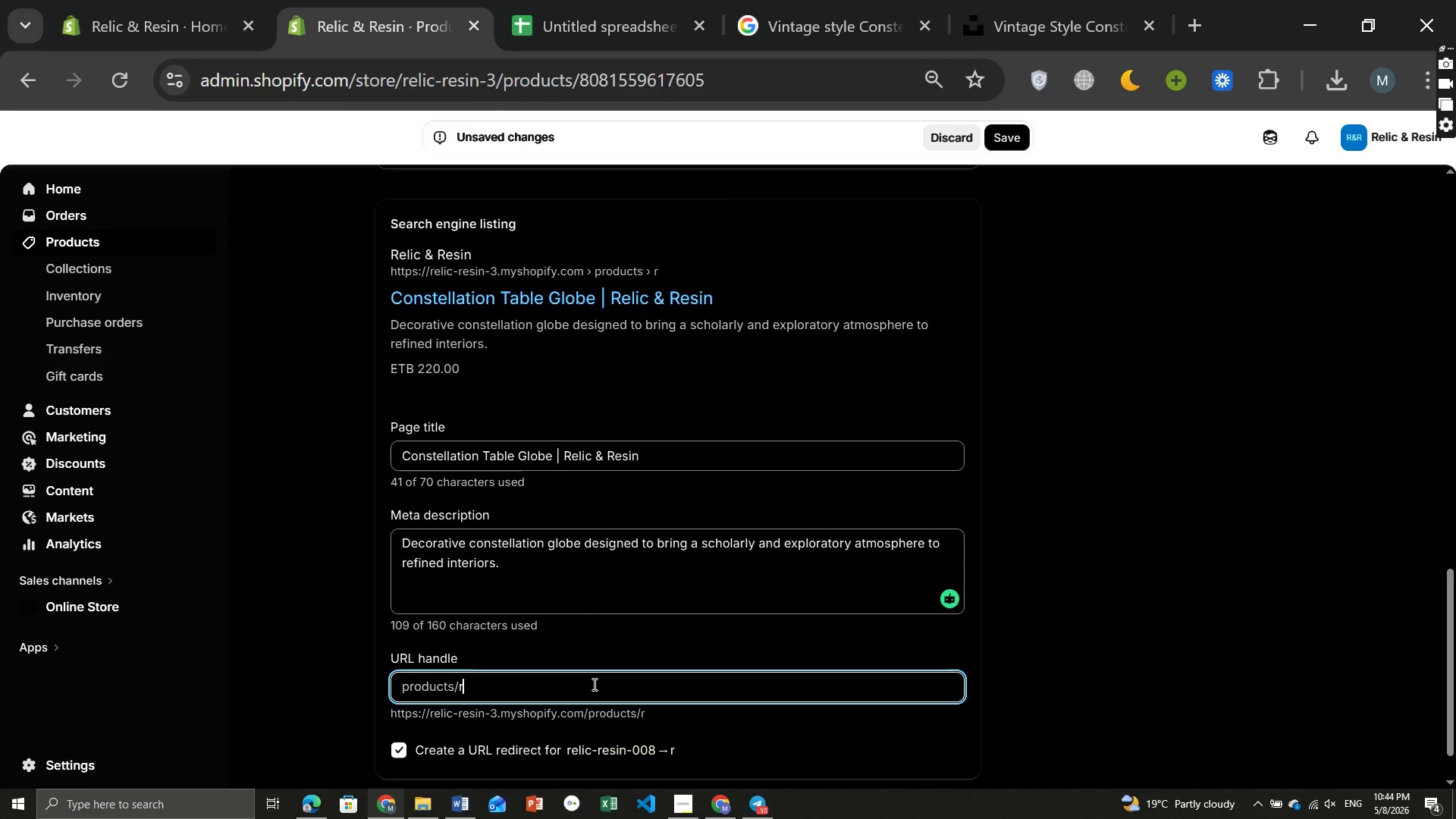 
key(Backspace)
 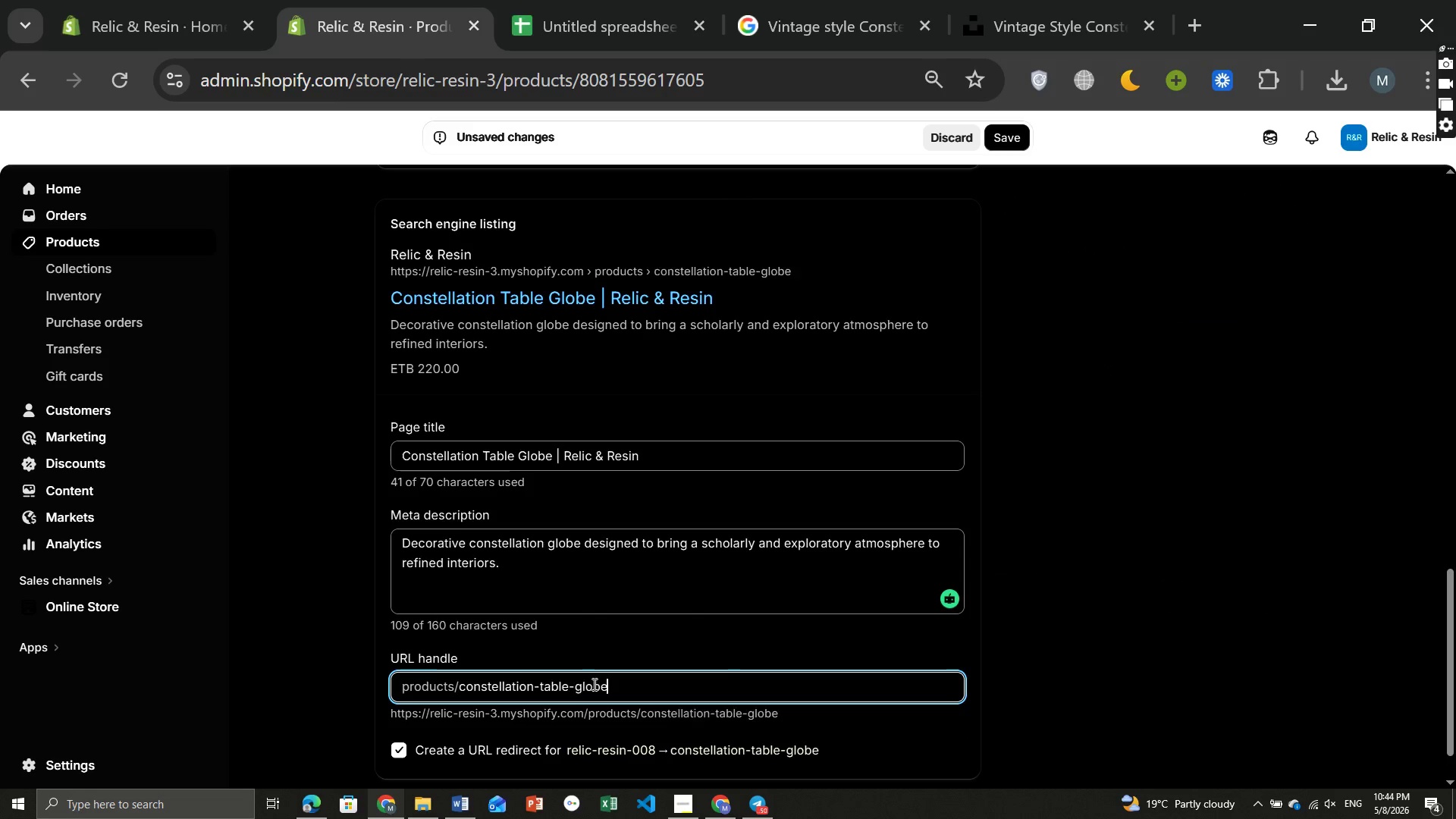 
key(Backspace)
 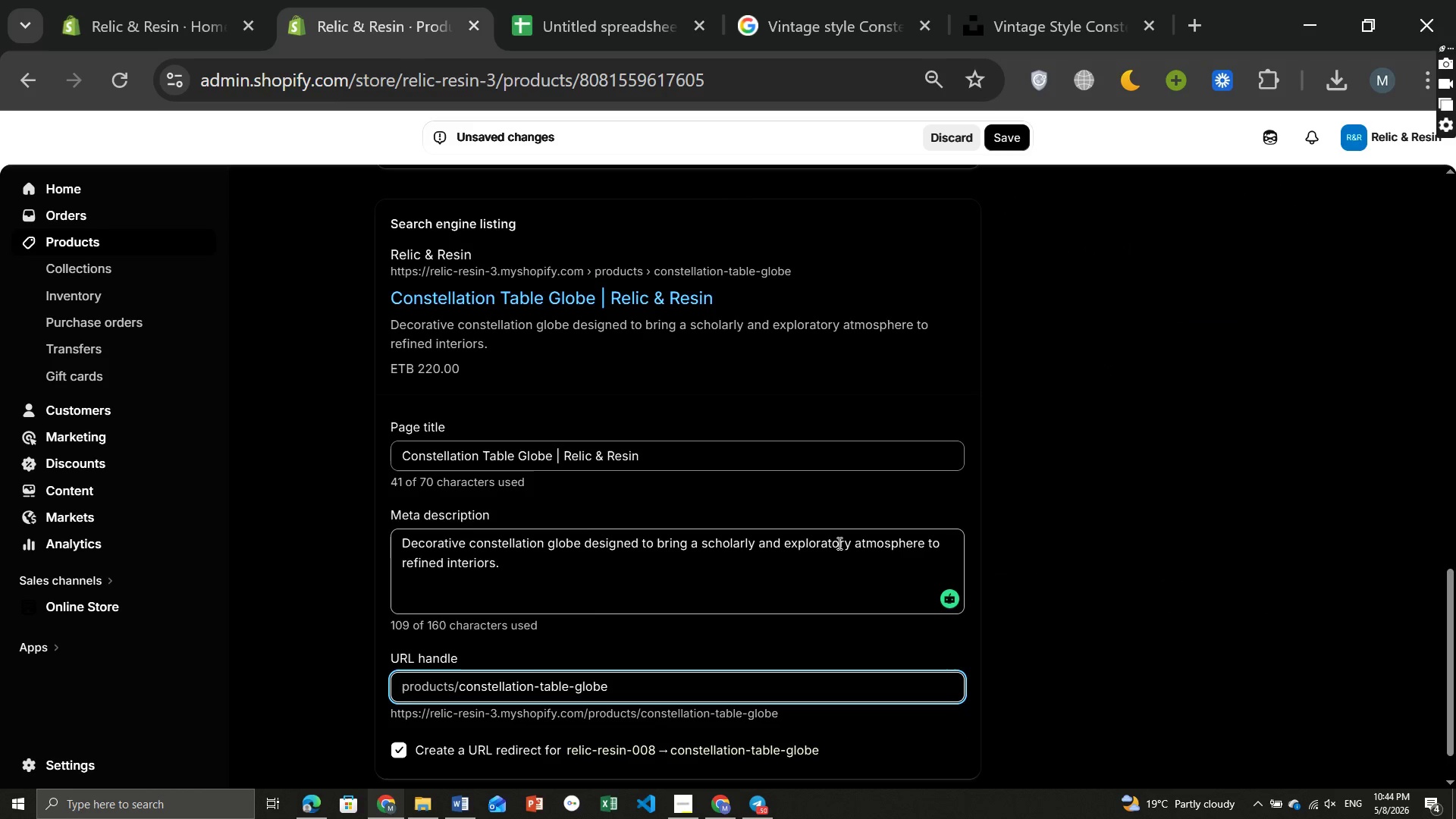 
mouse_move([1034, 596])
 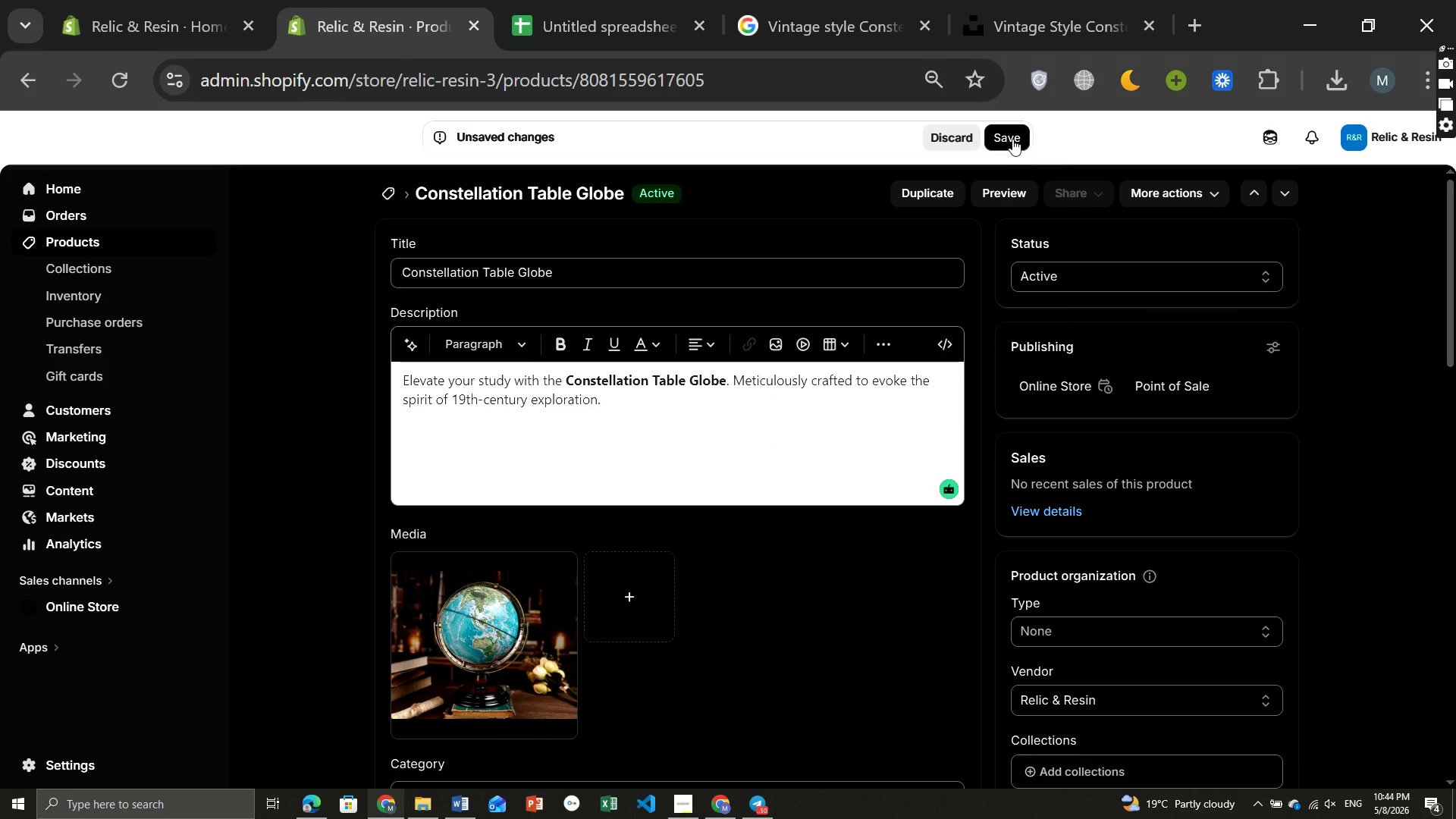 
left_click([1012, 138])
 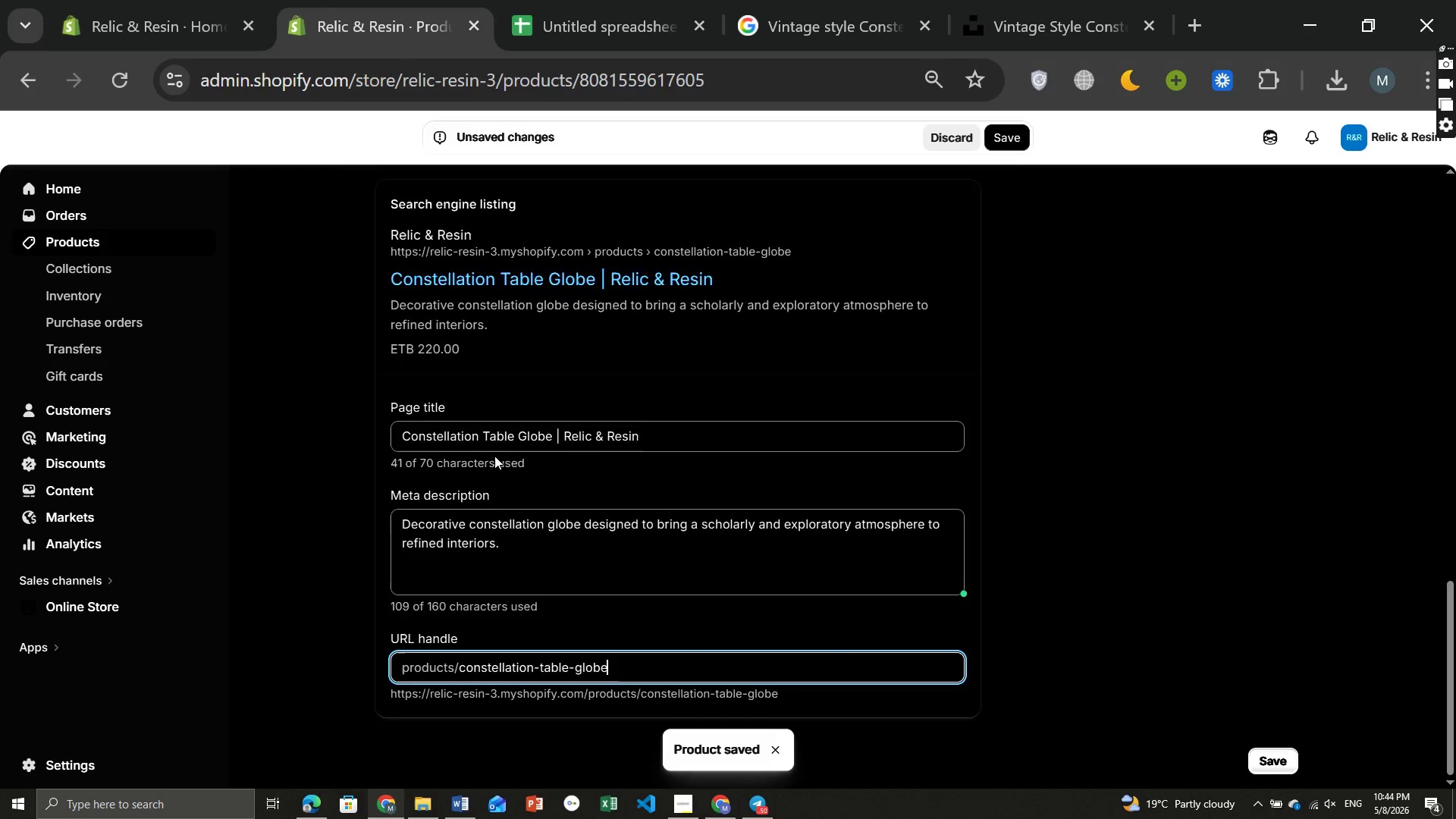 
wait(12.58)
 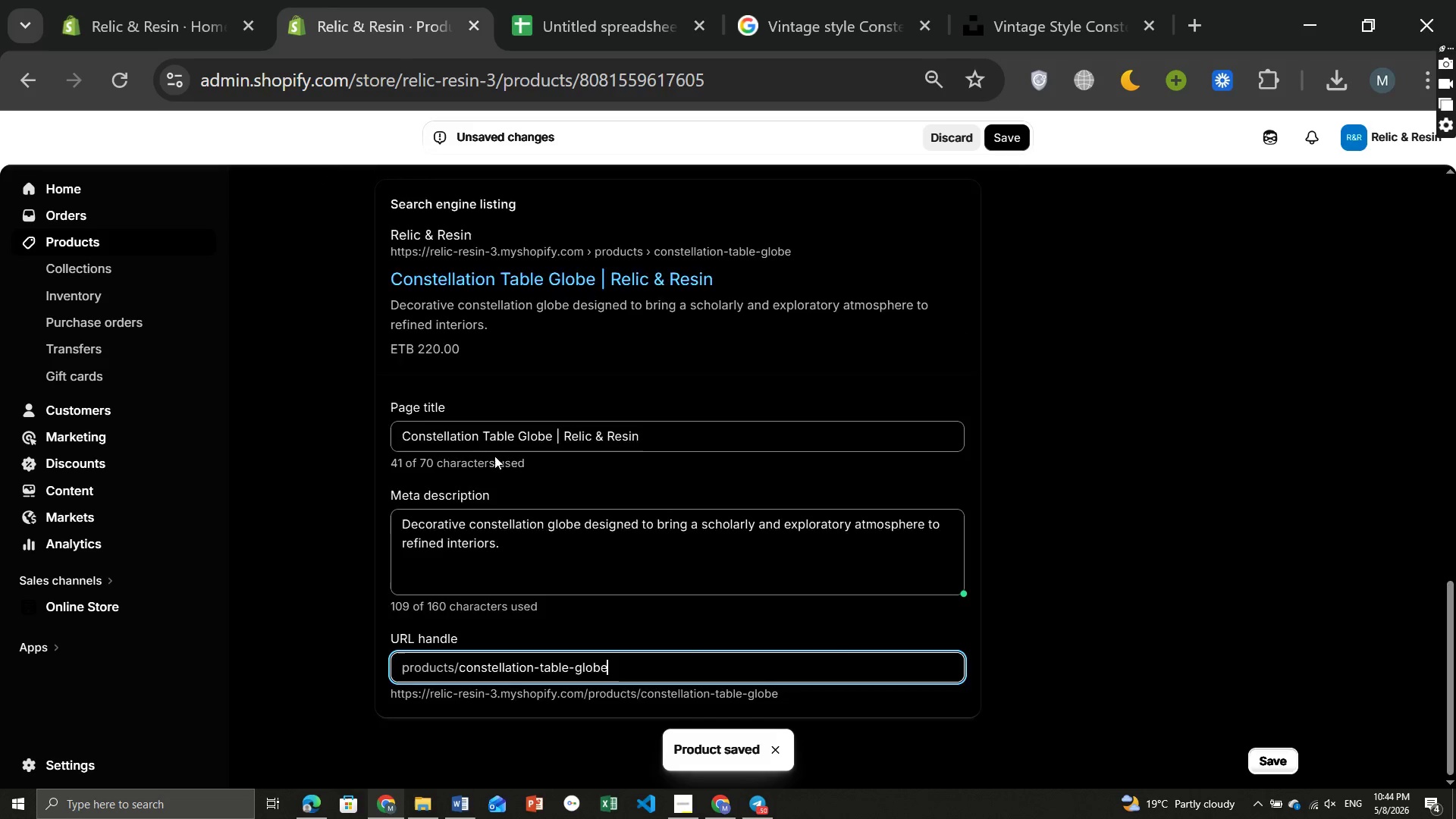 
left_click([391, 187])
 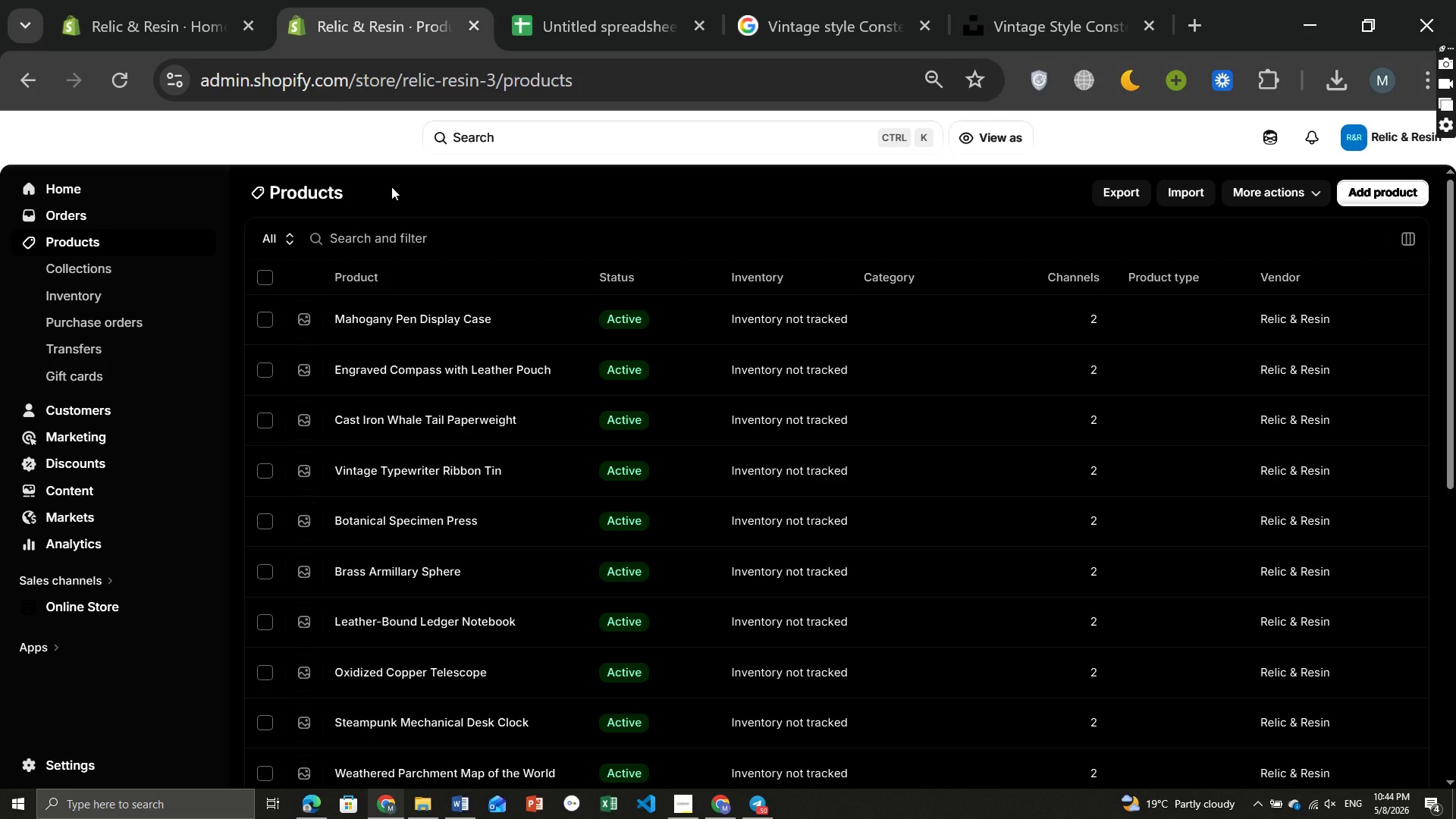 
wait(9.48)
 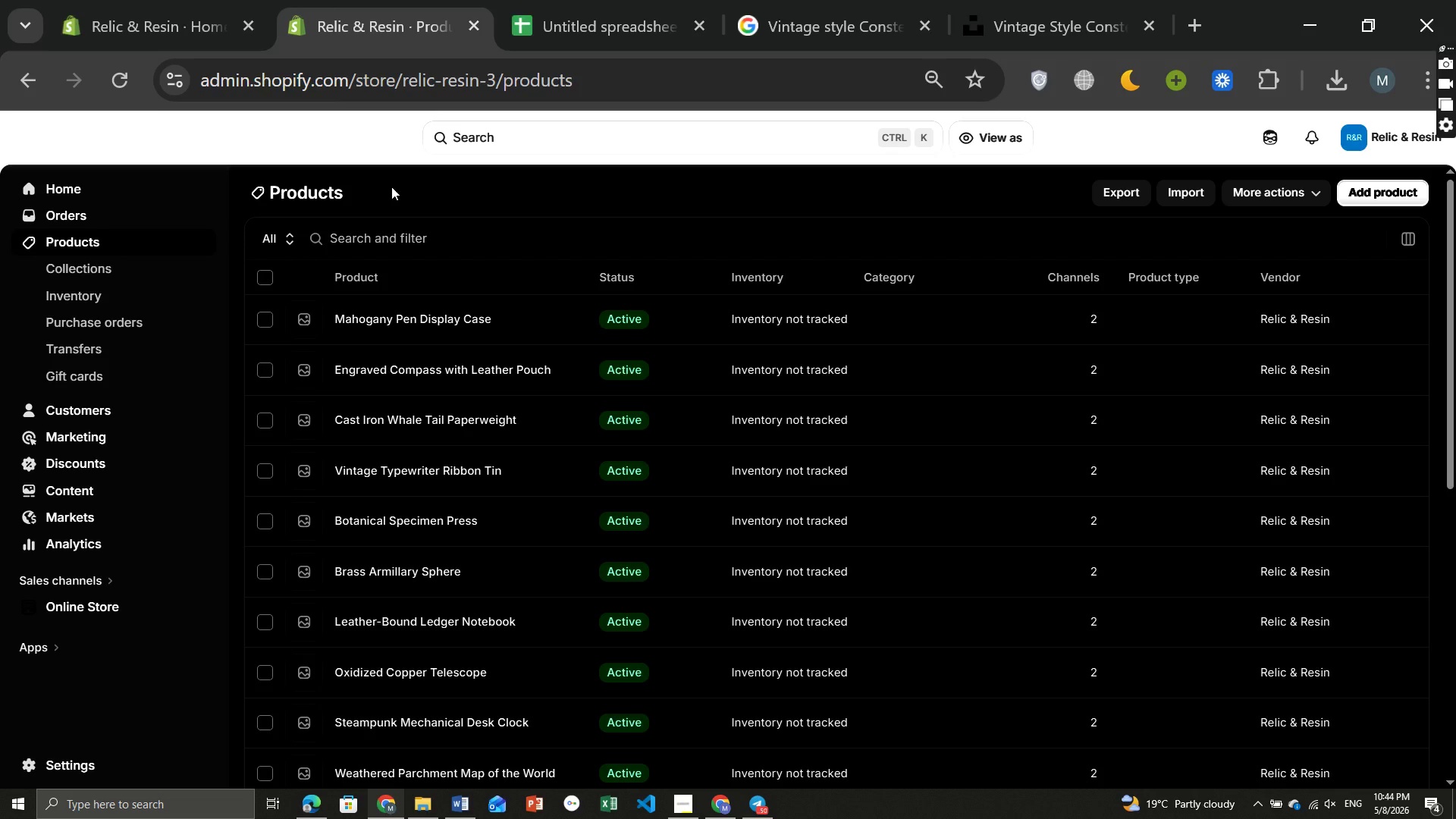 
left_click([389, 532])
 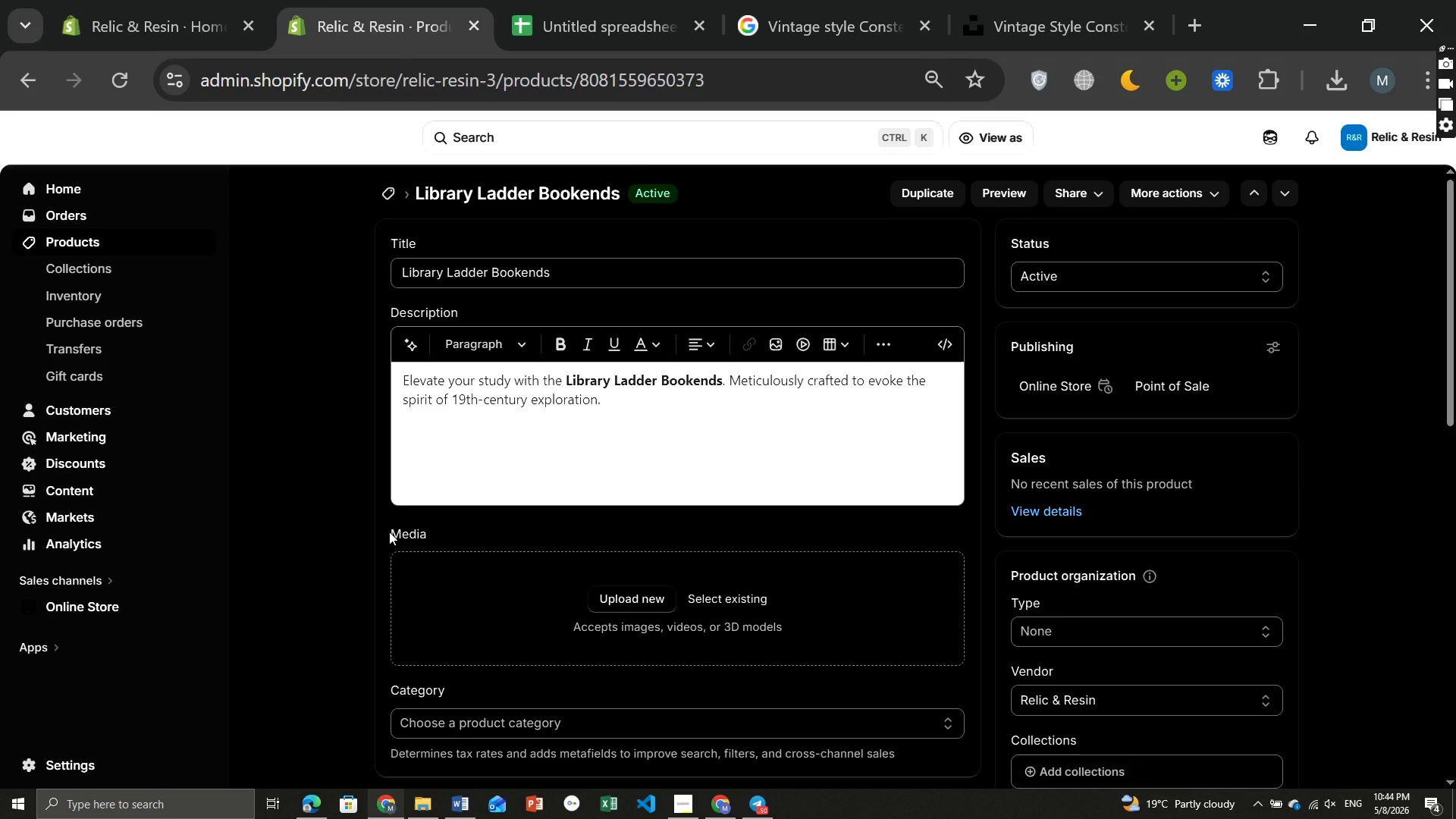 
wait(11.36)
 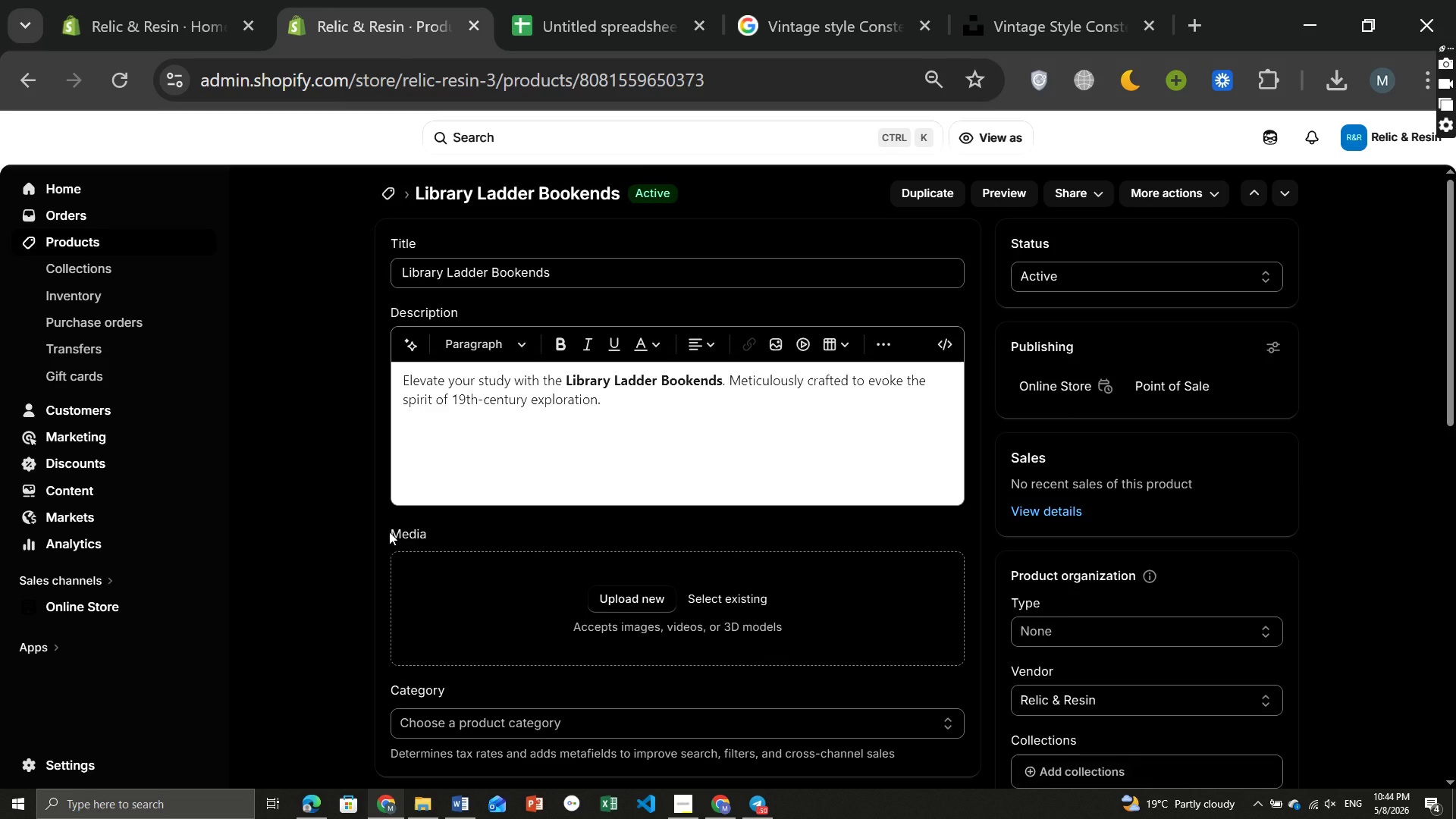 
left_click([579, 270])
 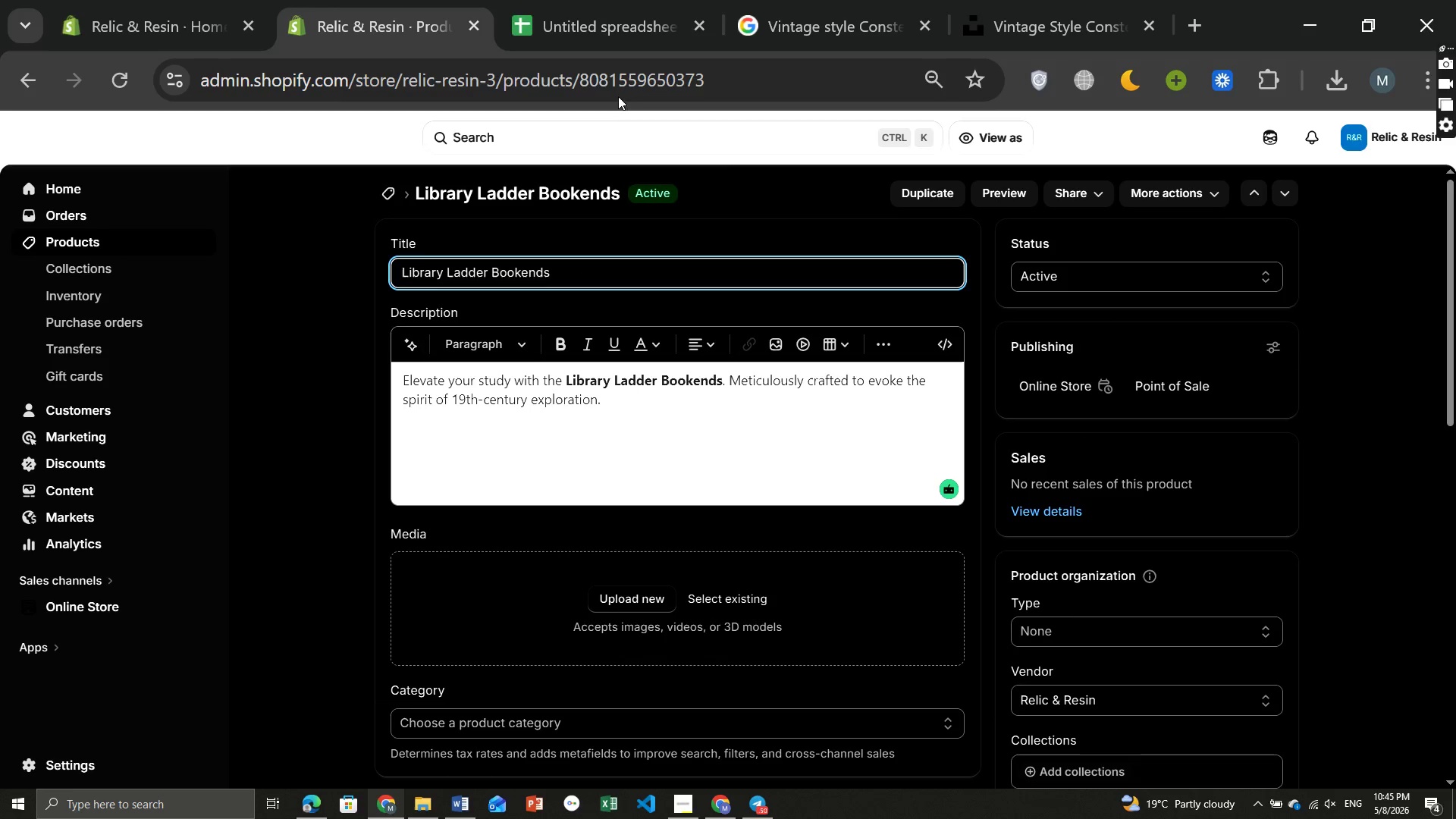 
left_click([657, 0])
 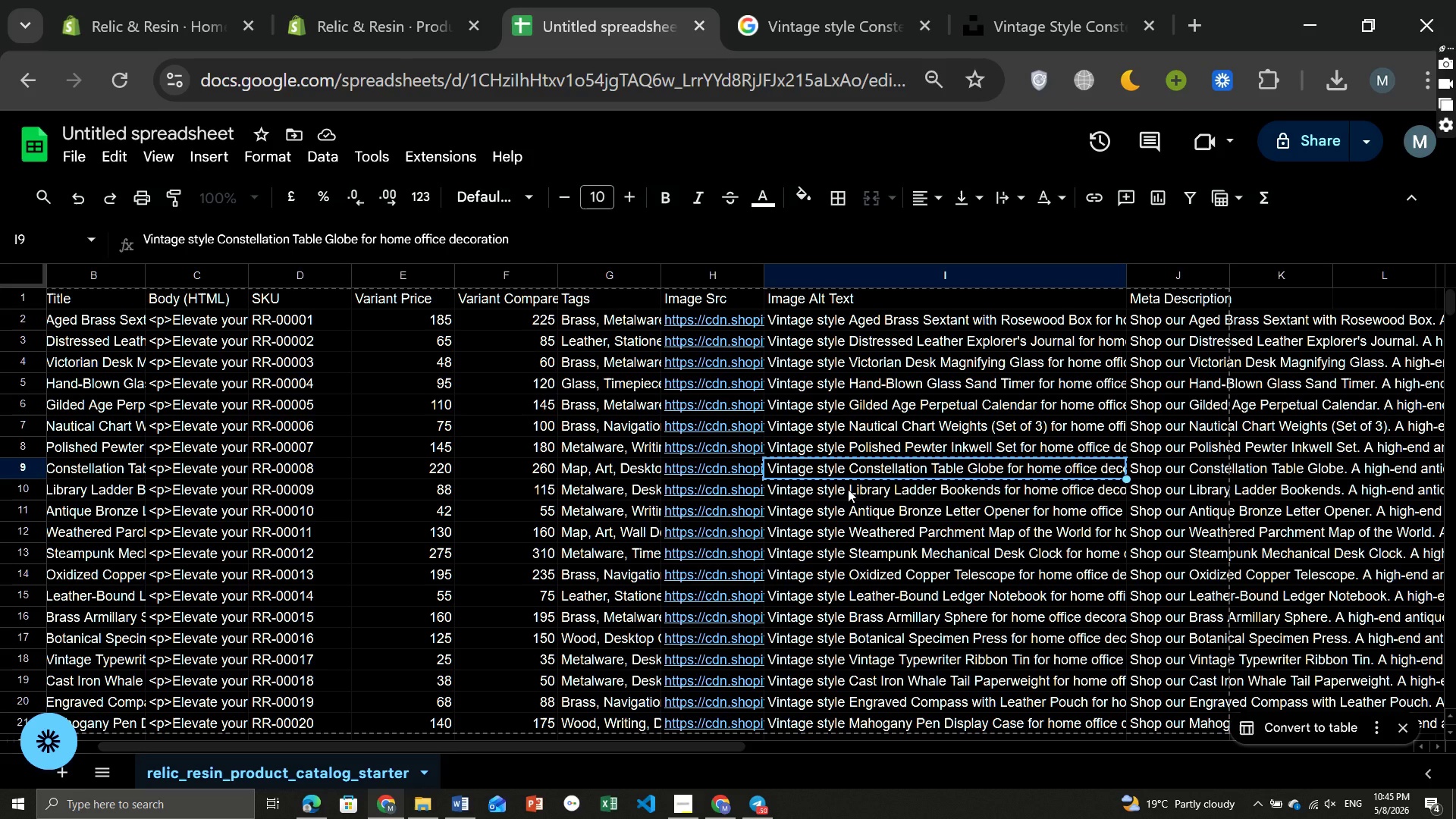 
left_click([847, 489])
 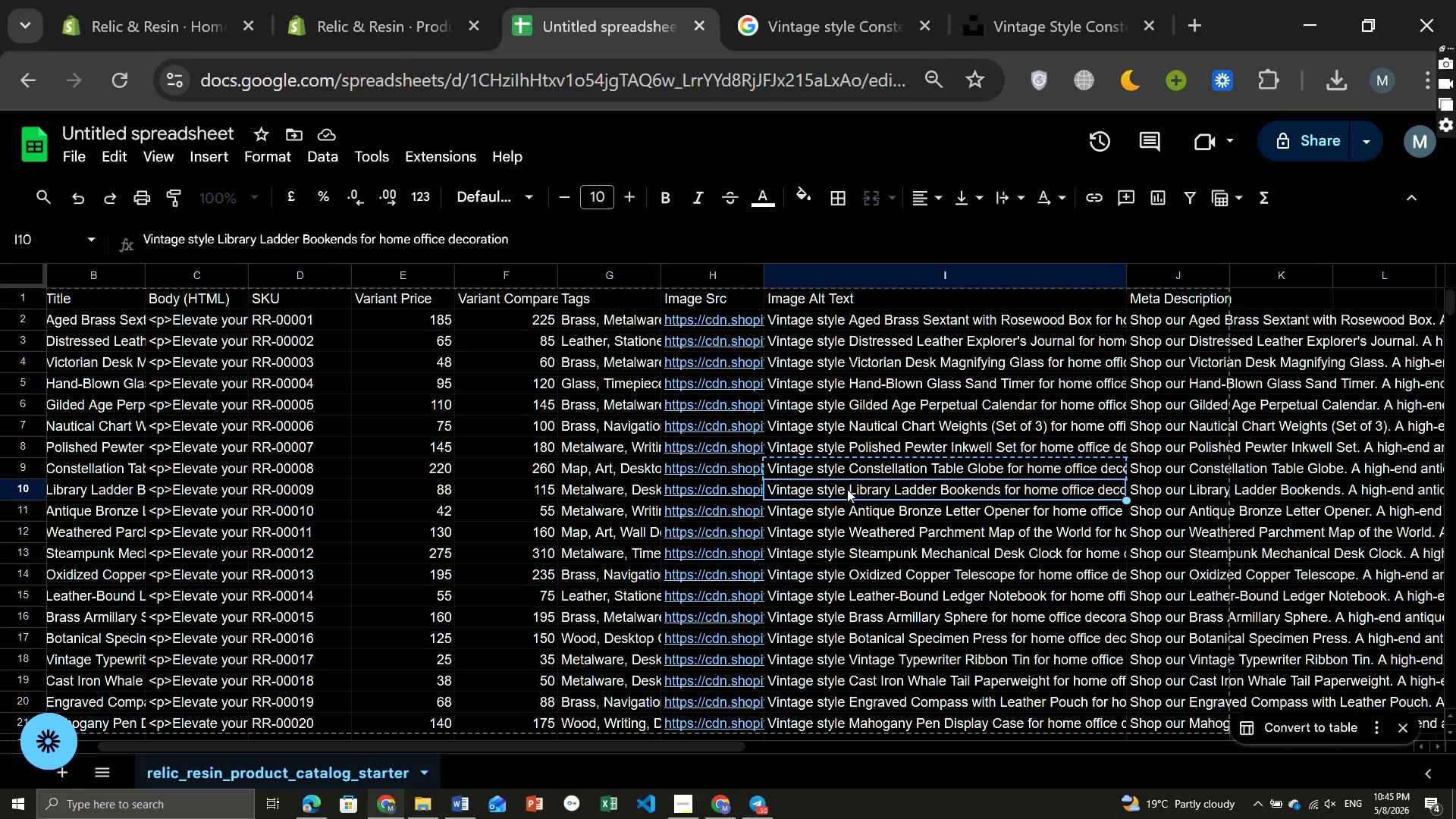 
key(Control+C)
 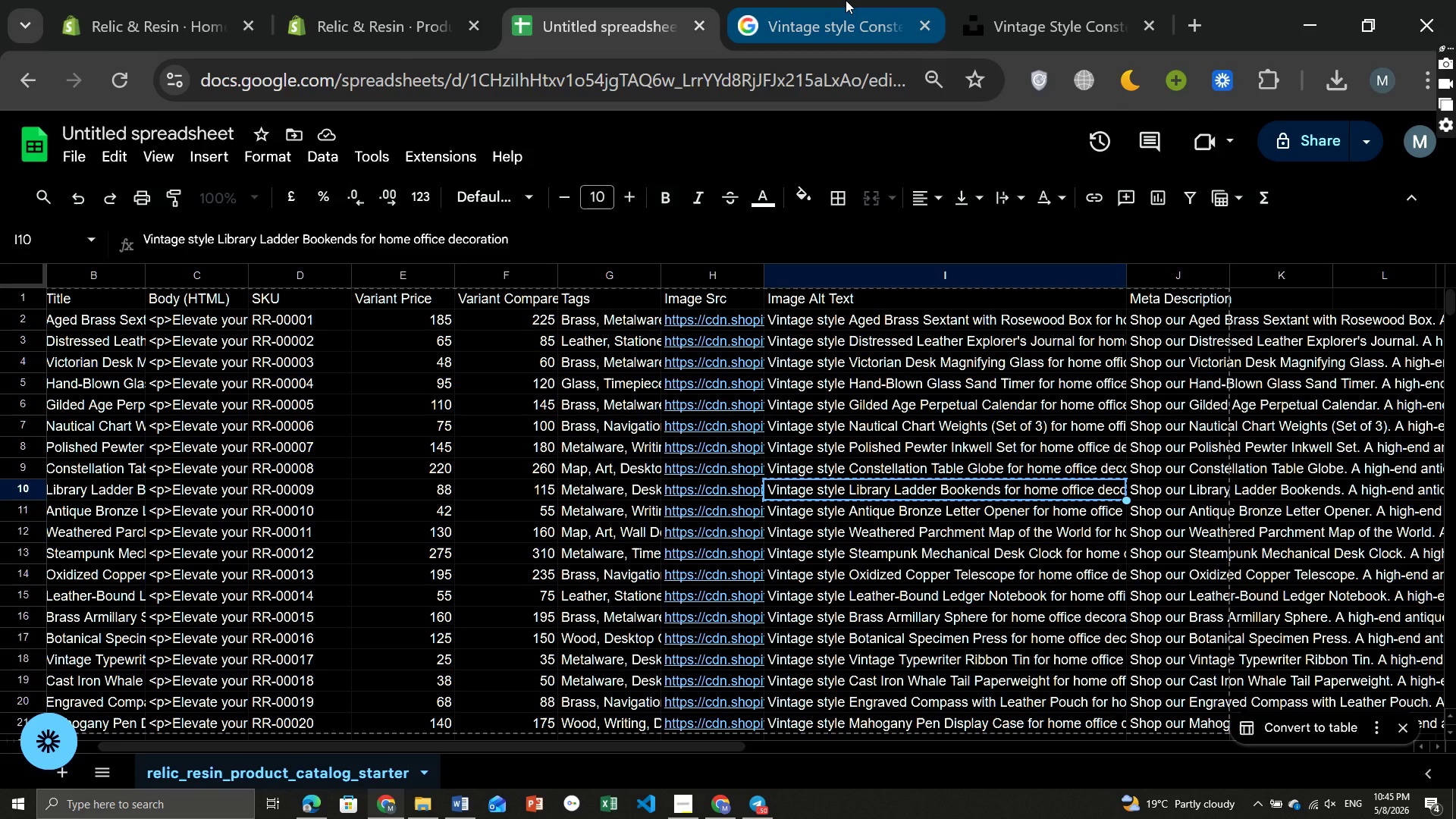 
left_click([846, 0])
 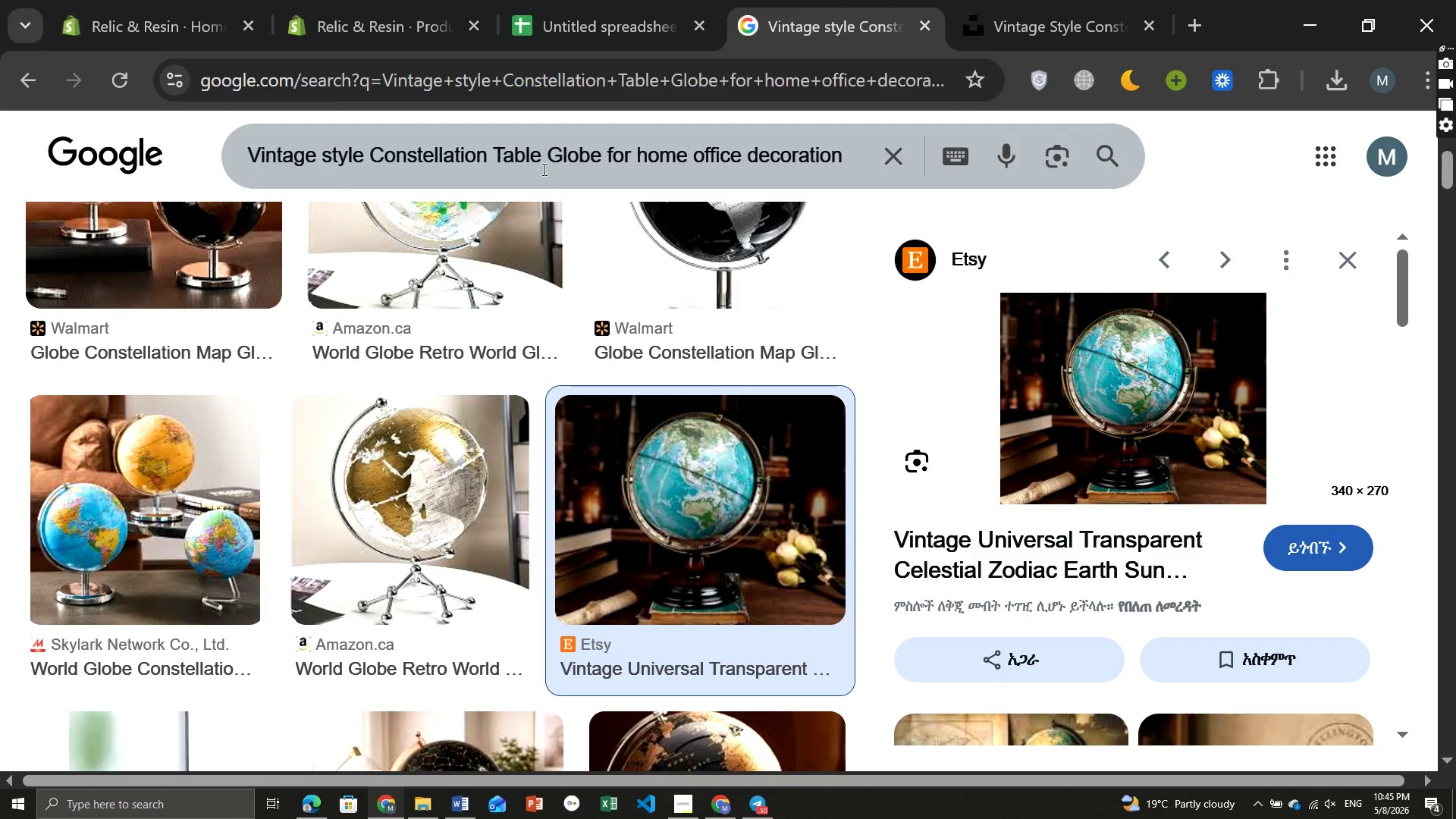 
left_click([543, 170])
 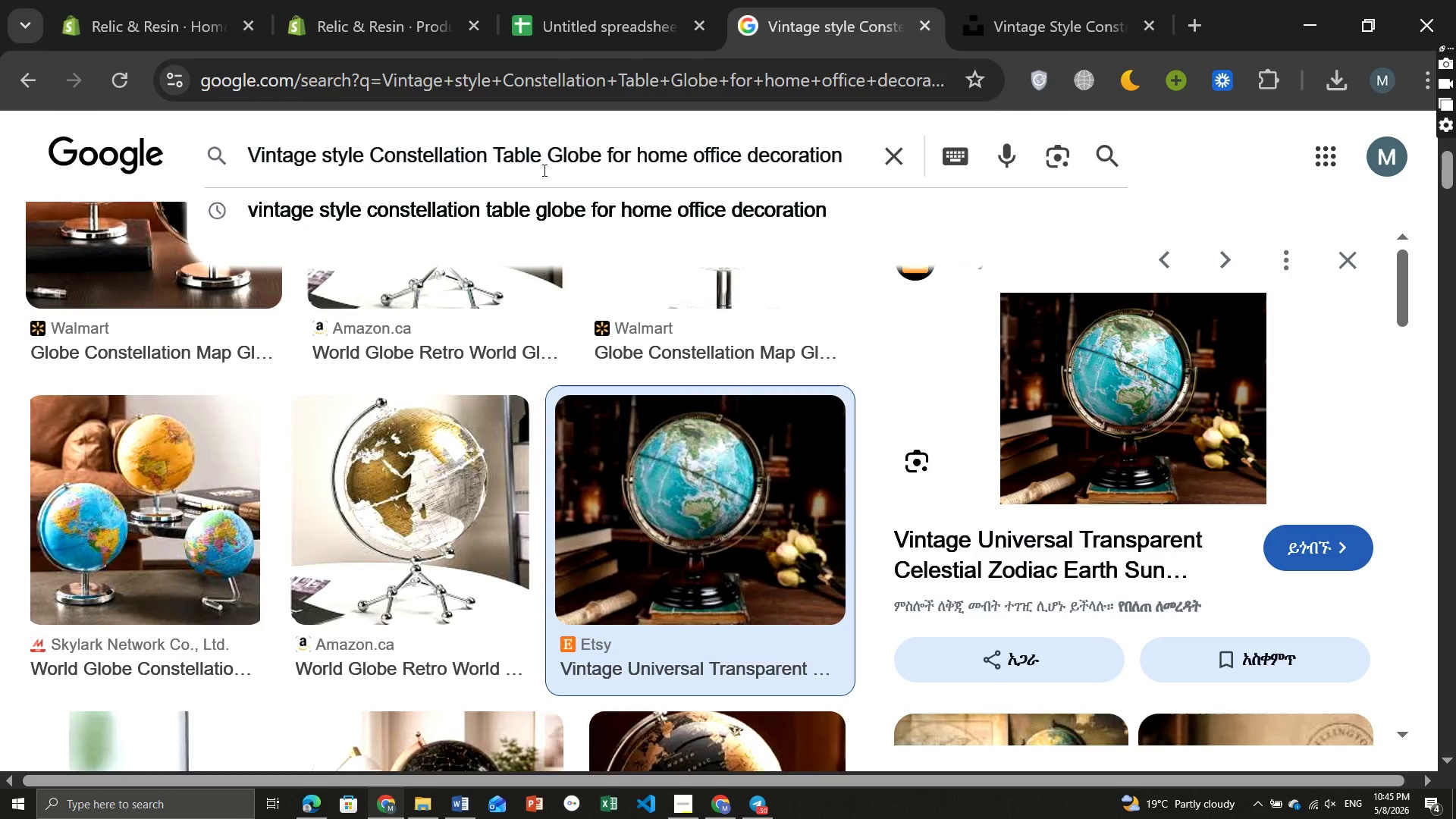 
key(Control+ControlLeft)
 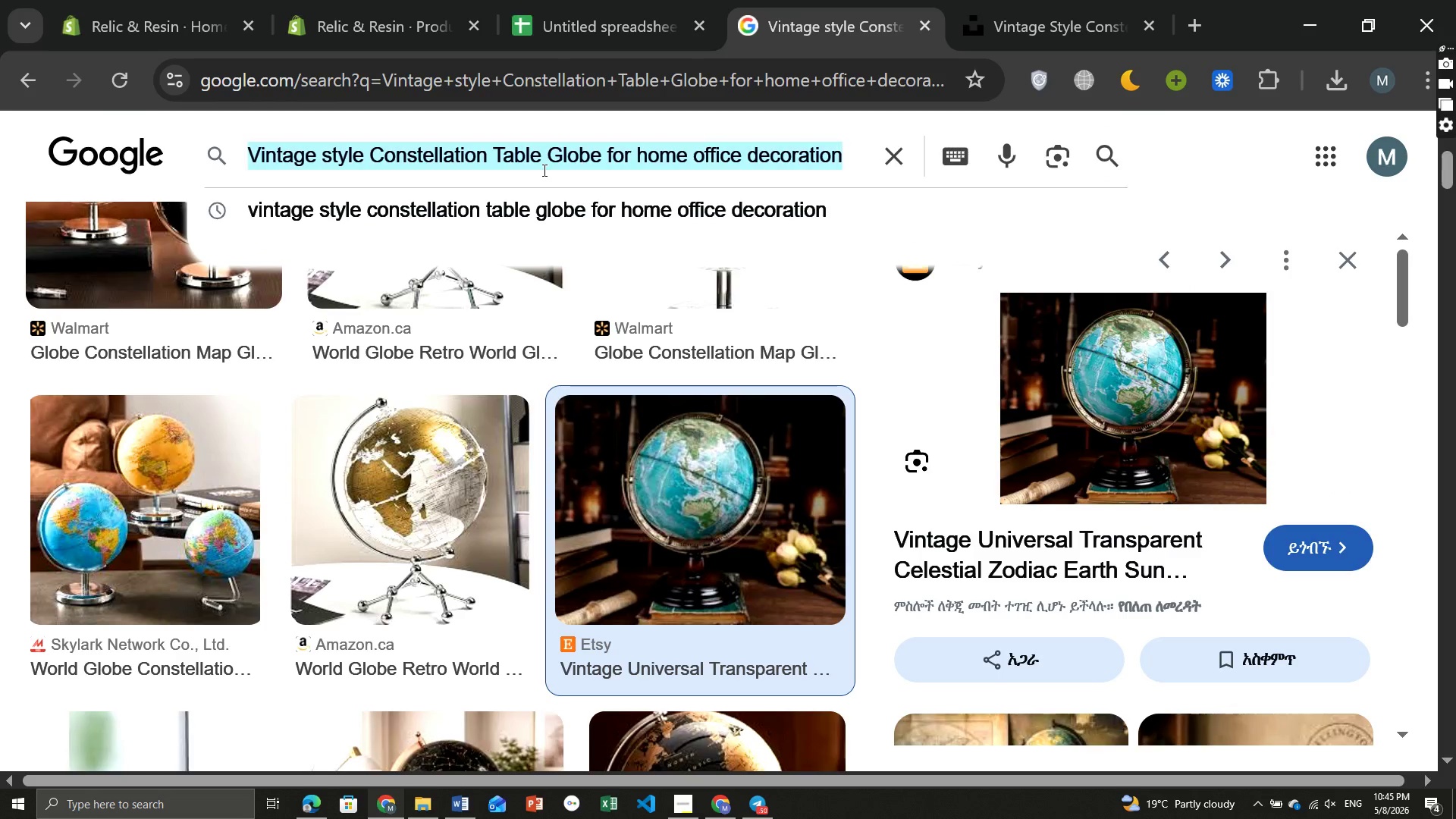 
key(Control+A)
 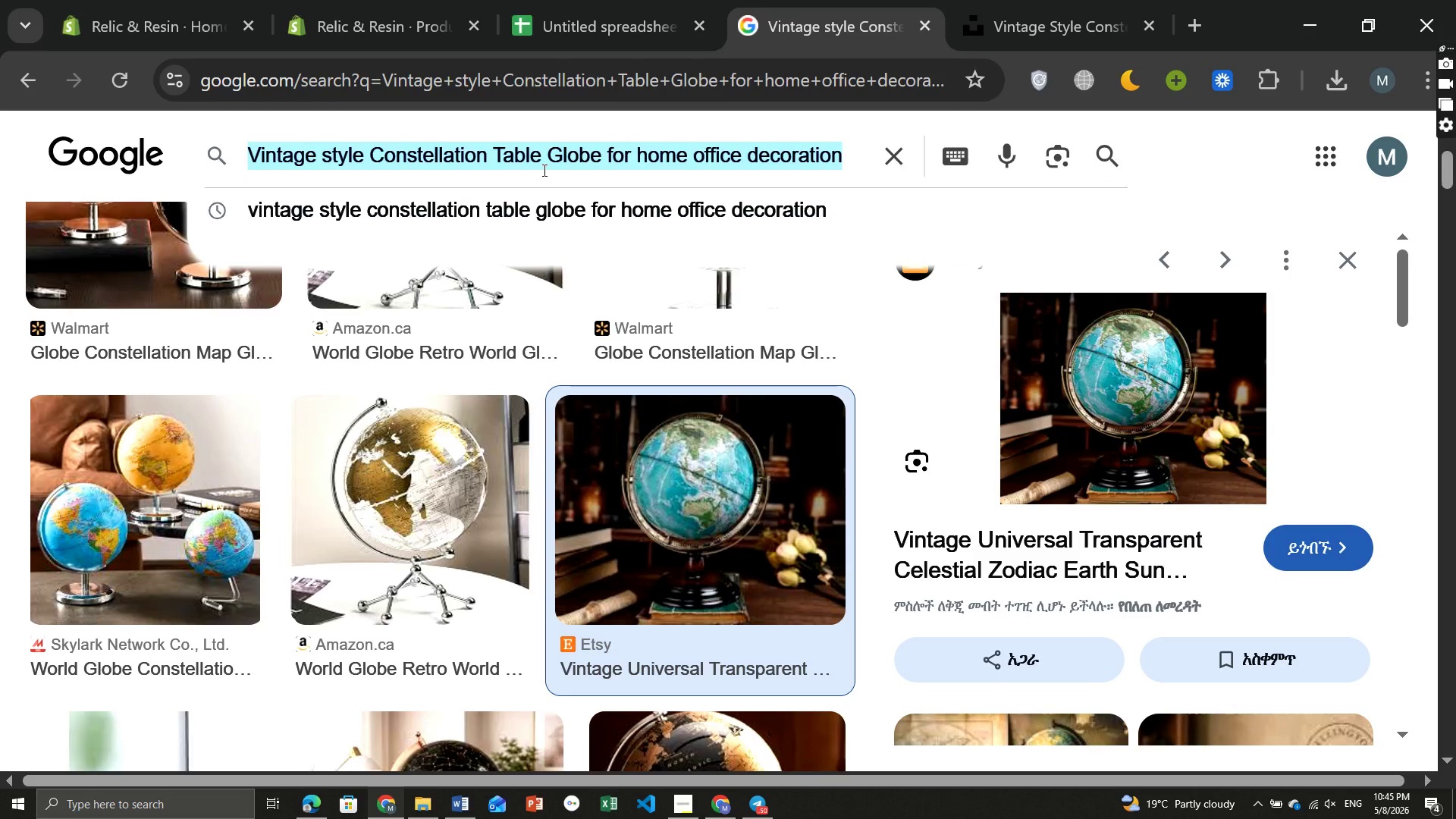 
key(Control+V)
 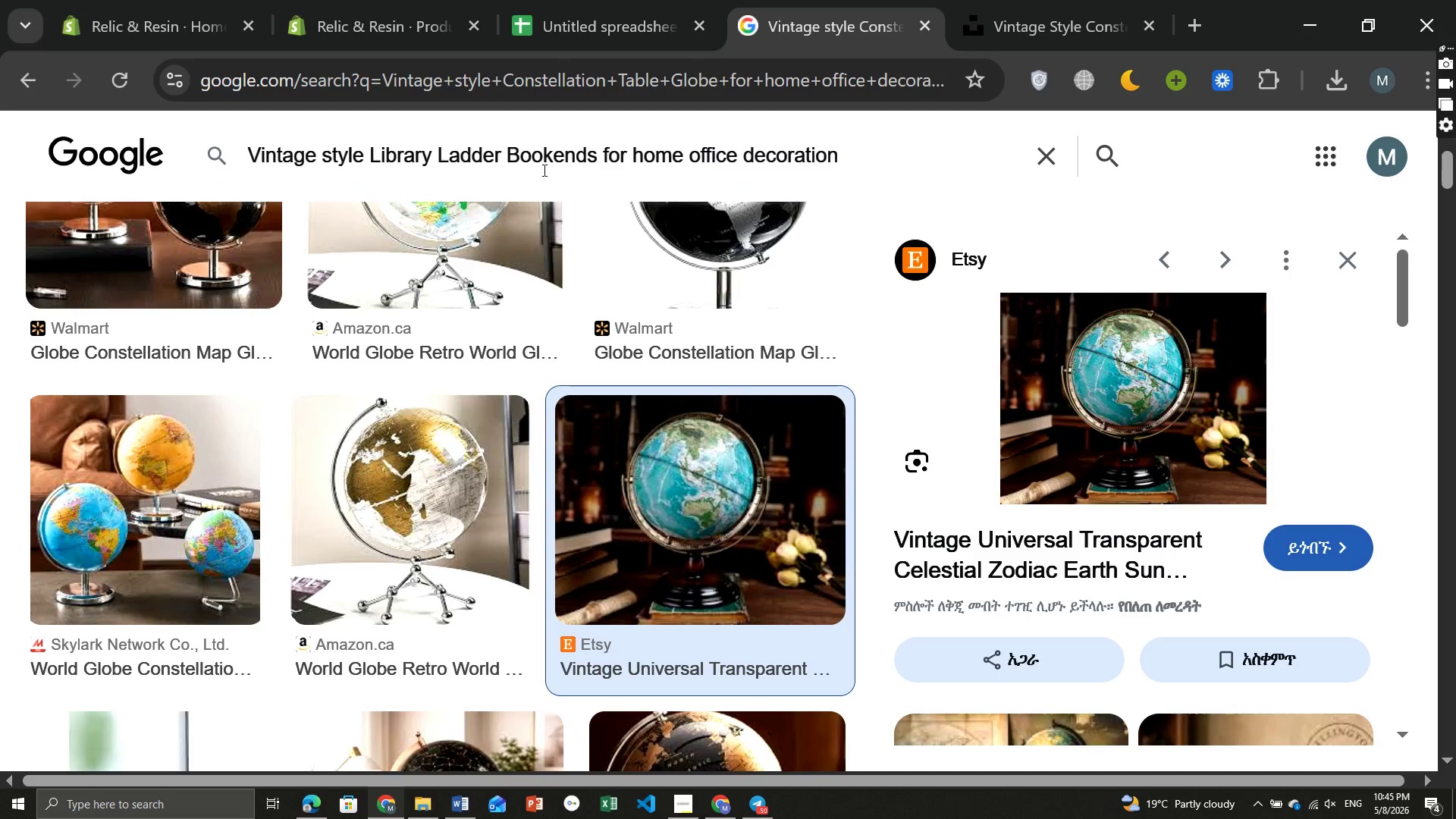 
key(Enter)
 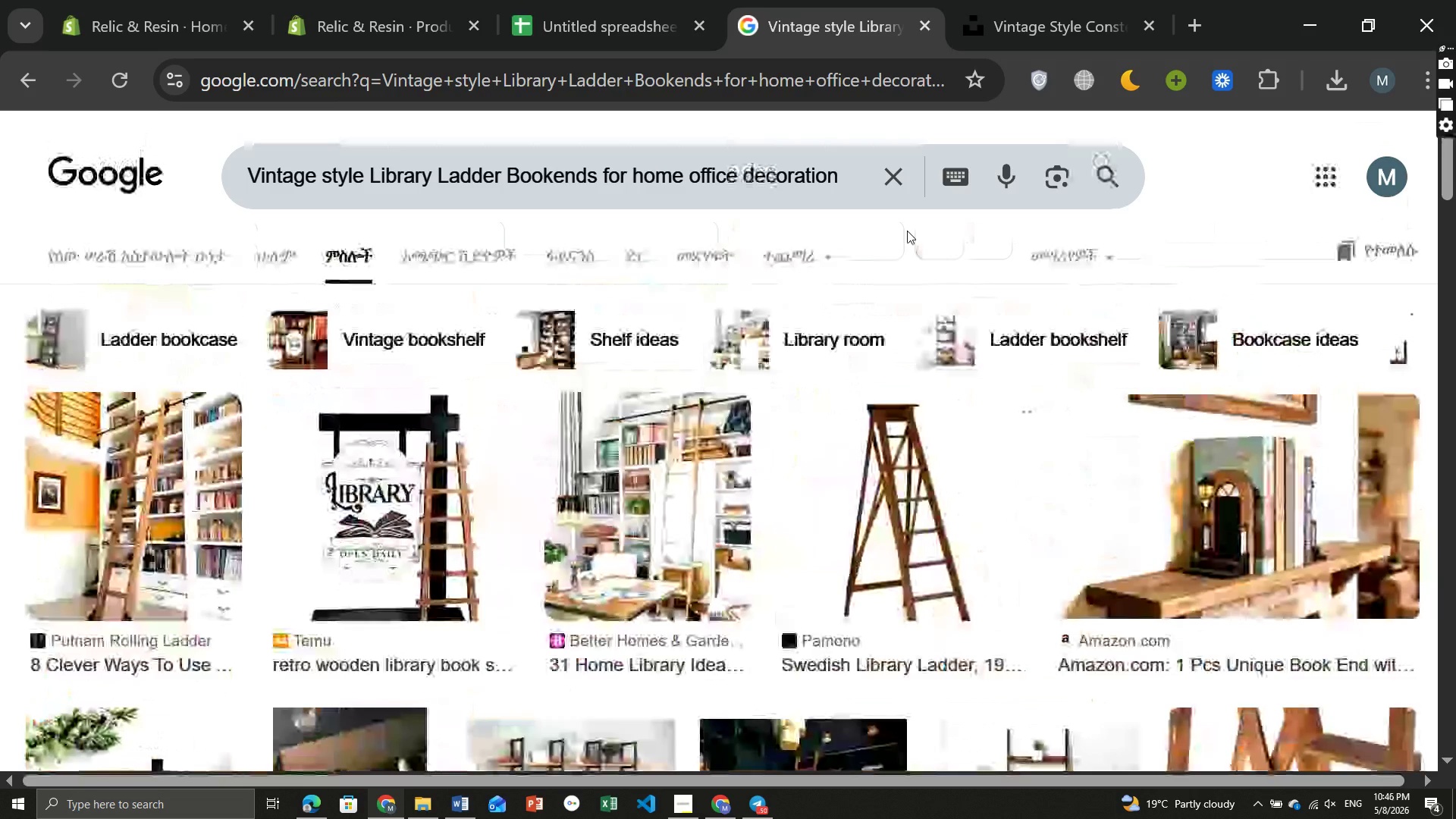 
wait(53.47)
 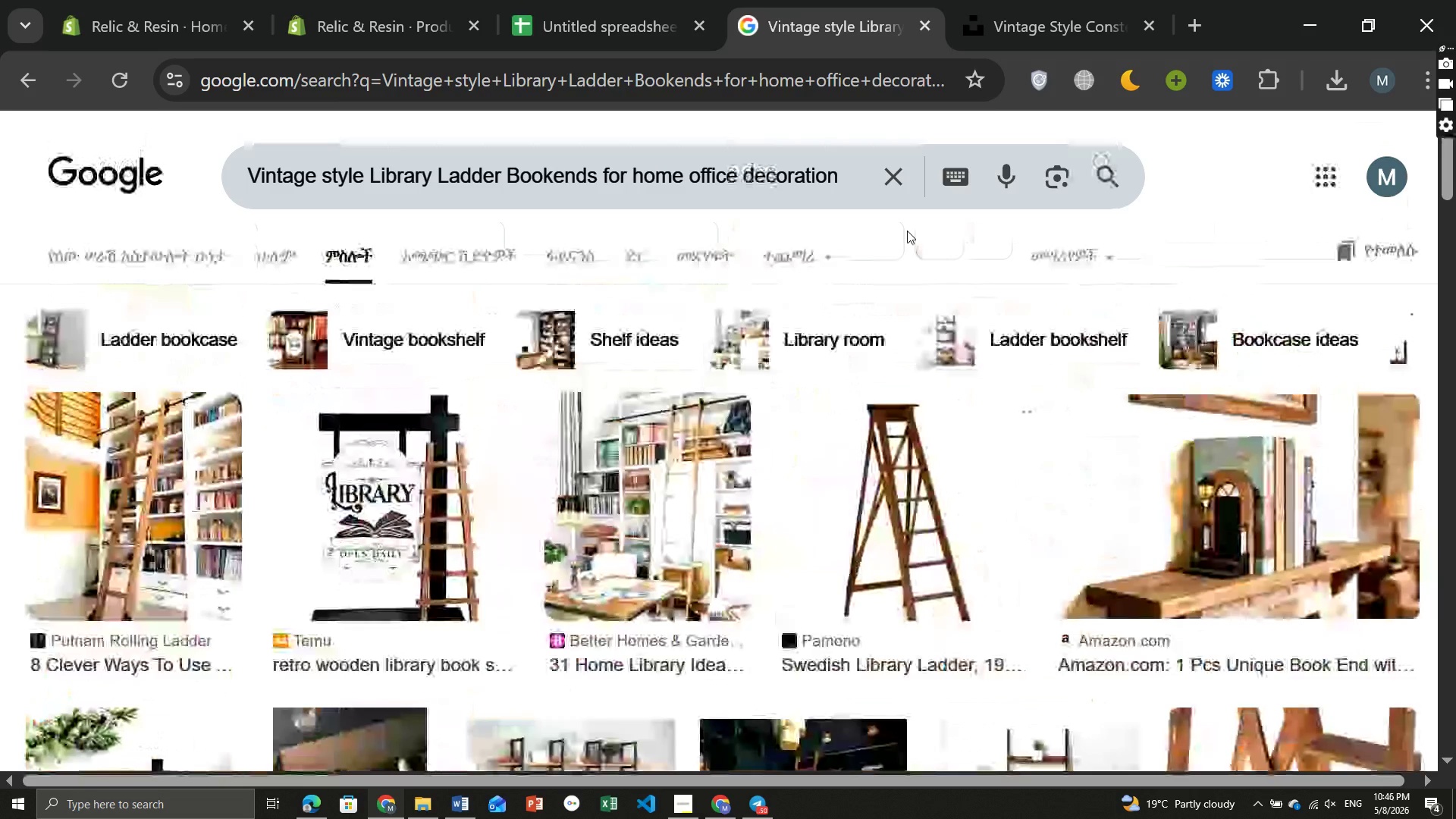 
left_click([1063, 8])
 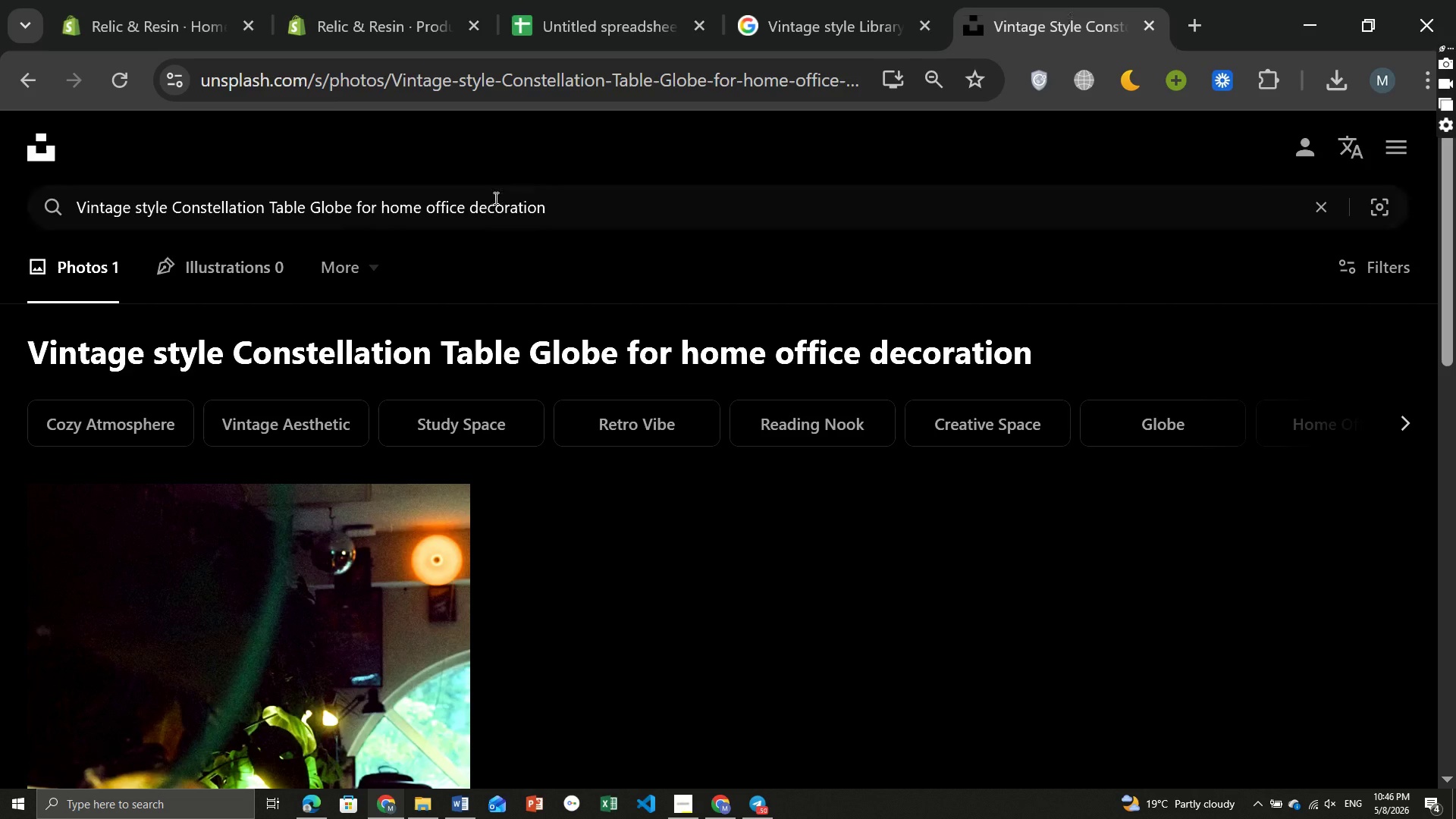 
left_click([494, 198])
 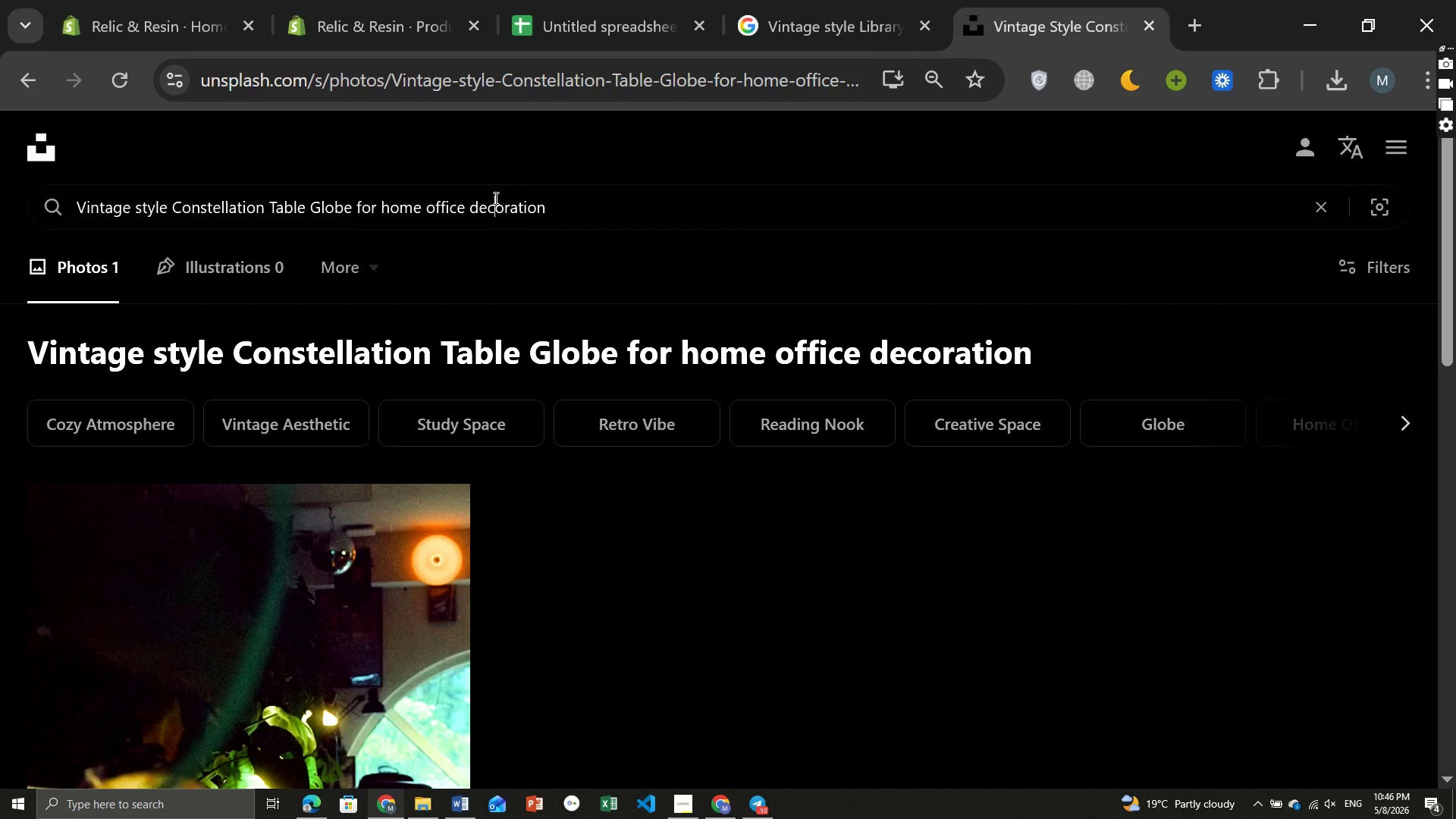 
key(Control+ControlLeft)
 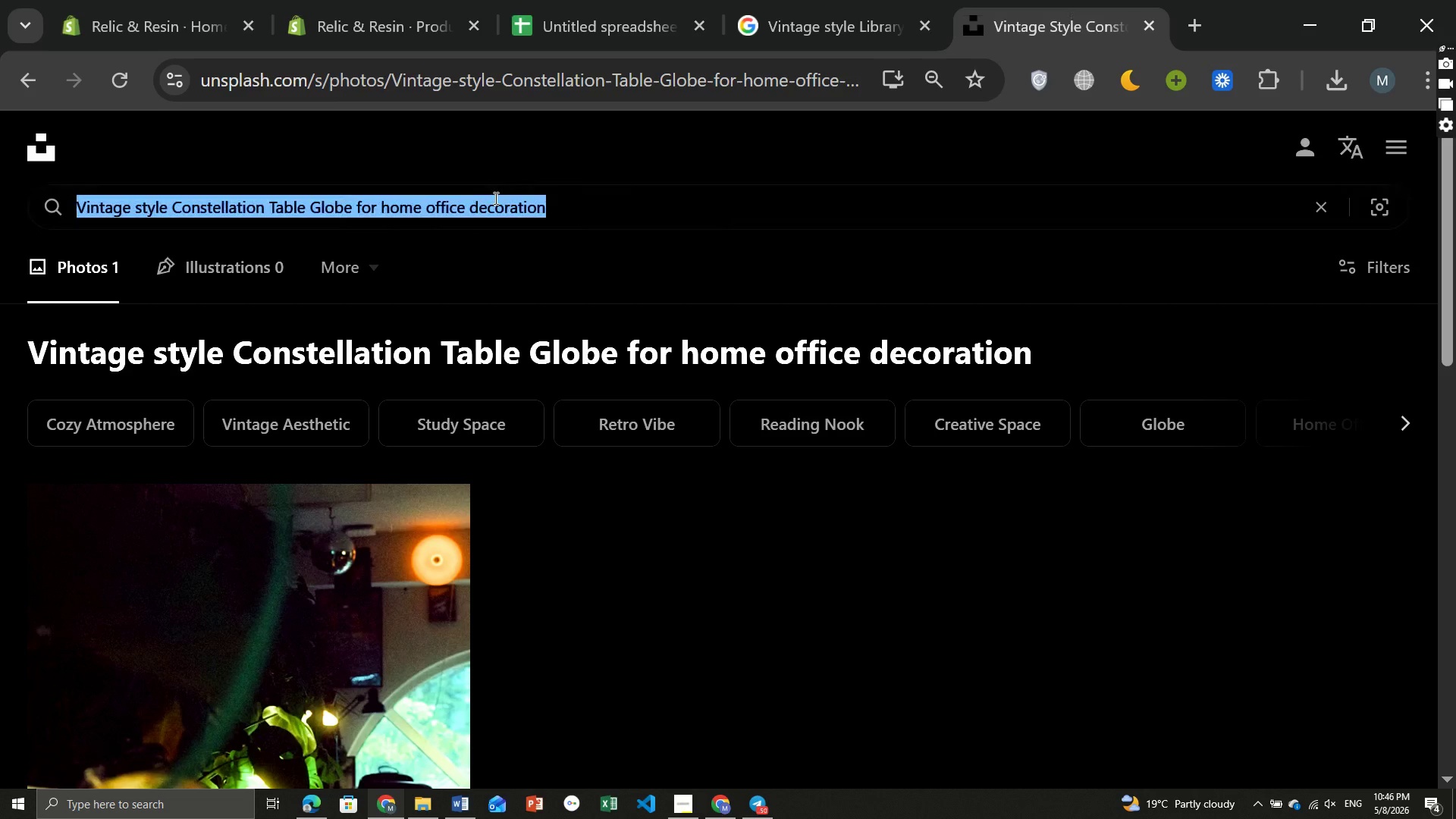 
key(Control+A)
 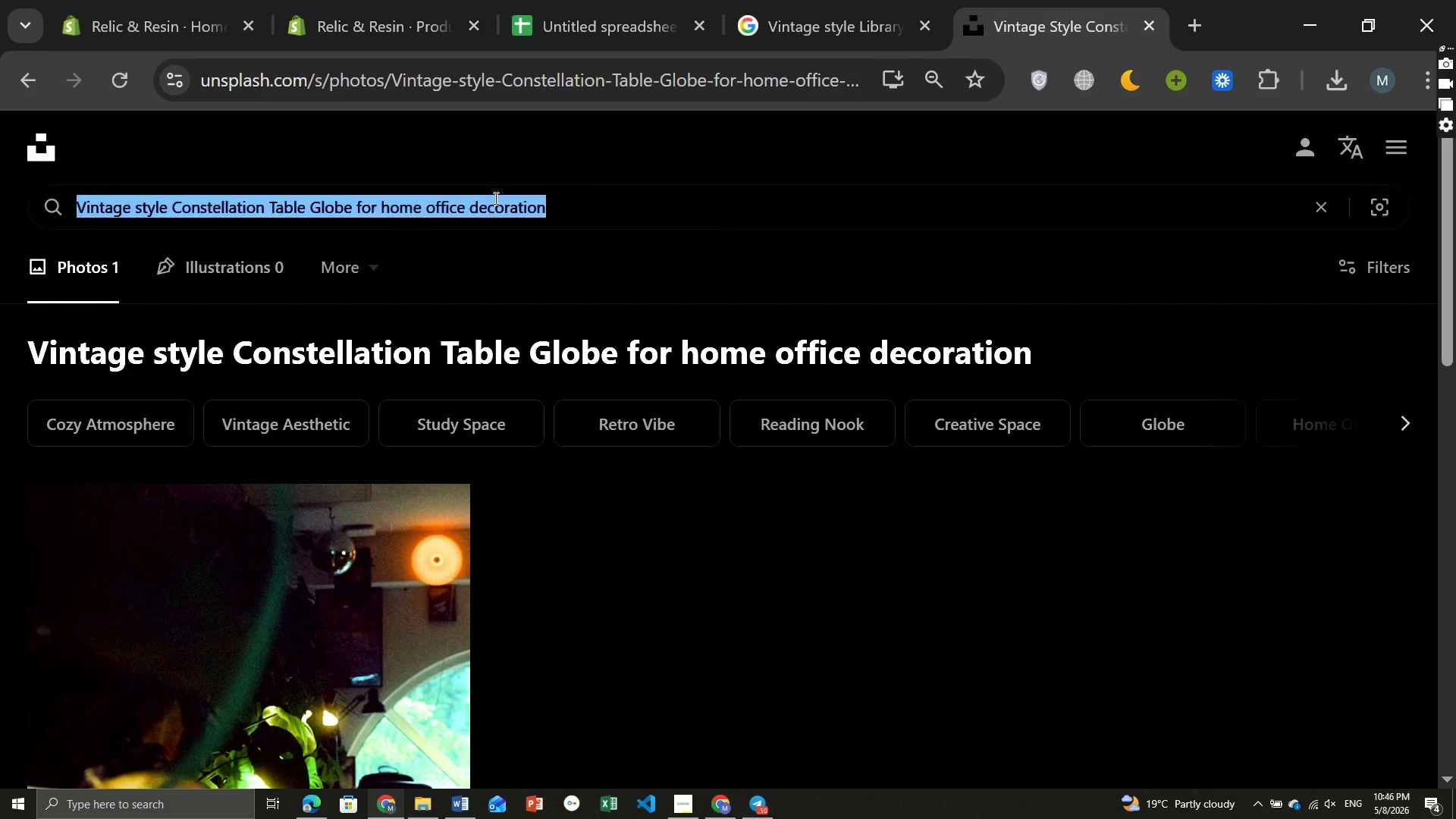 
key(Control+V)
 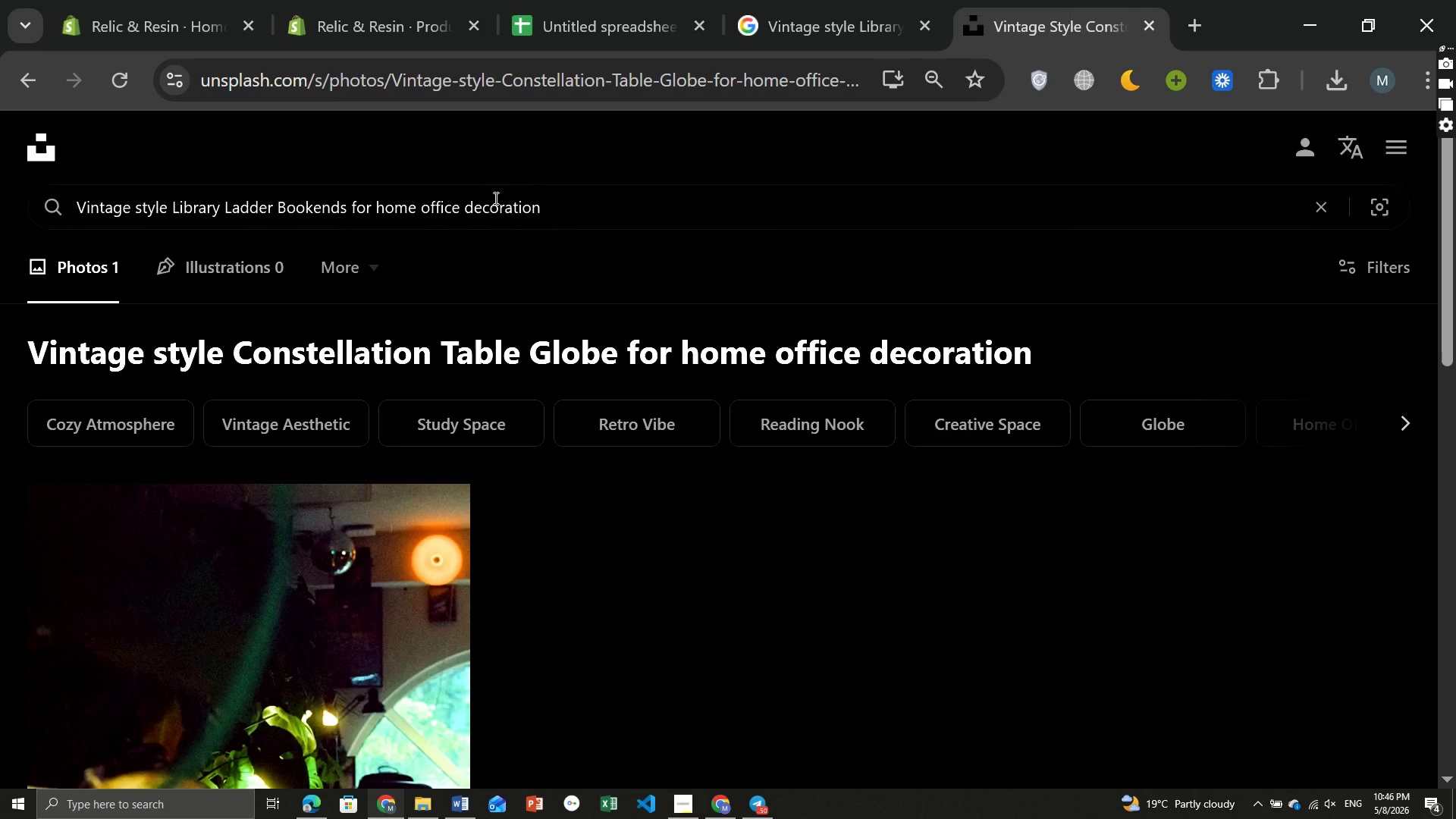 
key(Enter)
 